 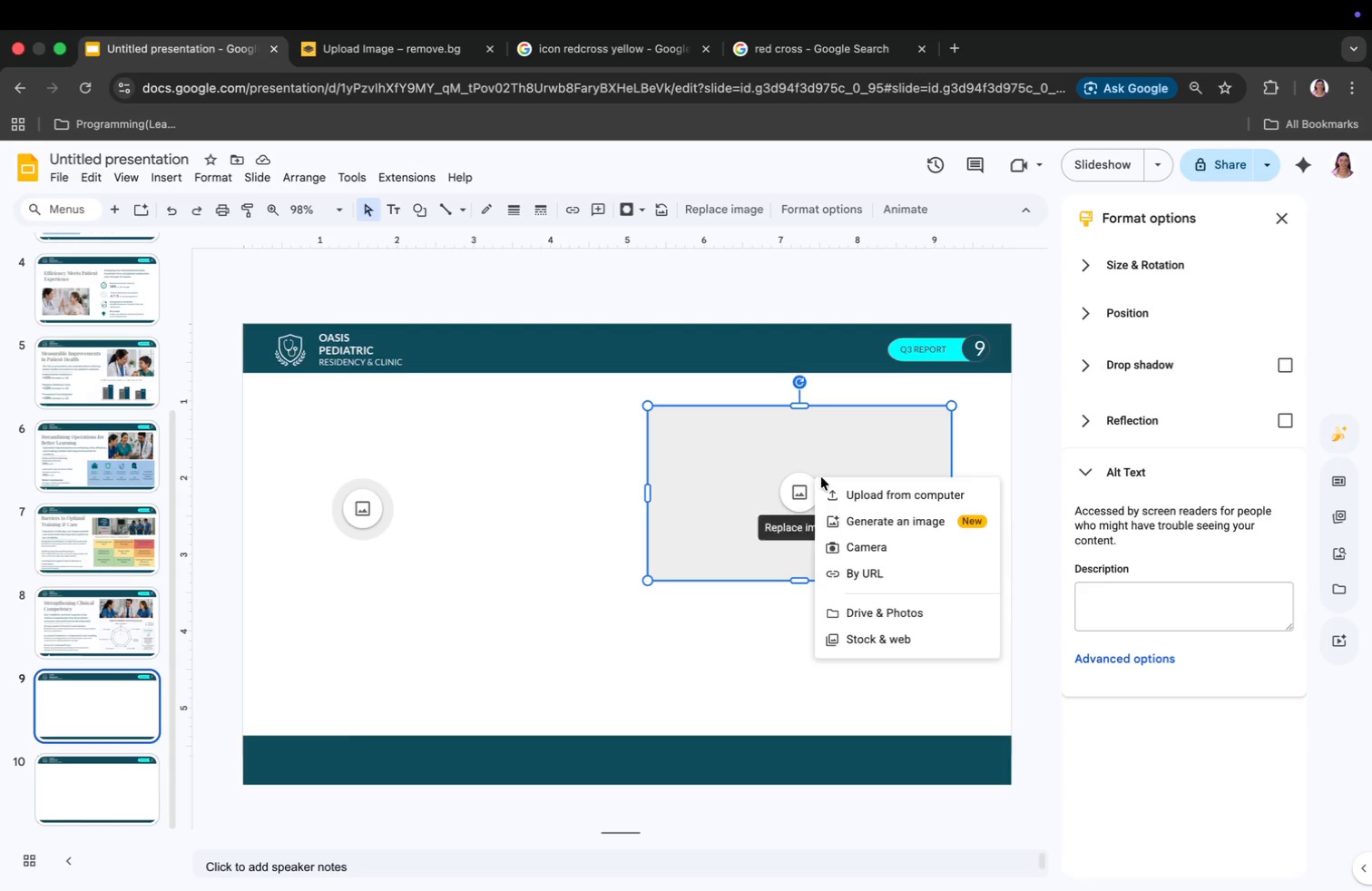 
left_click_drag(start_coordinate=[828, 475], to_coordinate=[834, 464])
 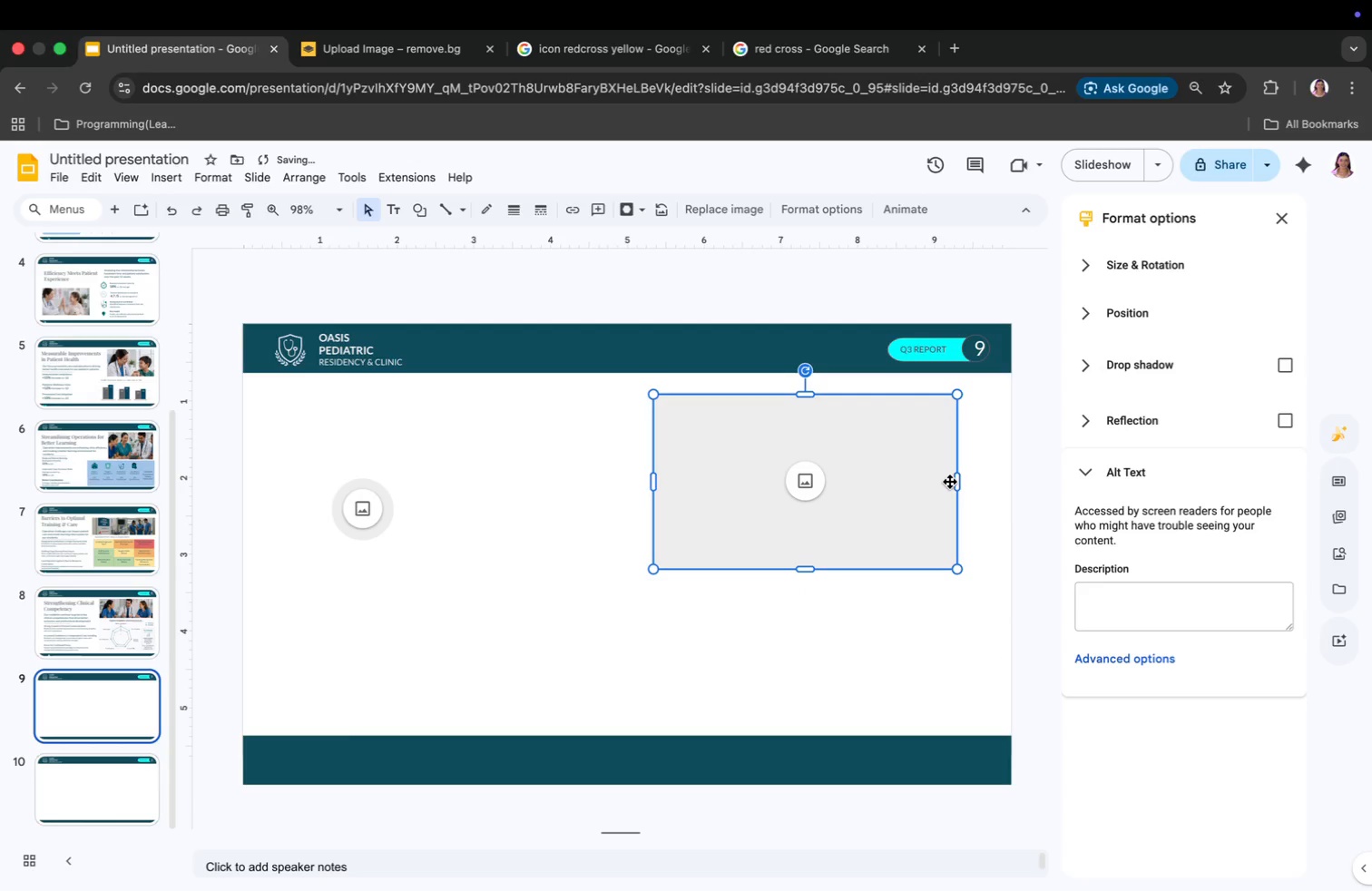 
left_click_drag(start_coordinate=[956, 481], to_coordinate=[990, 485])
 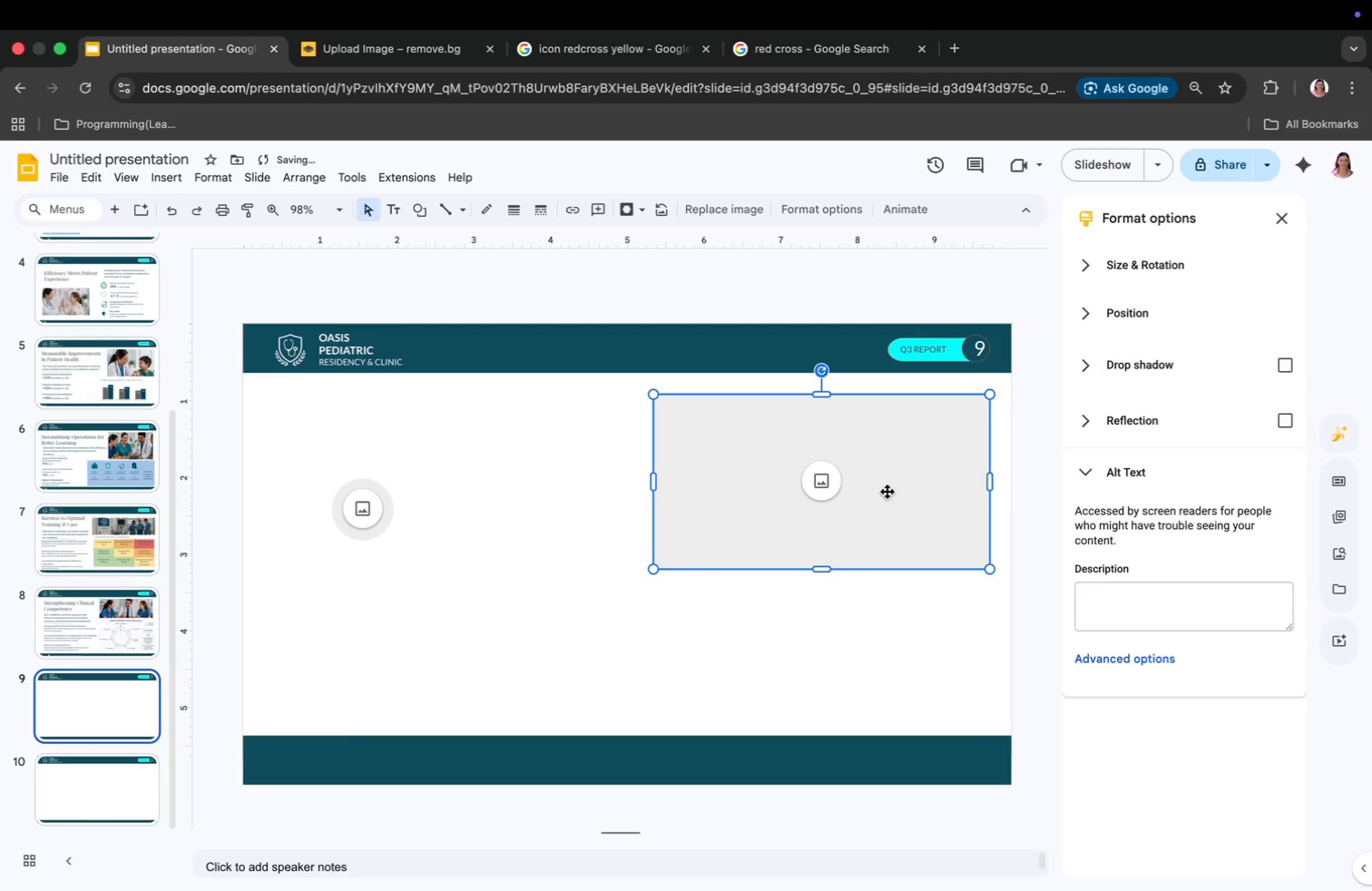 
left_click_drag(start_coordinate=[860, 492], to_coordinate=[859, 479])
 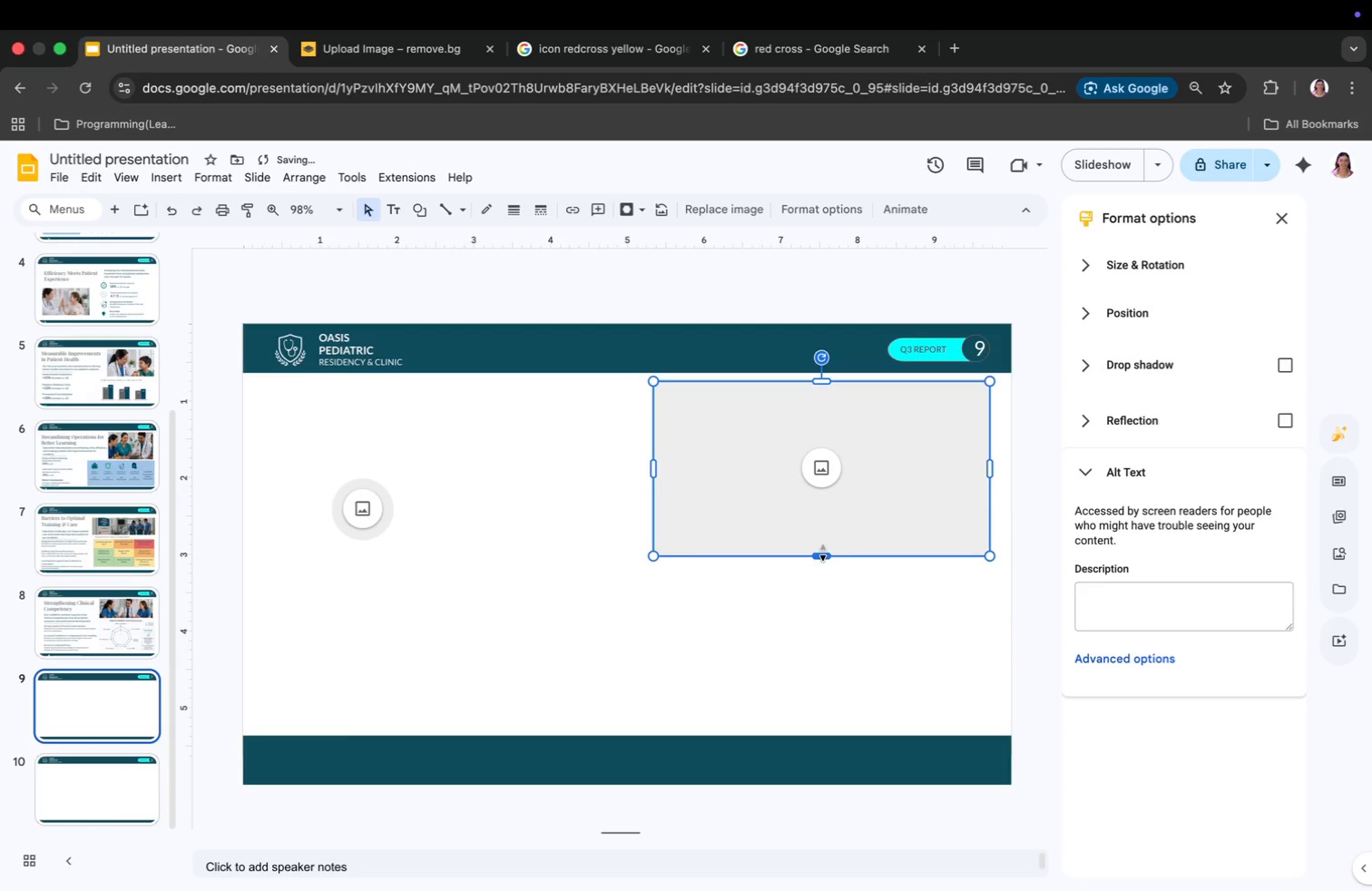 
left_click_drag(start_coordinate=[823, 553], to_coordinate=[824, 517])
 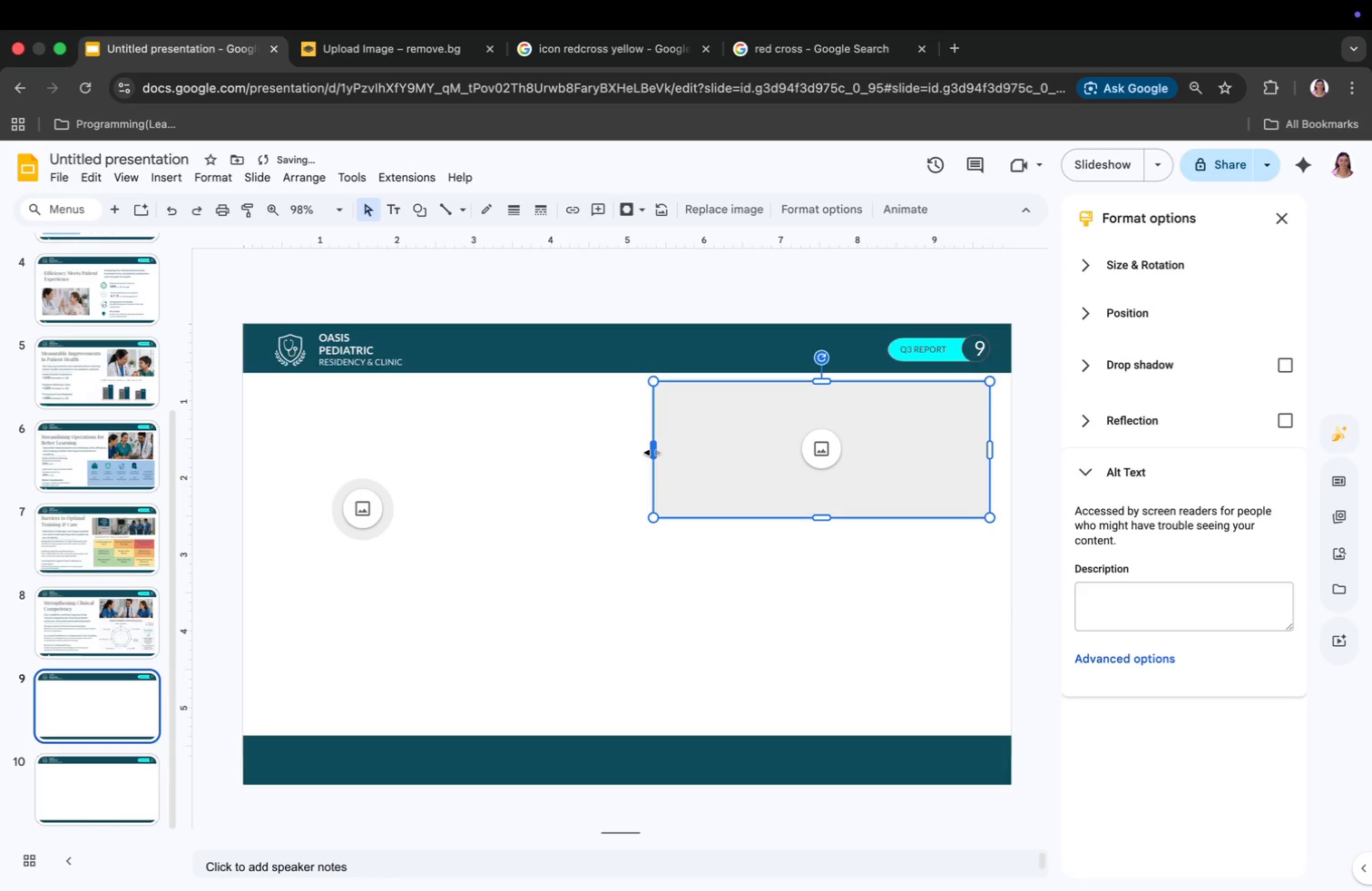 
left_click_drag(start_coordinate=[652, 453], to_coordinate=[621, 455])
 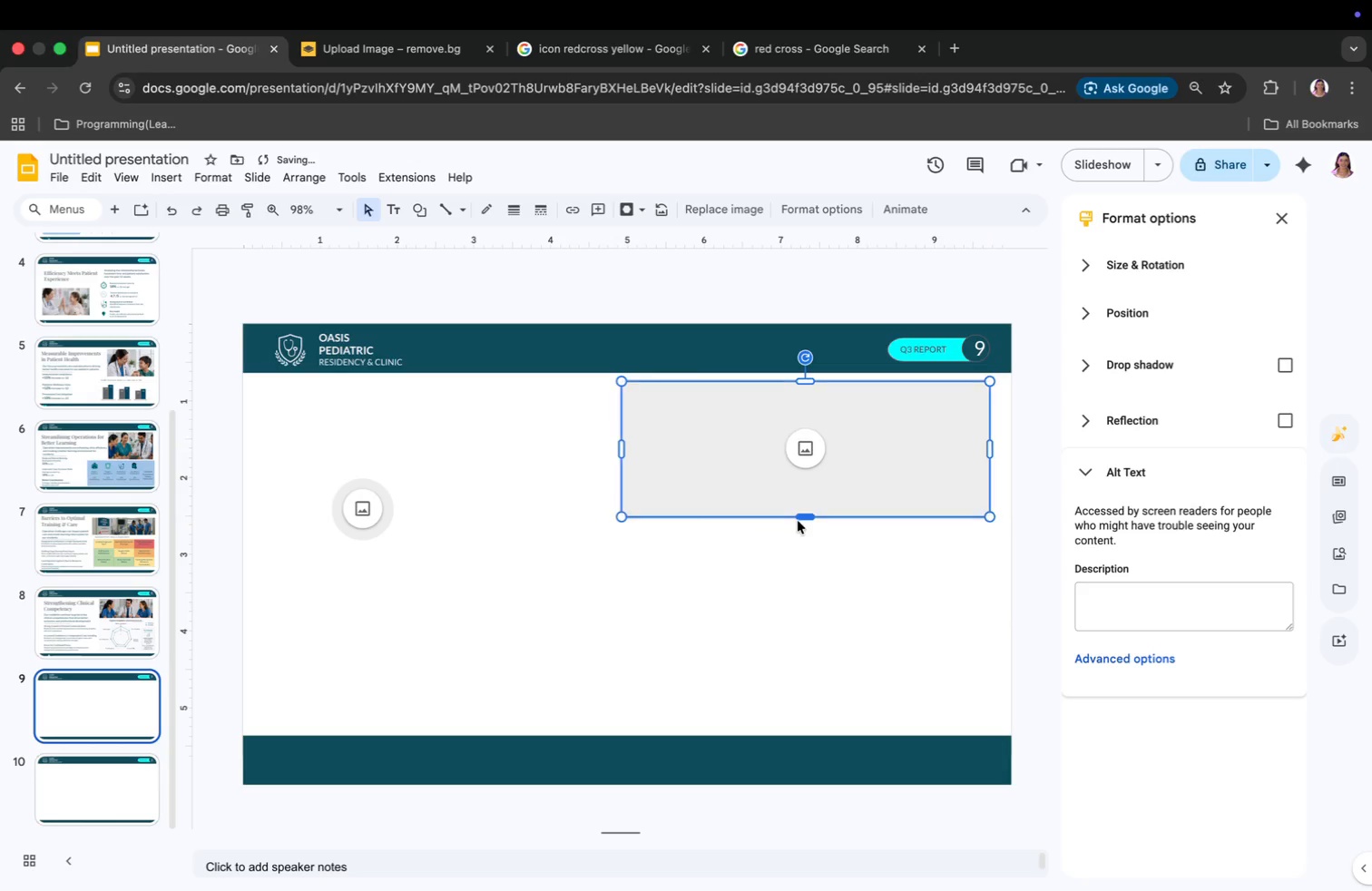 
left_click([808, 460])
 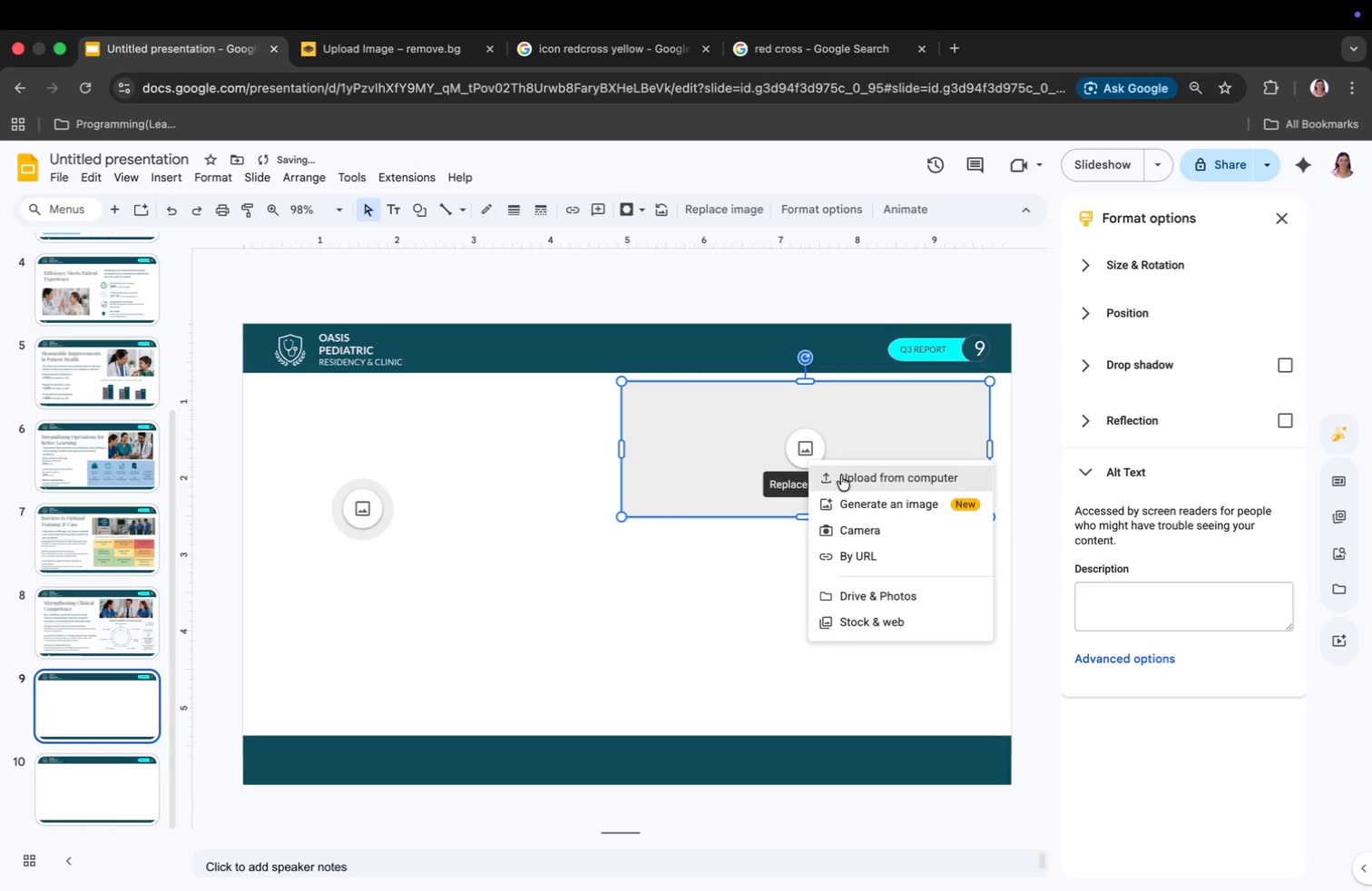 
left_click([848, 474])
 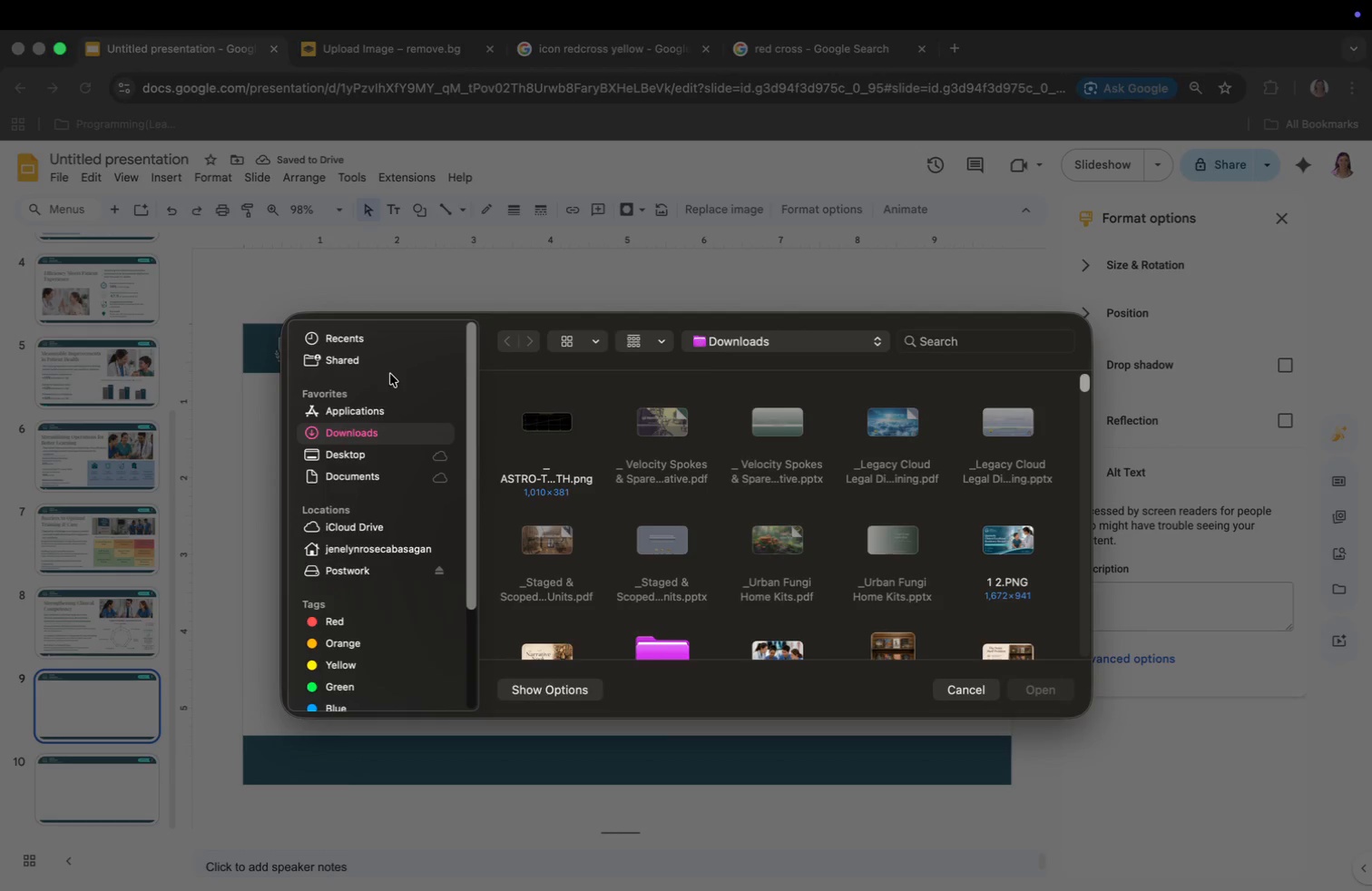 
left_click([351, 454])
 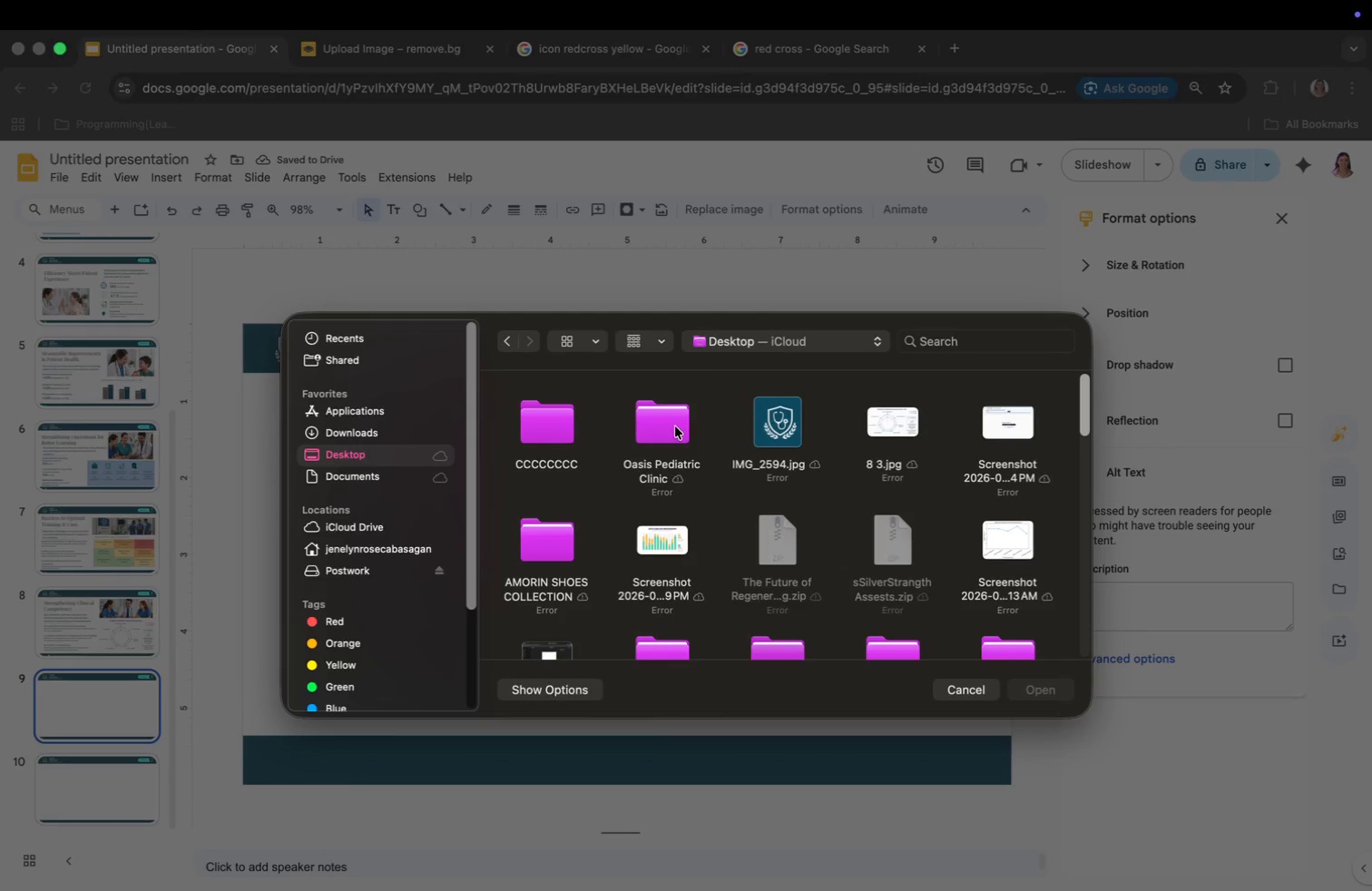 
double_click([675, 426])
 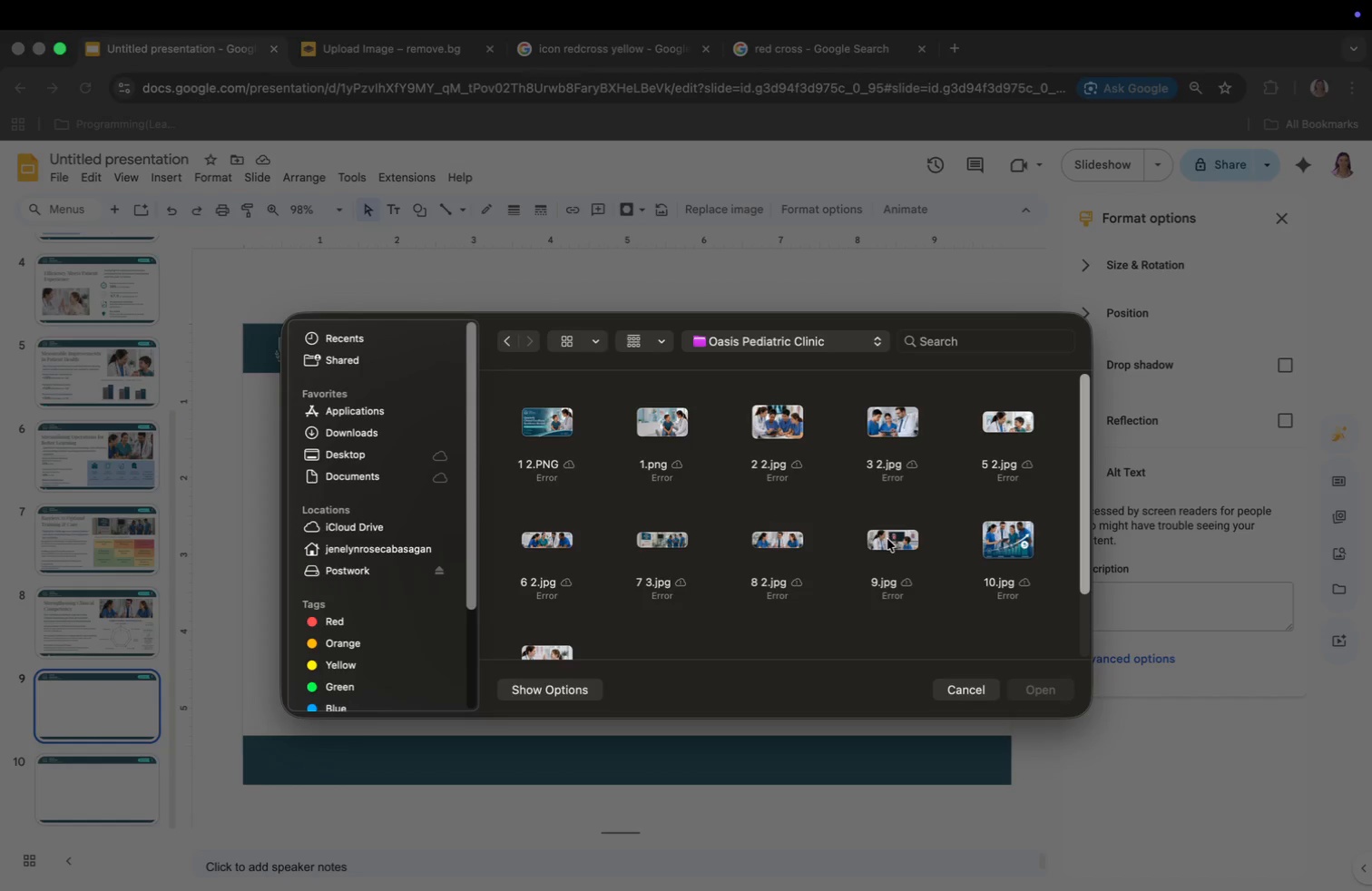 
left_click([887, 539])
 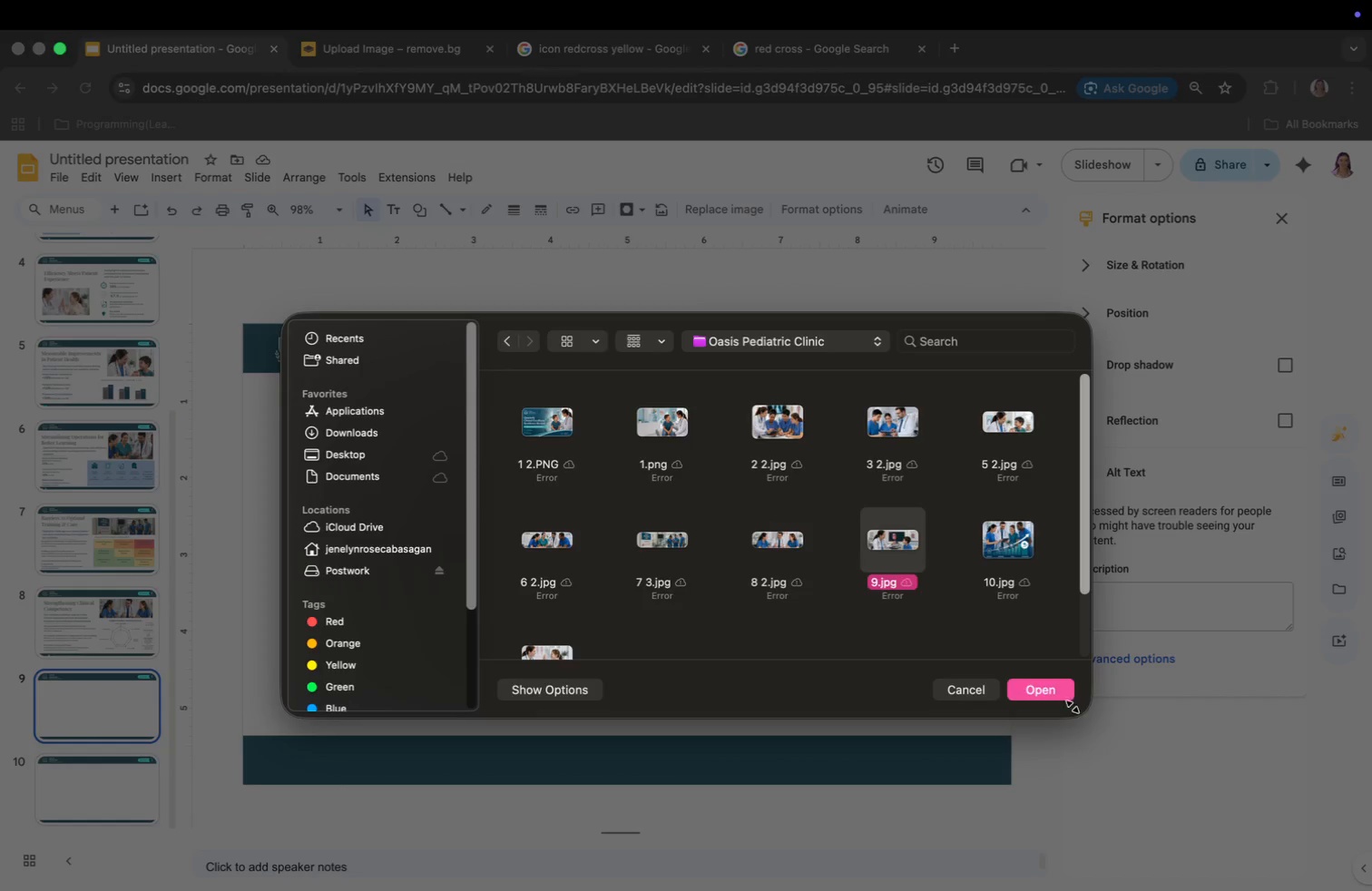 
left_click([1018, 681])
 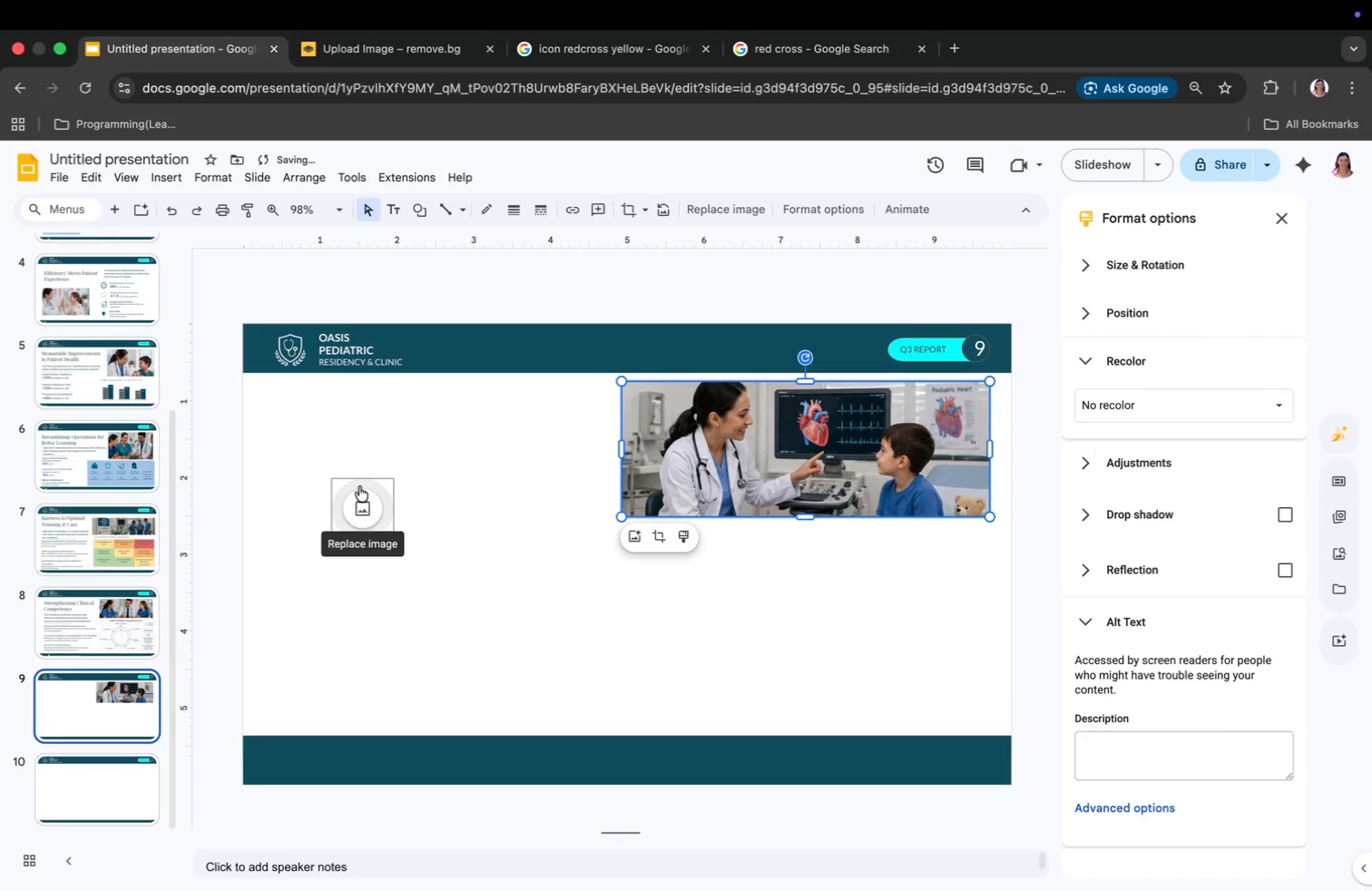 
left_click([362, 494])
 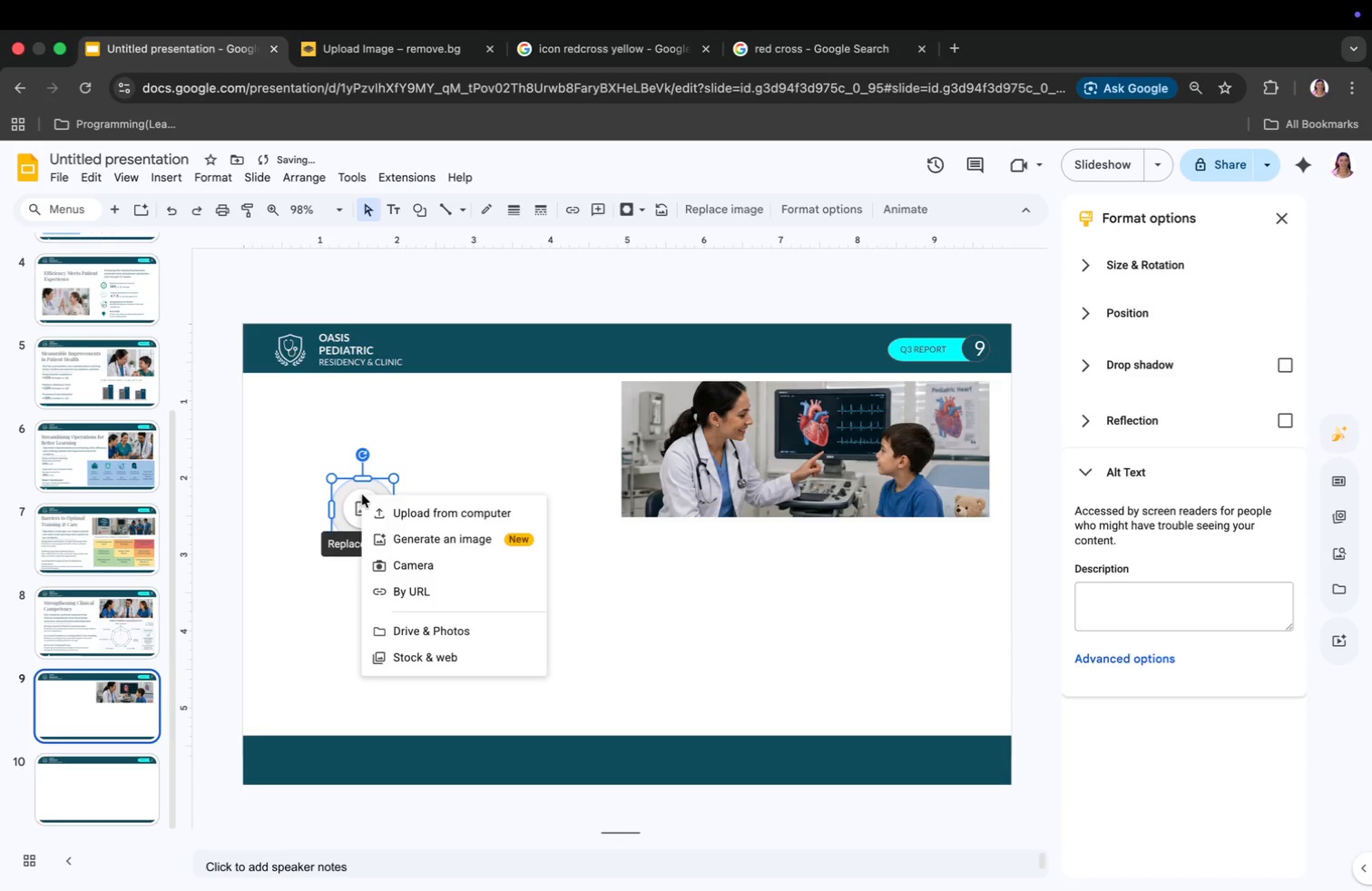 
key(Backspace)
 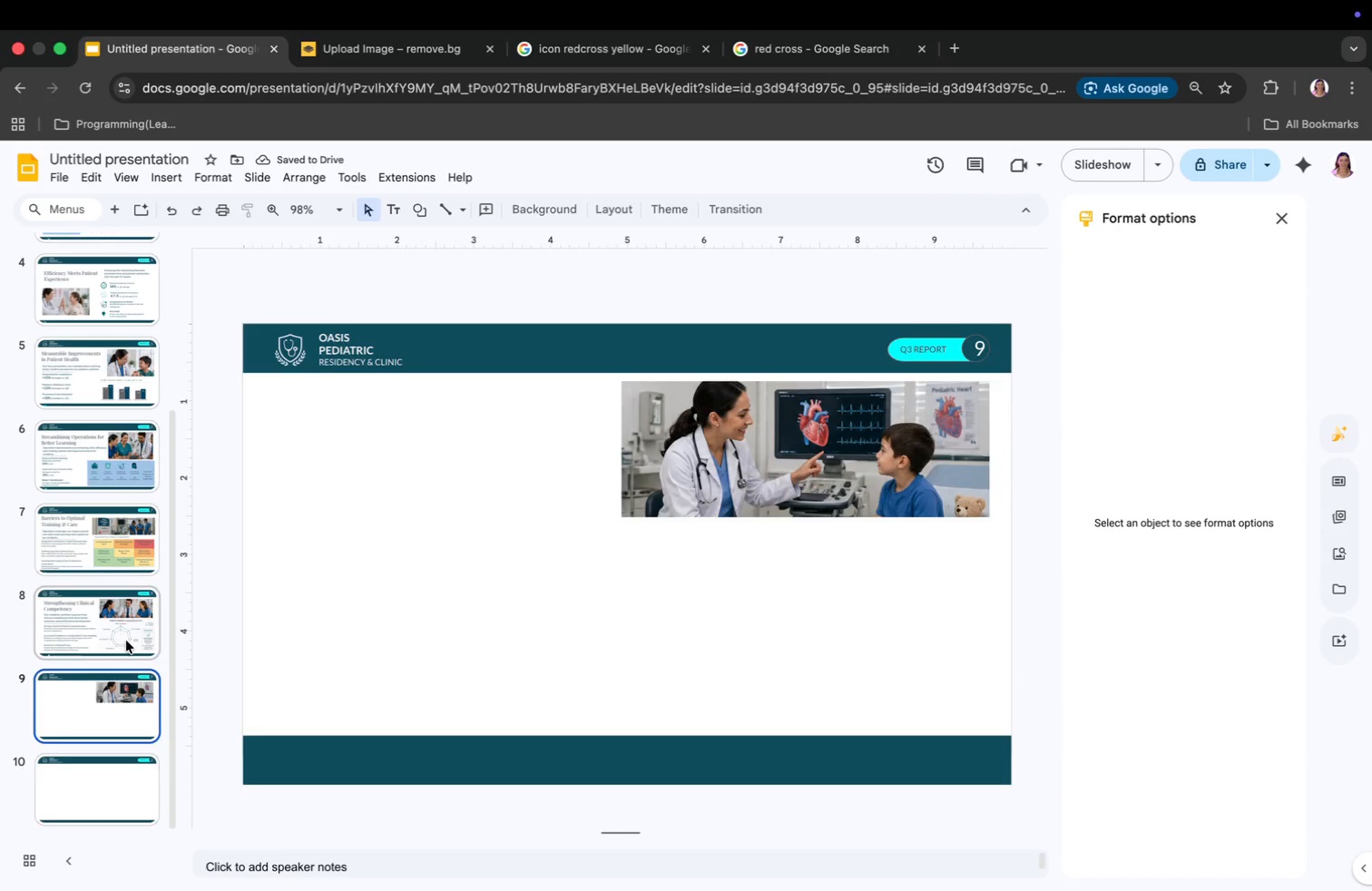 
left_click([126, 641])
 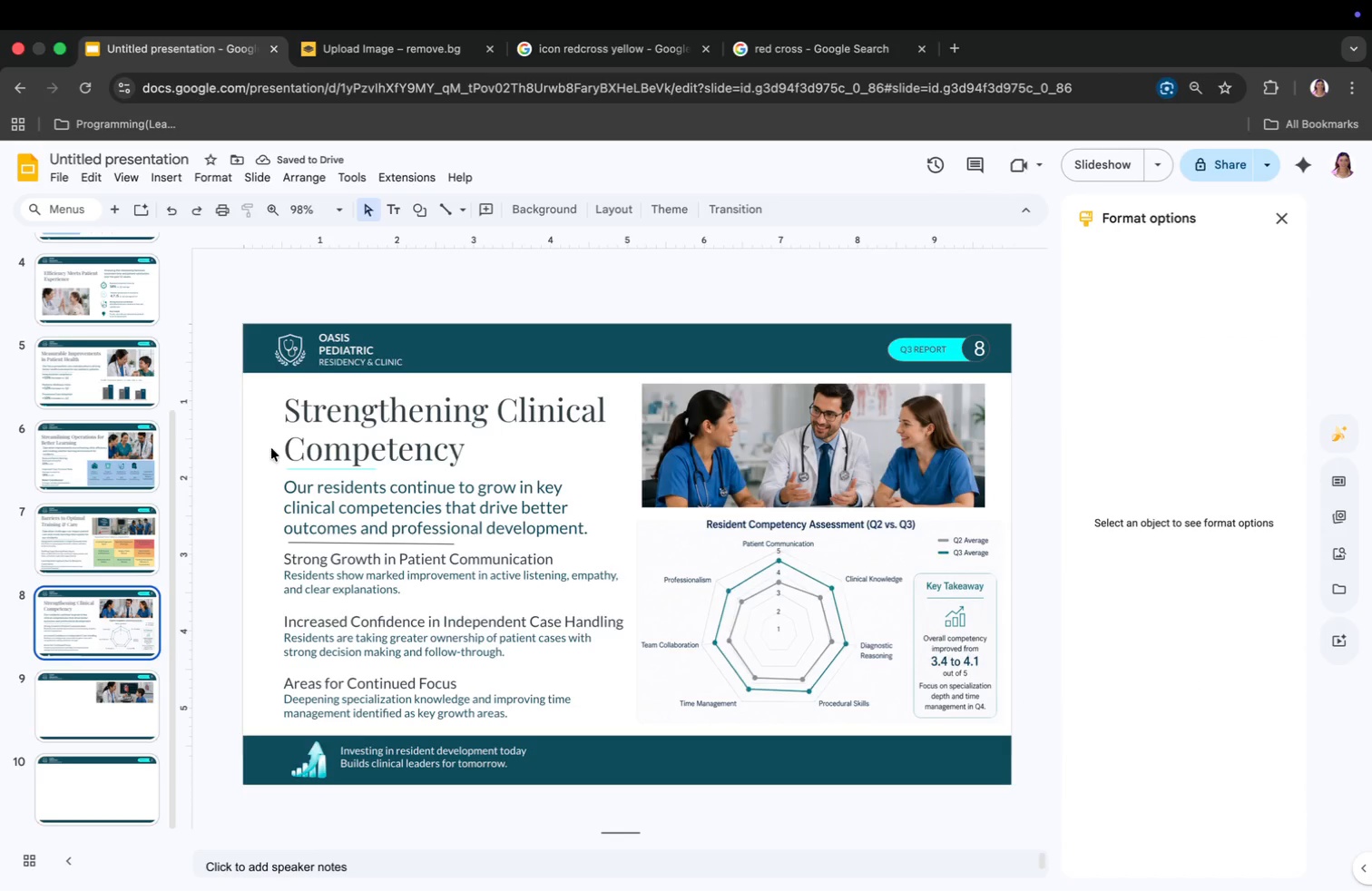 
right_click([277, 444])
 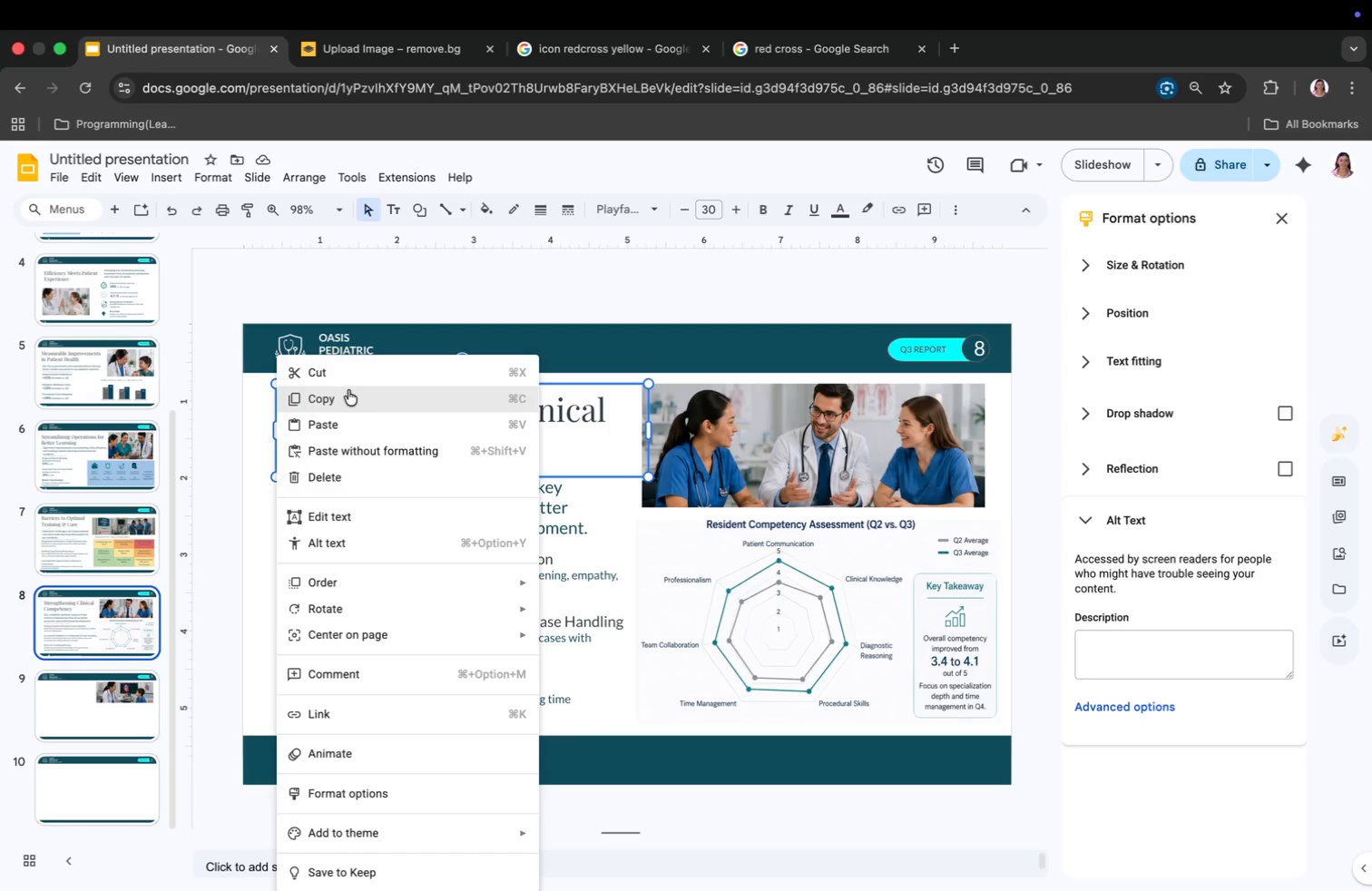 
left_click([348, 392])
 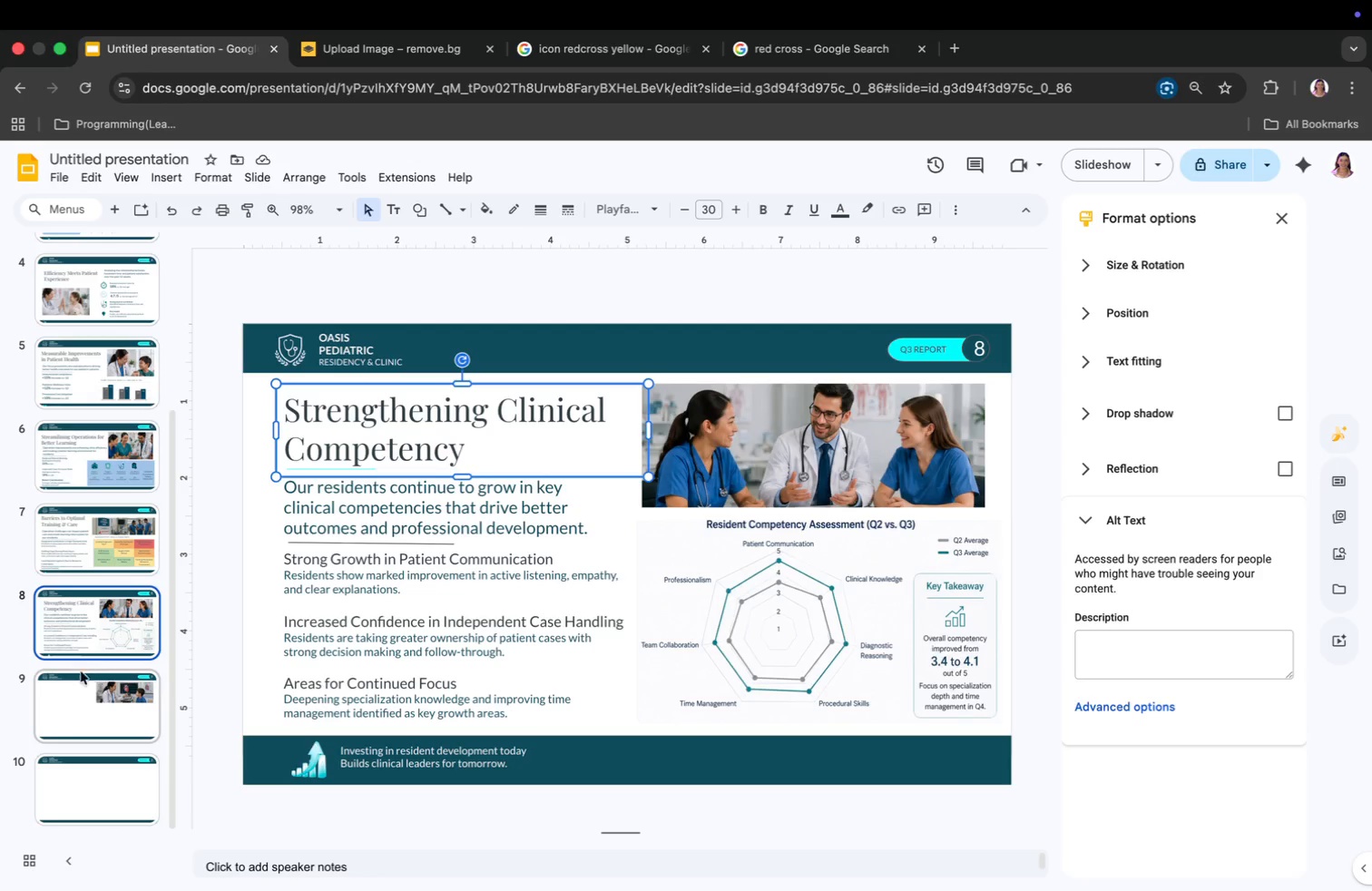 
left_click([70, 692])
 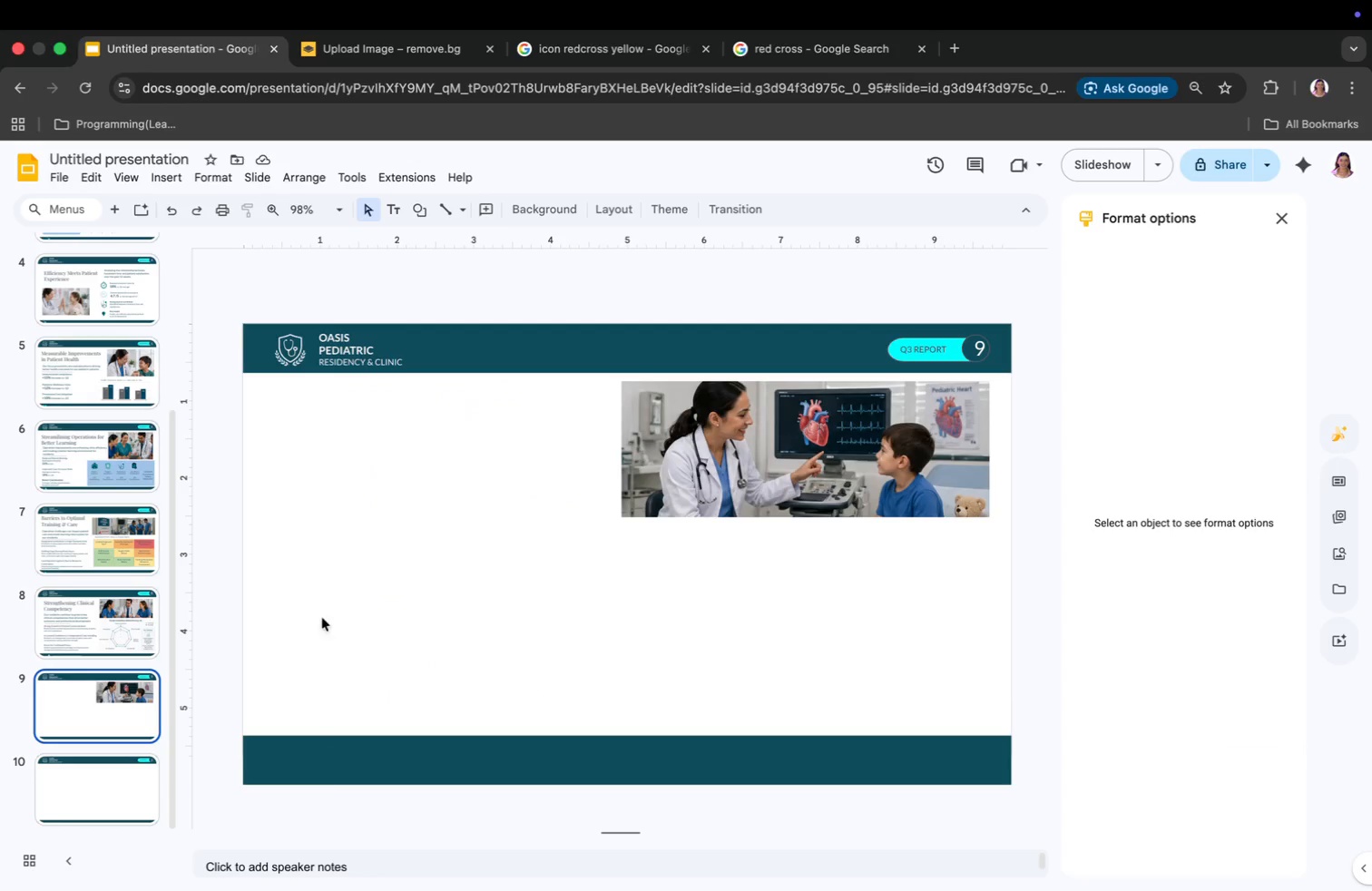 
right_click([358, 579])
 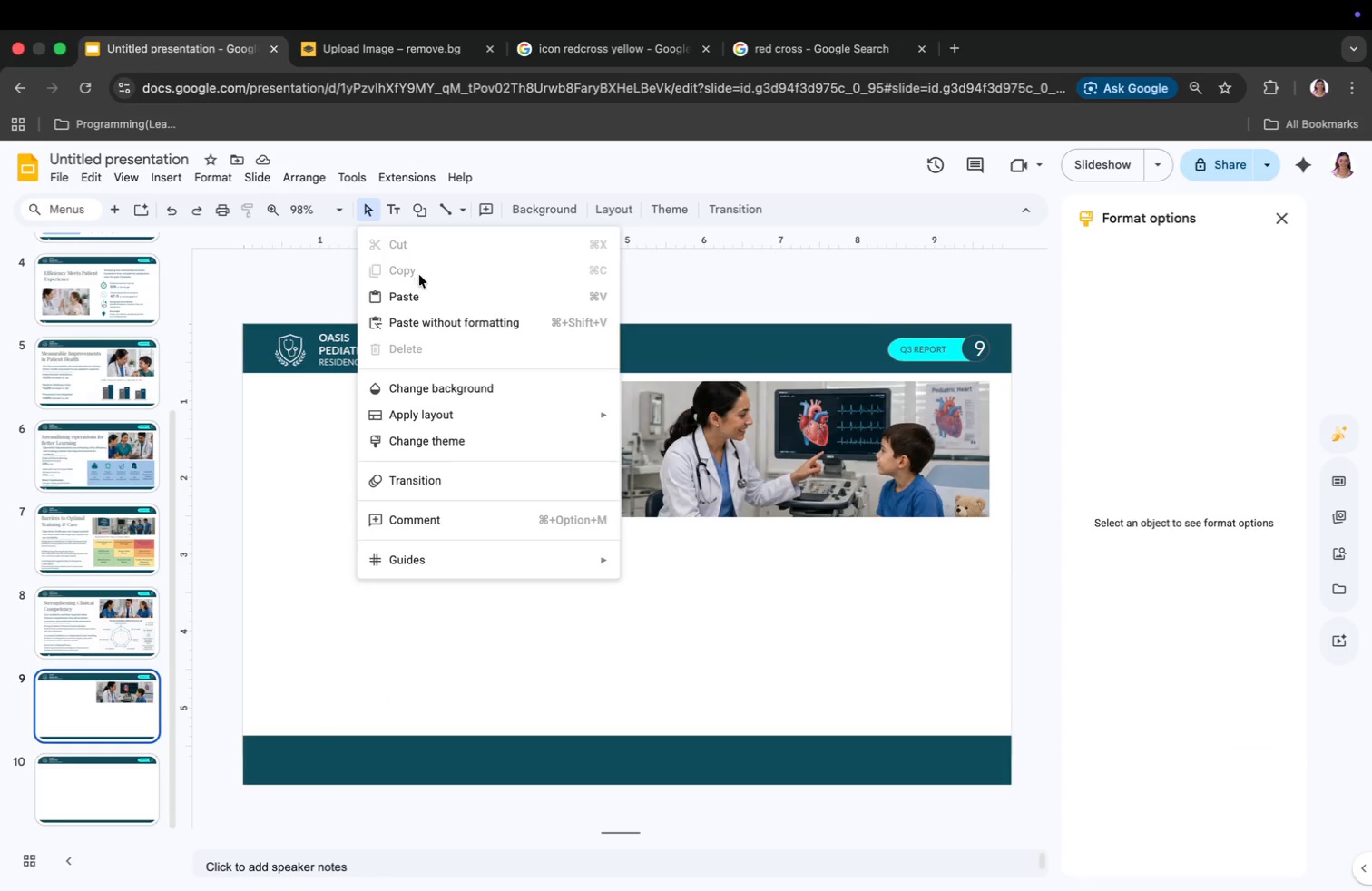 
left_click([416, 302])
 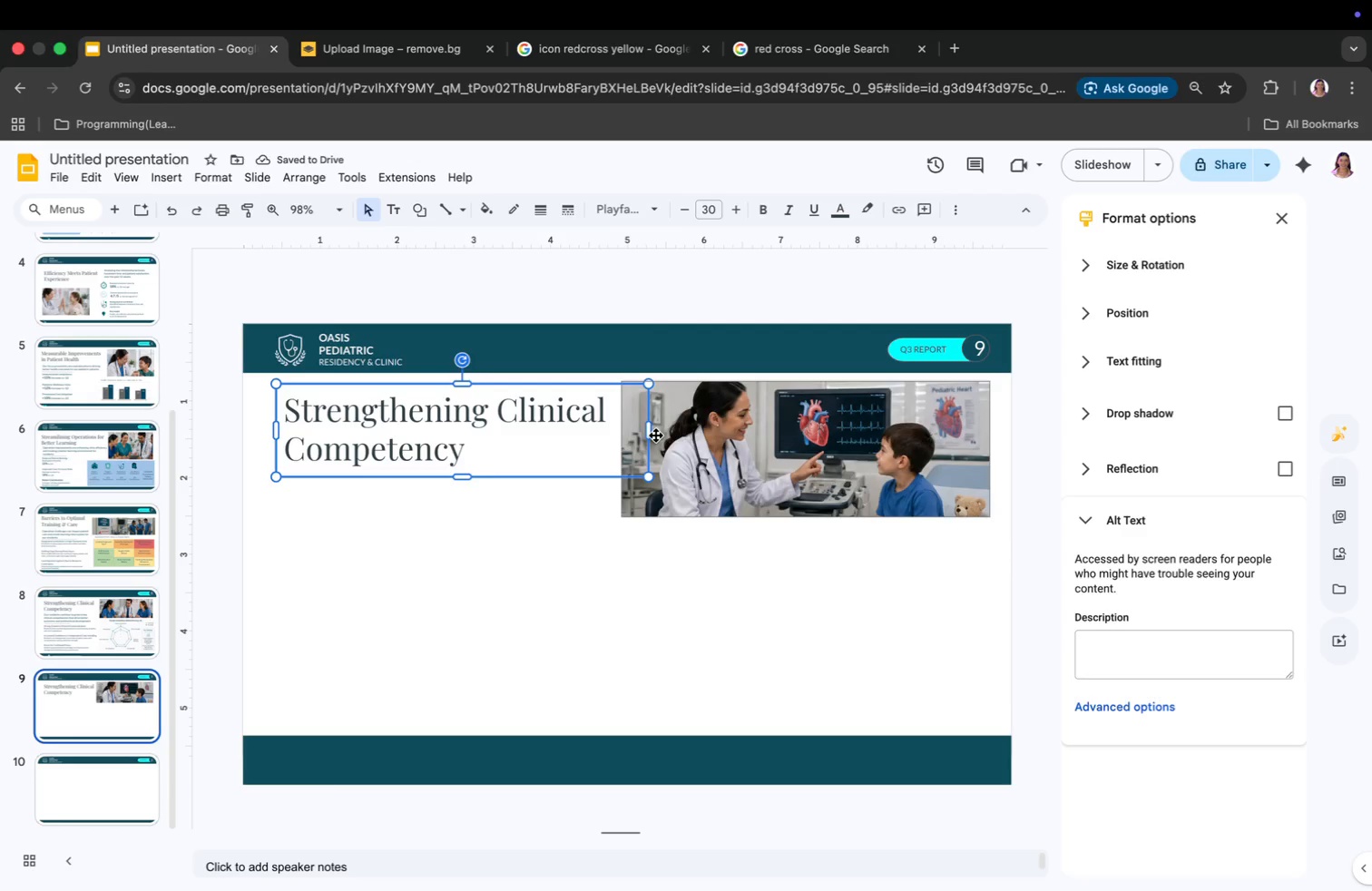 
left_click_drag(start_coordinate=[650, 435], to_coordinate=[608, 440])
 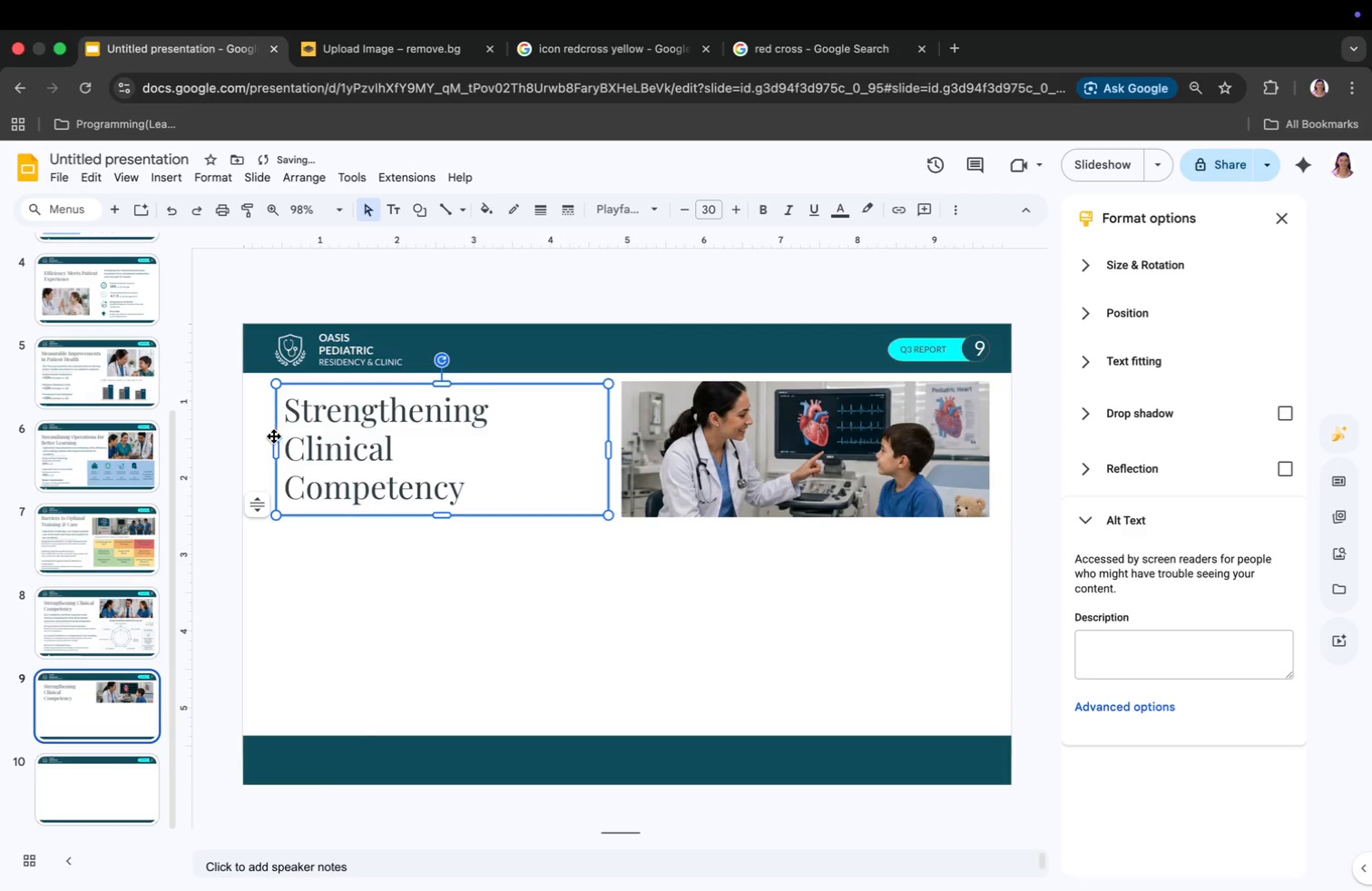 
left_click_drag(start_coordinate=[274, 446], to_coordinate=[263, 450])
 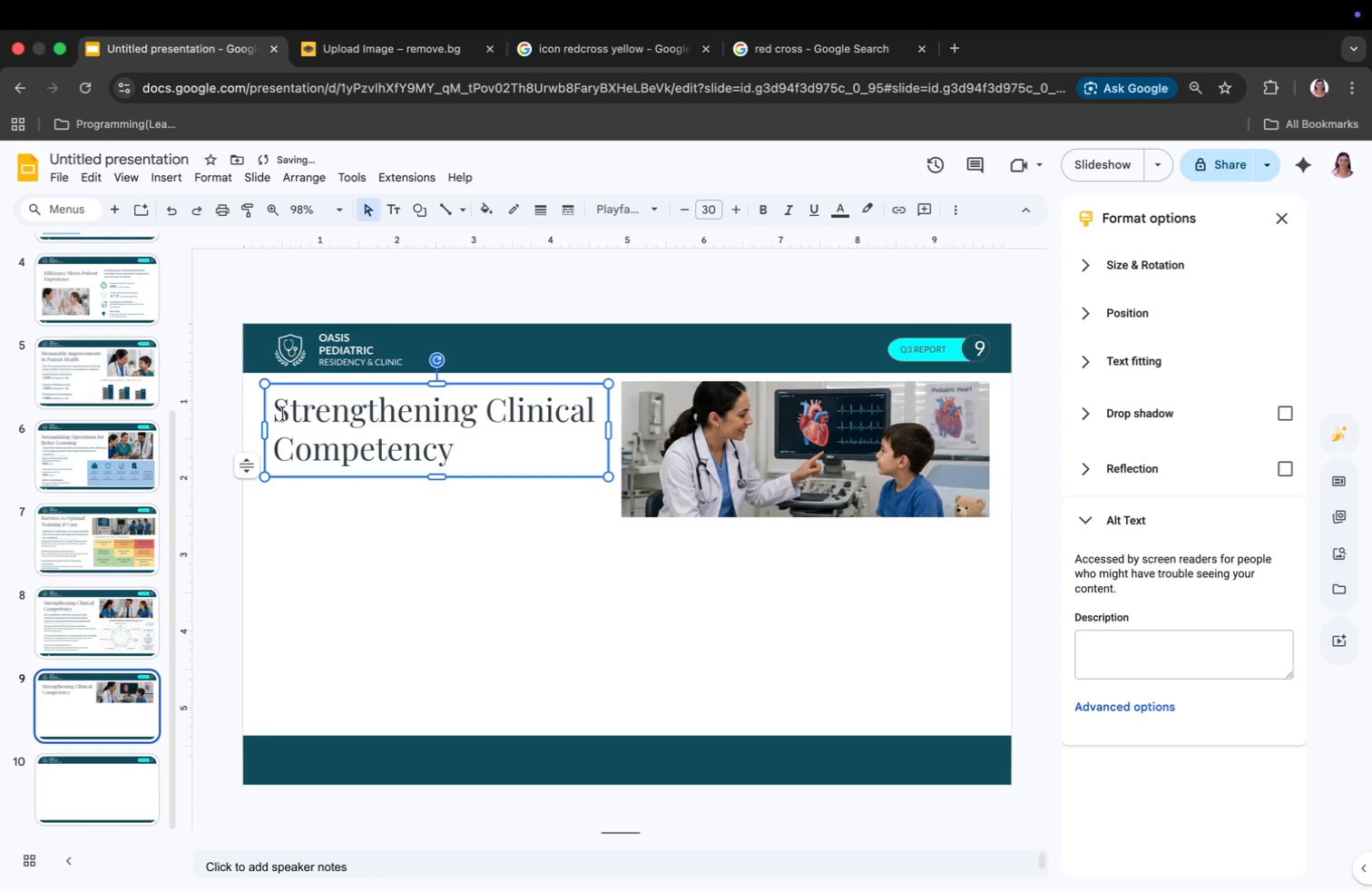 
left_click_drag(start_coordinate=[277, 413], to_coordinate=[463, 465])
 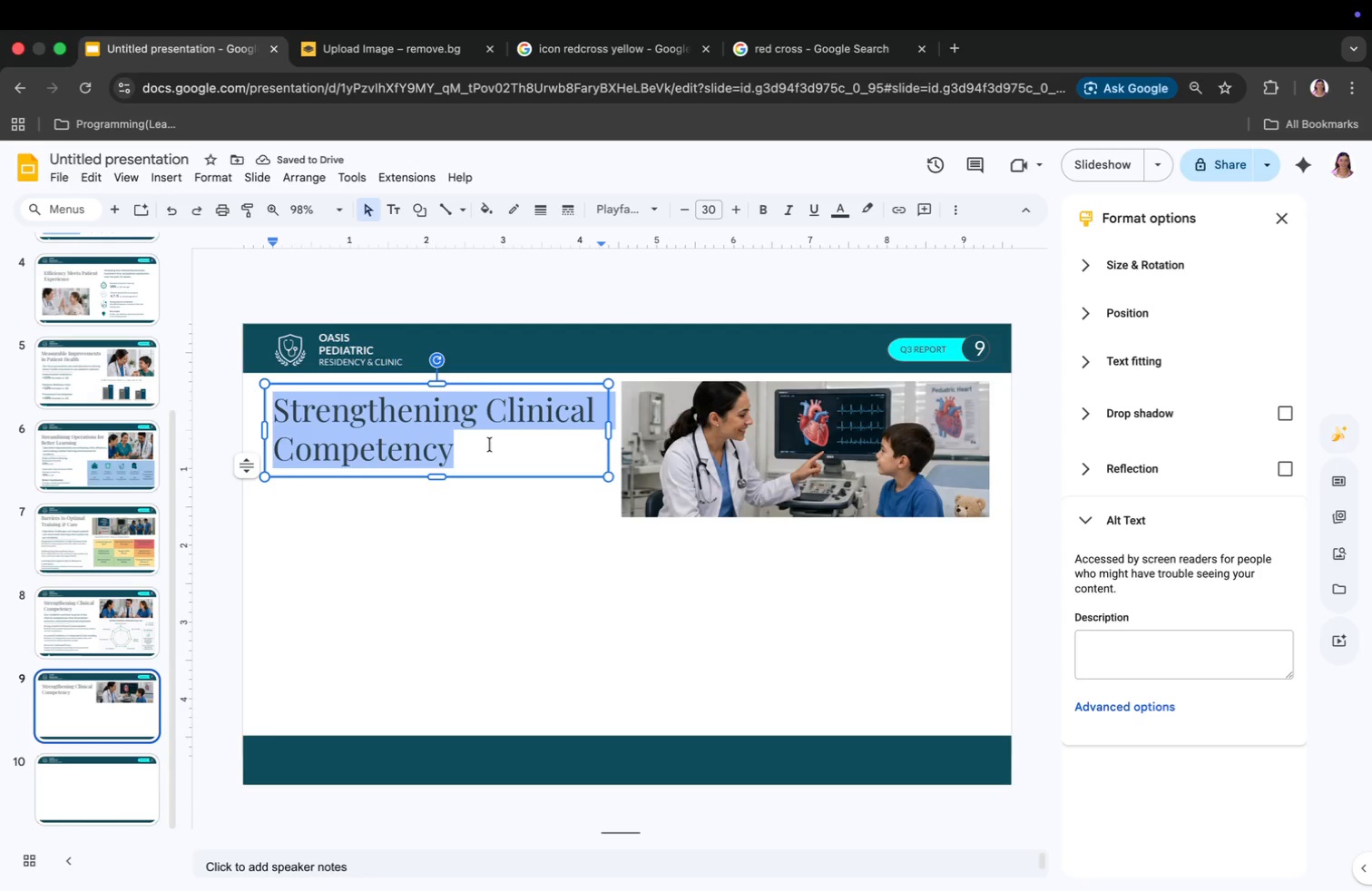 
type(Next Phase: Specialized Clinical Traiining)
 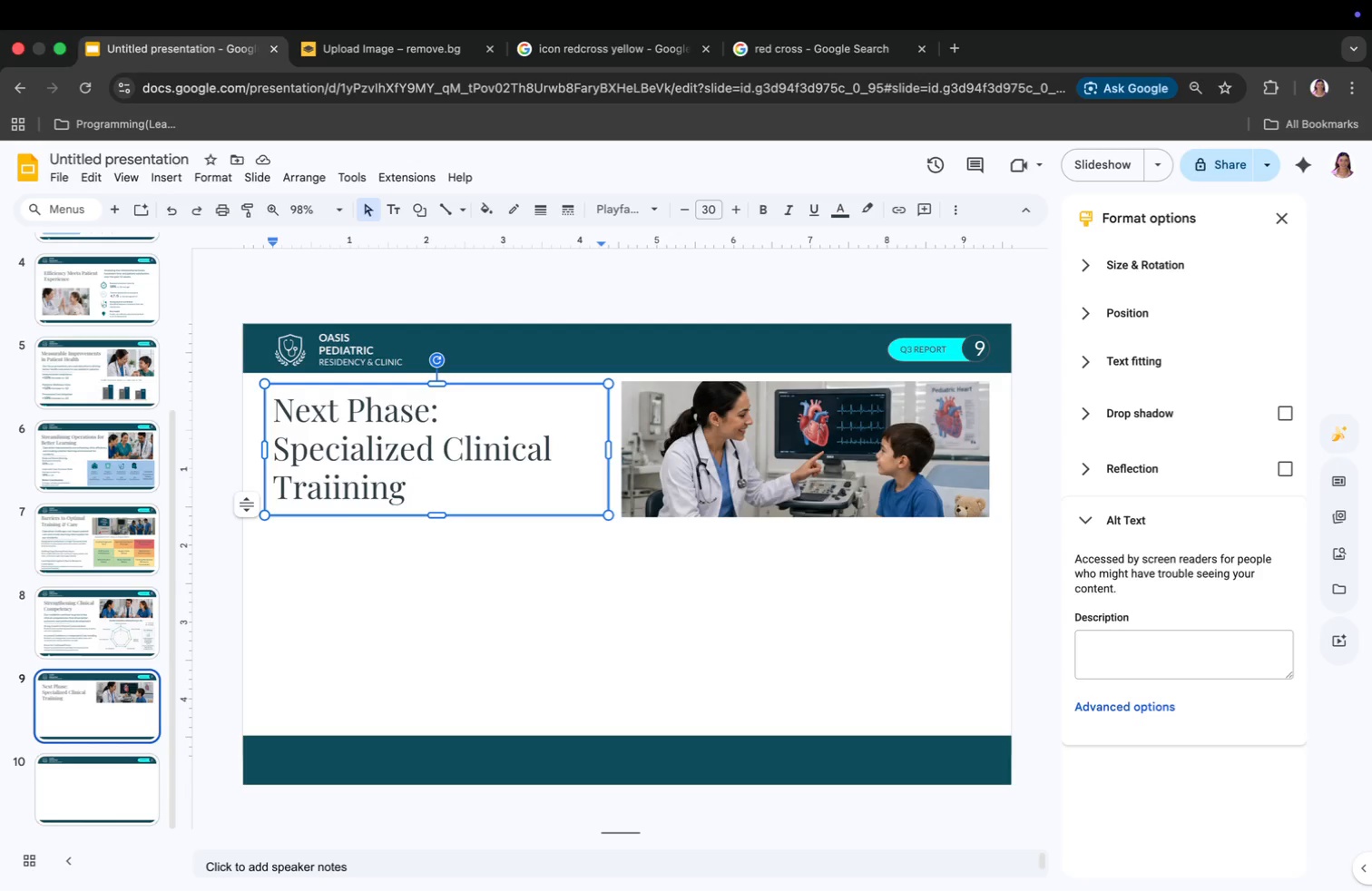 
wait(12.7)
 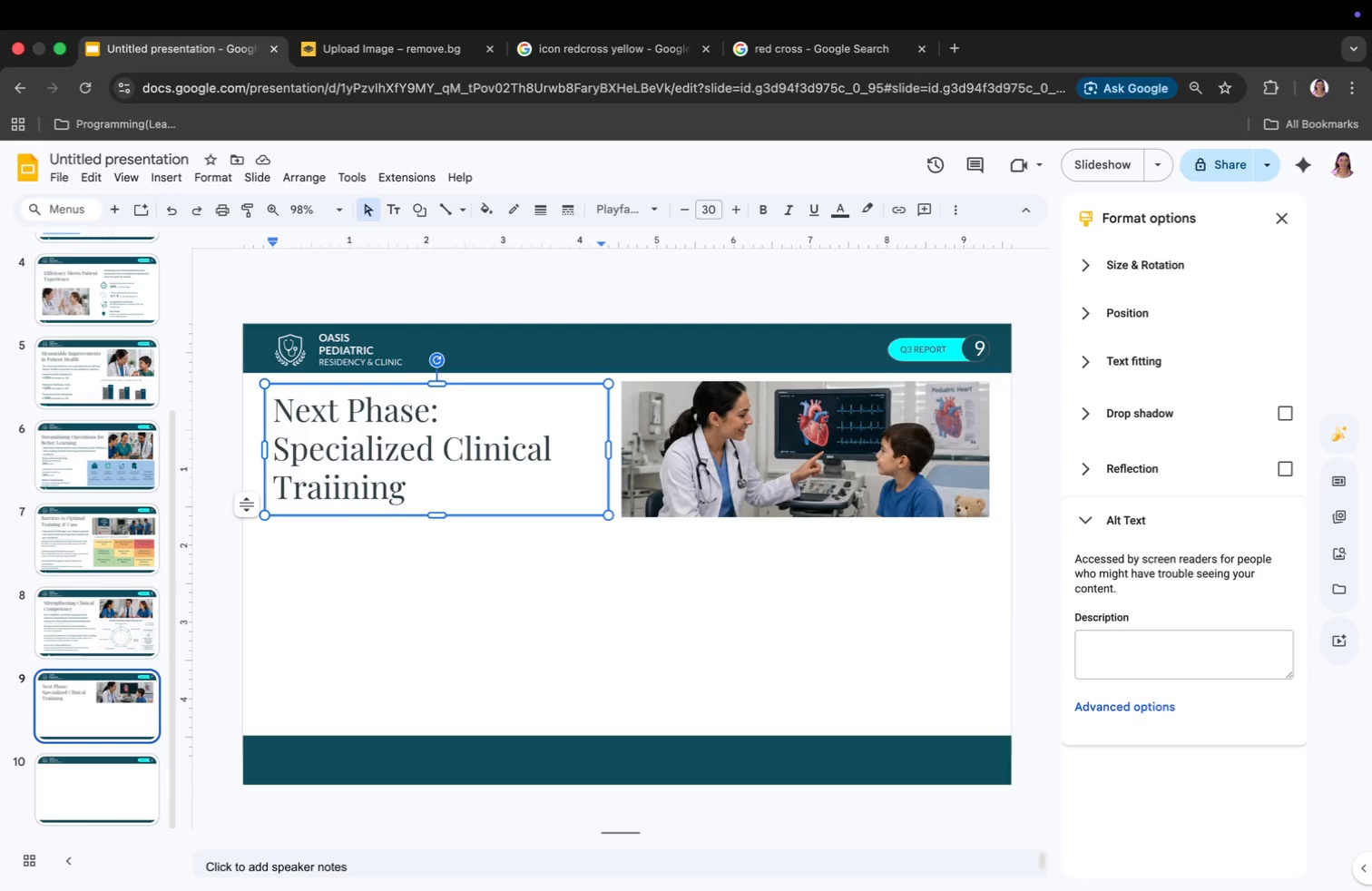 
key(ArrowLeft)
 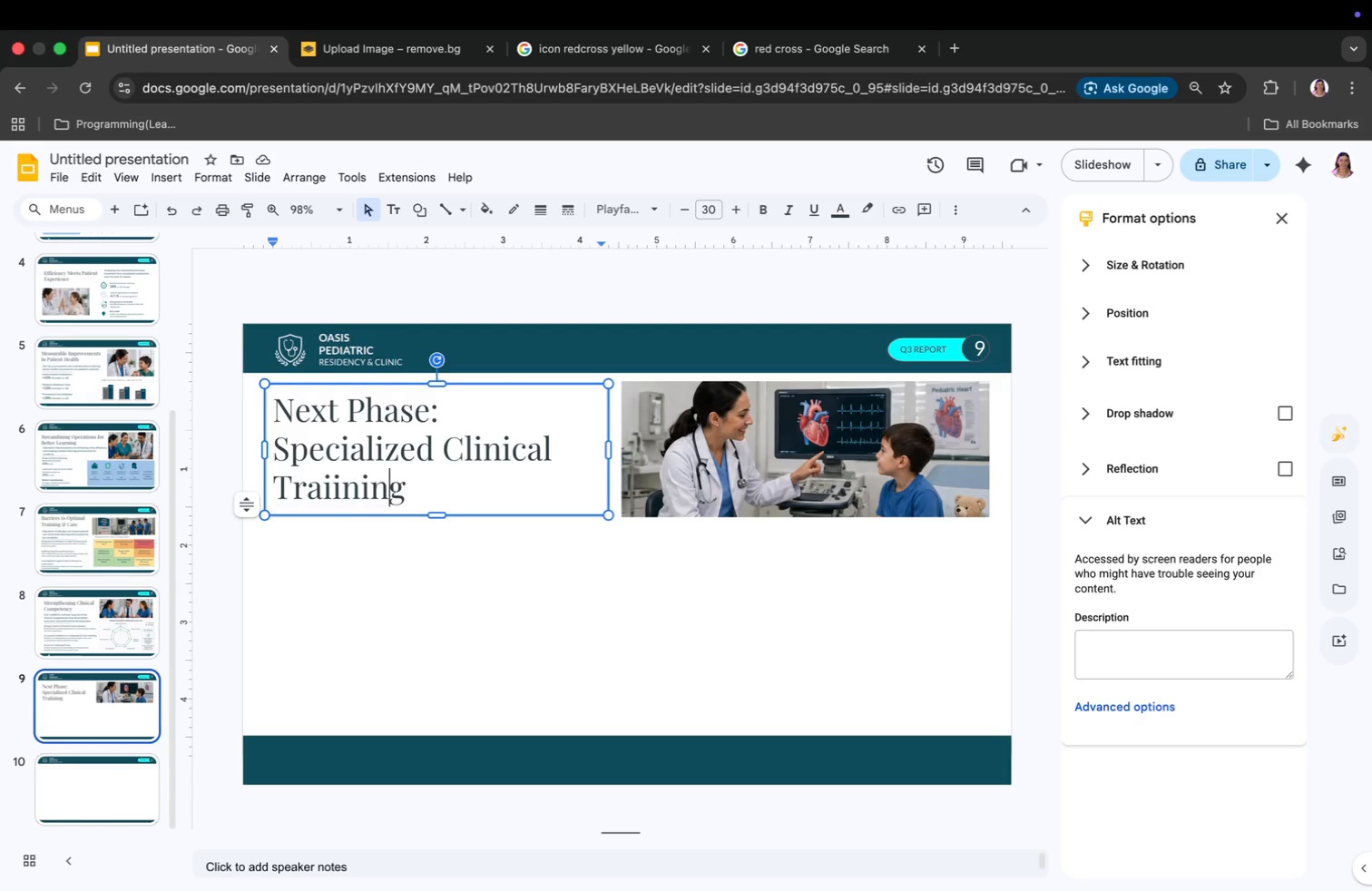 
key(ArrowLeft)
 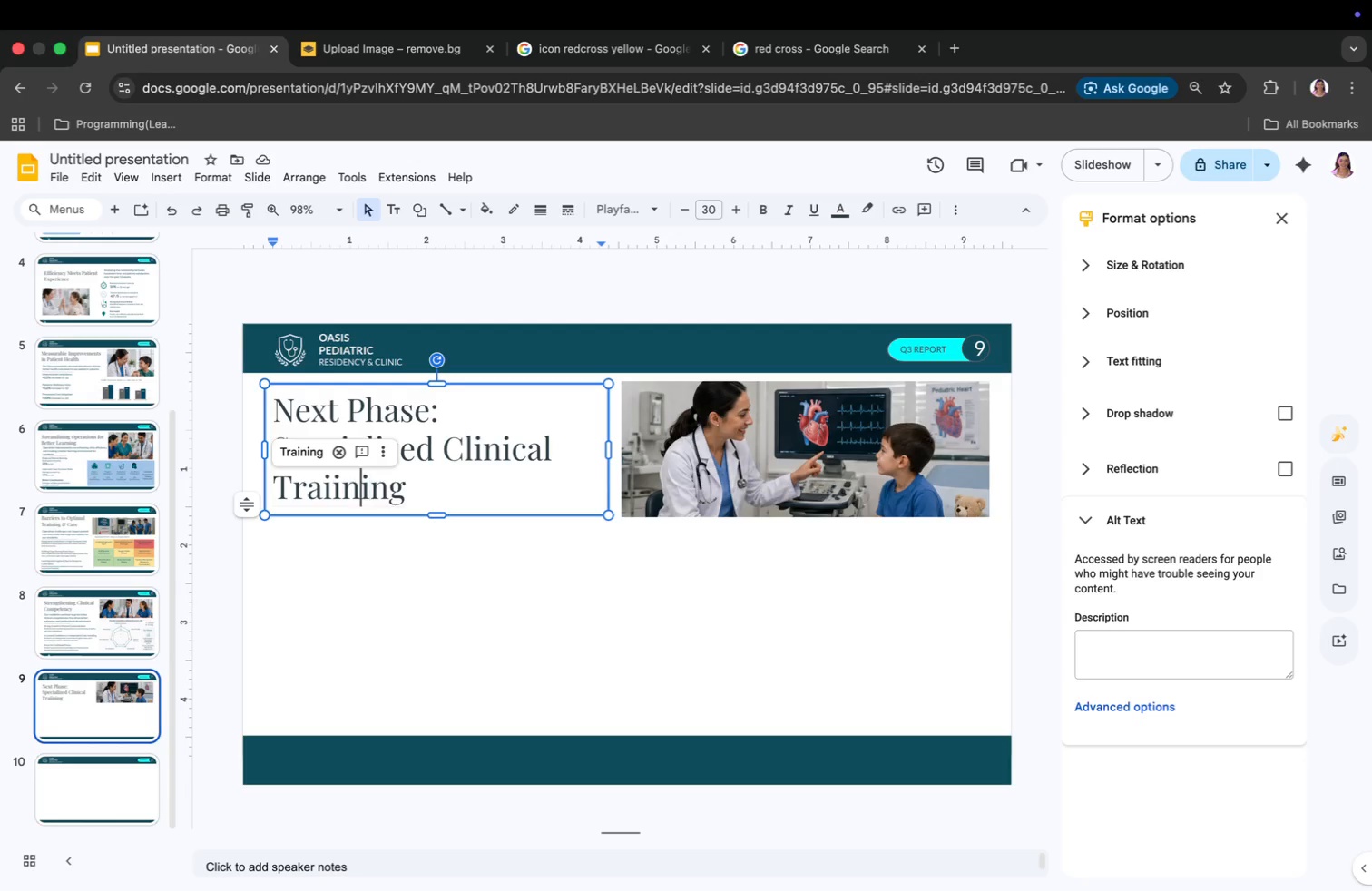 
key(ArrowLeft)
 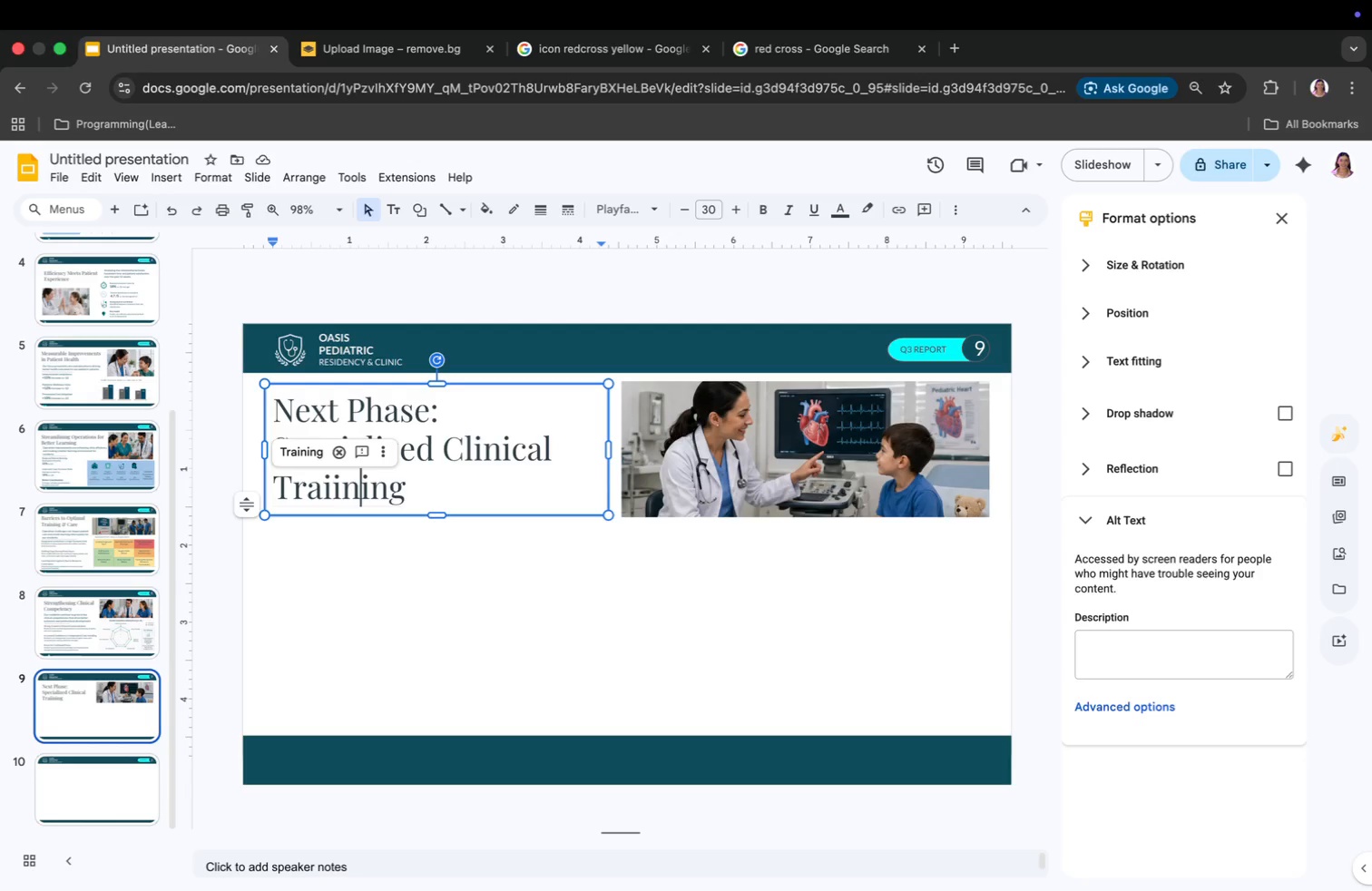 
key(ArrowLeft)
 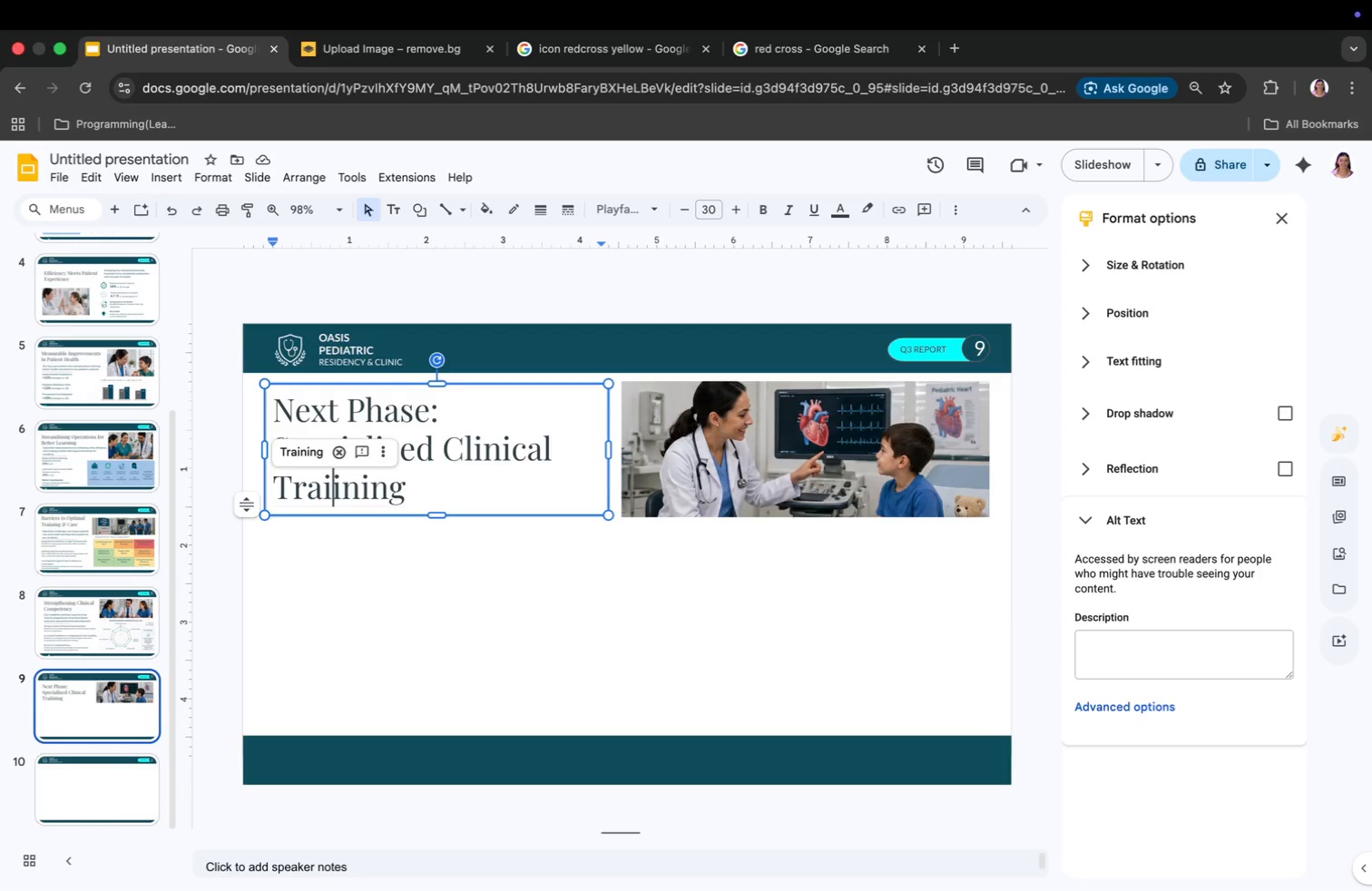 
key(ArrowLeft)
 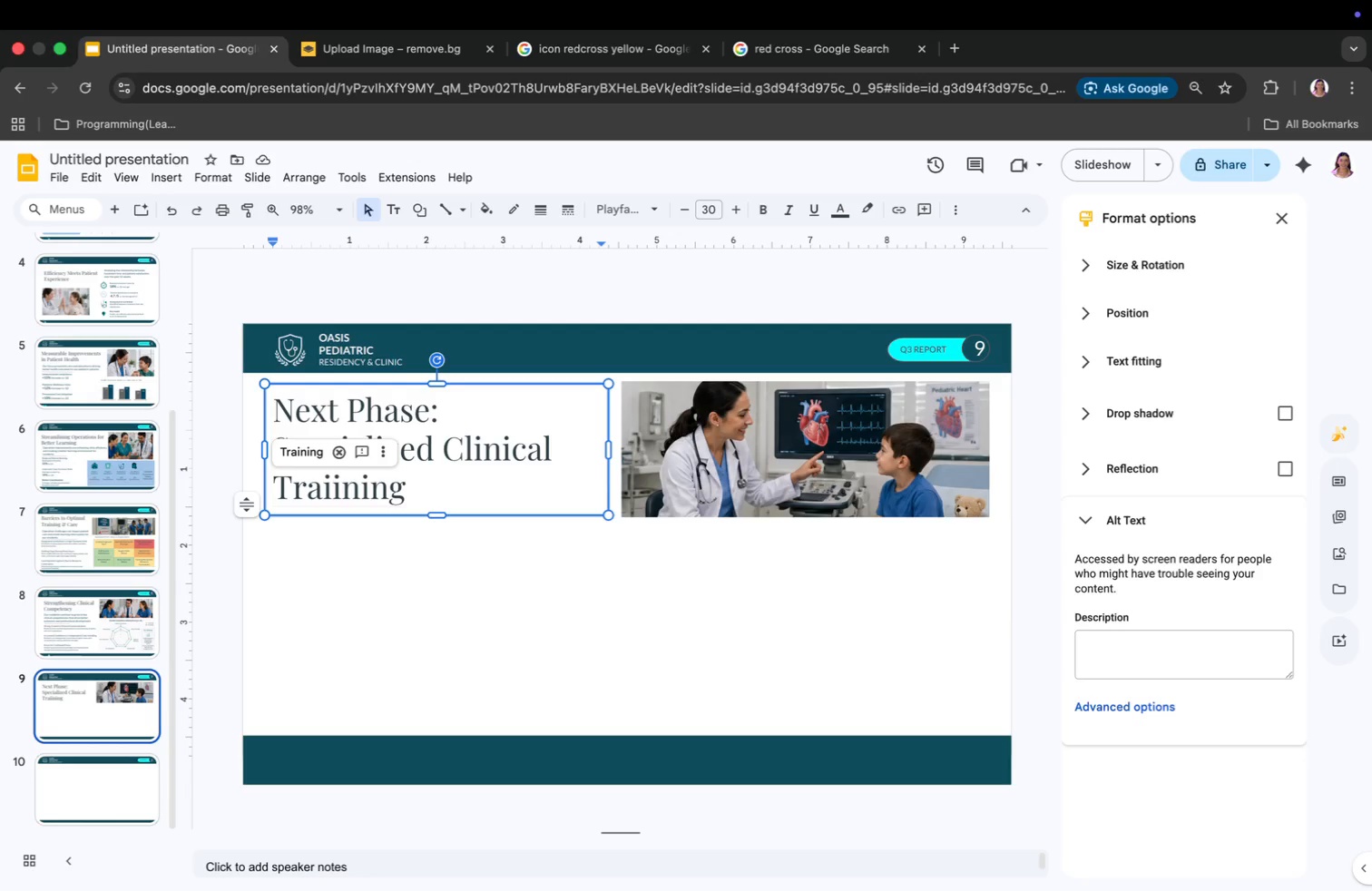 
key(Backspace)
 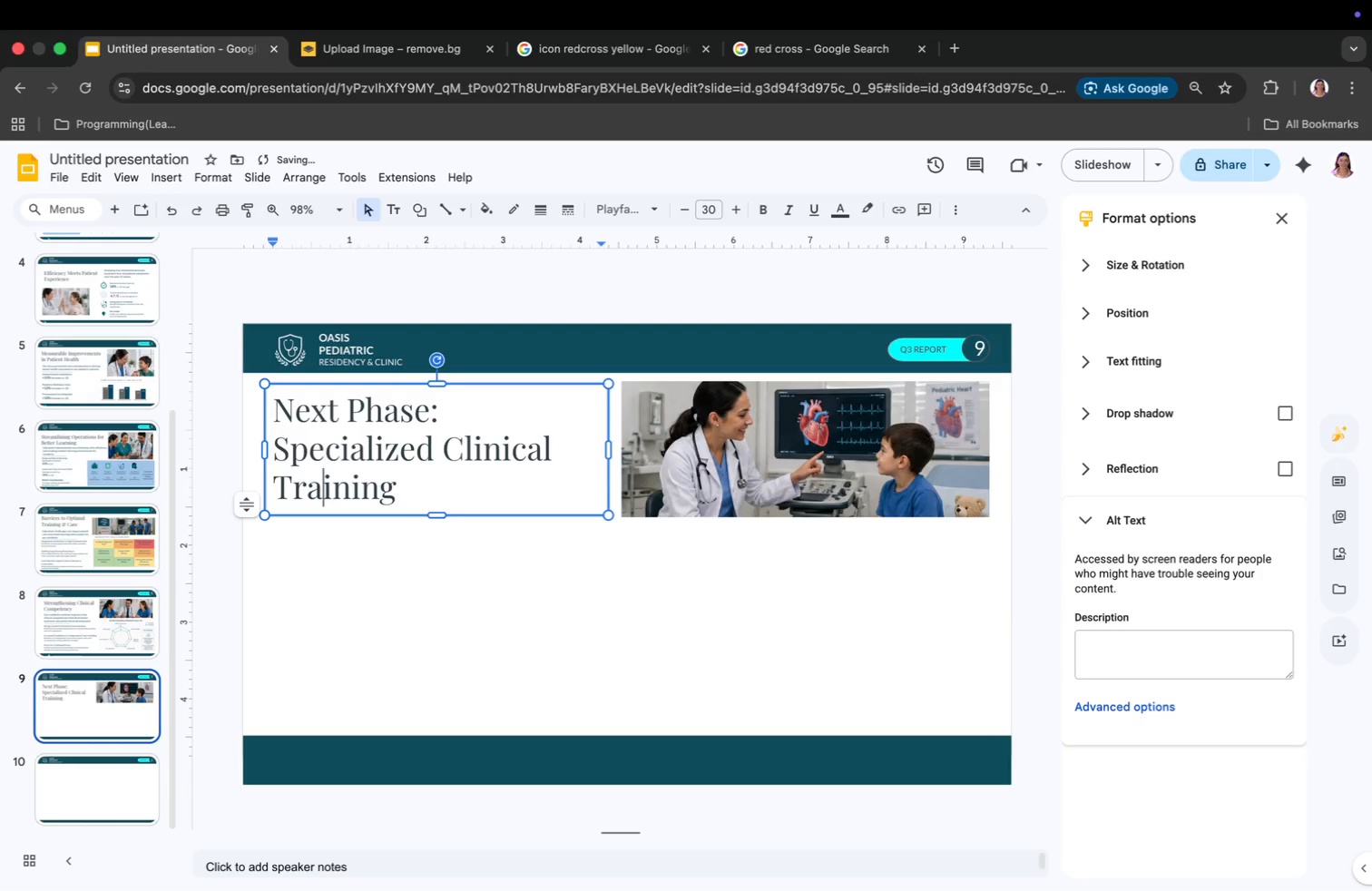 
key(ArrowRight)
 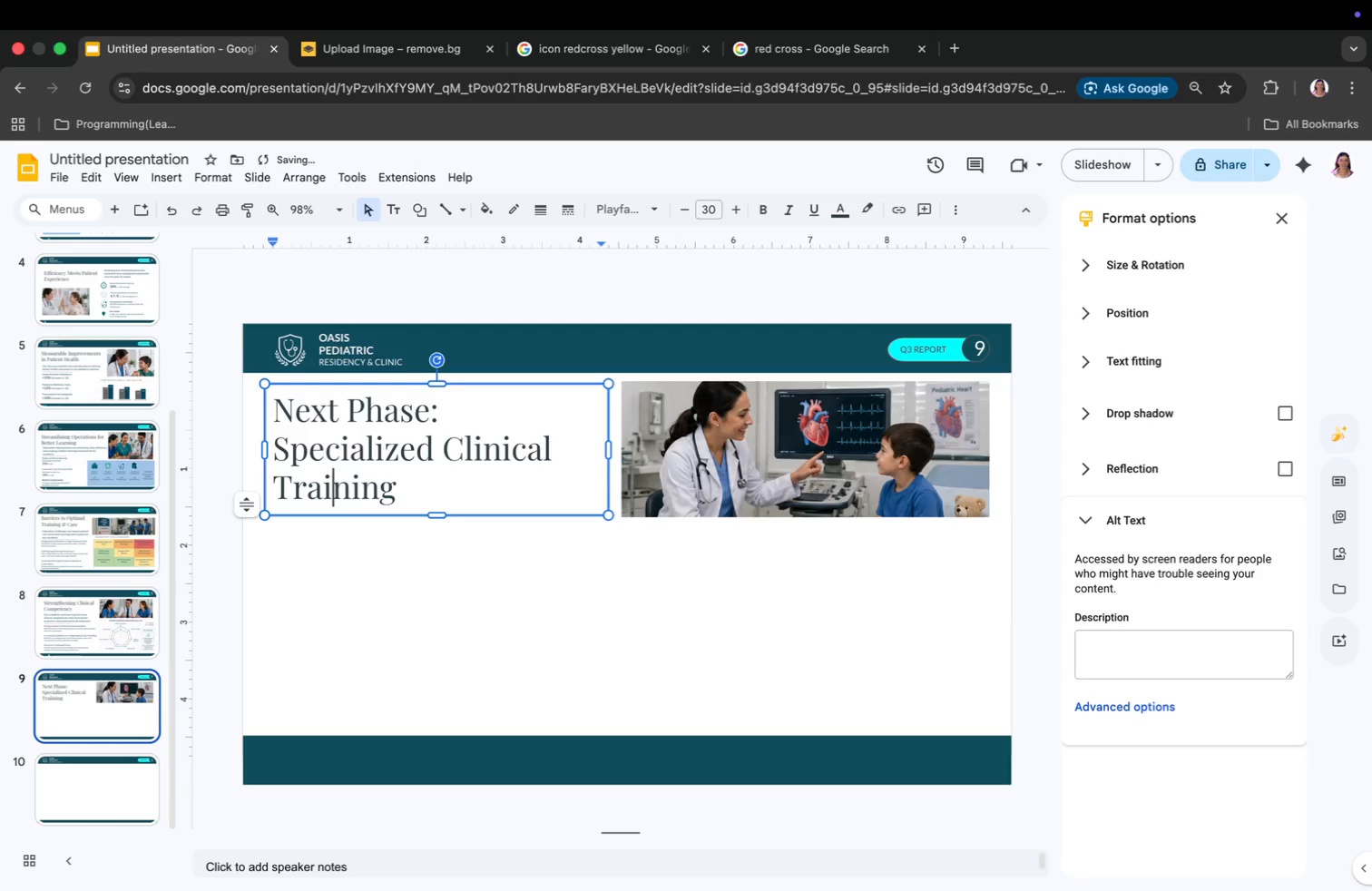 
key(ArrowRight)
 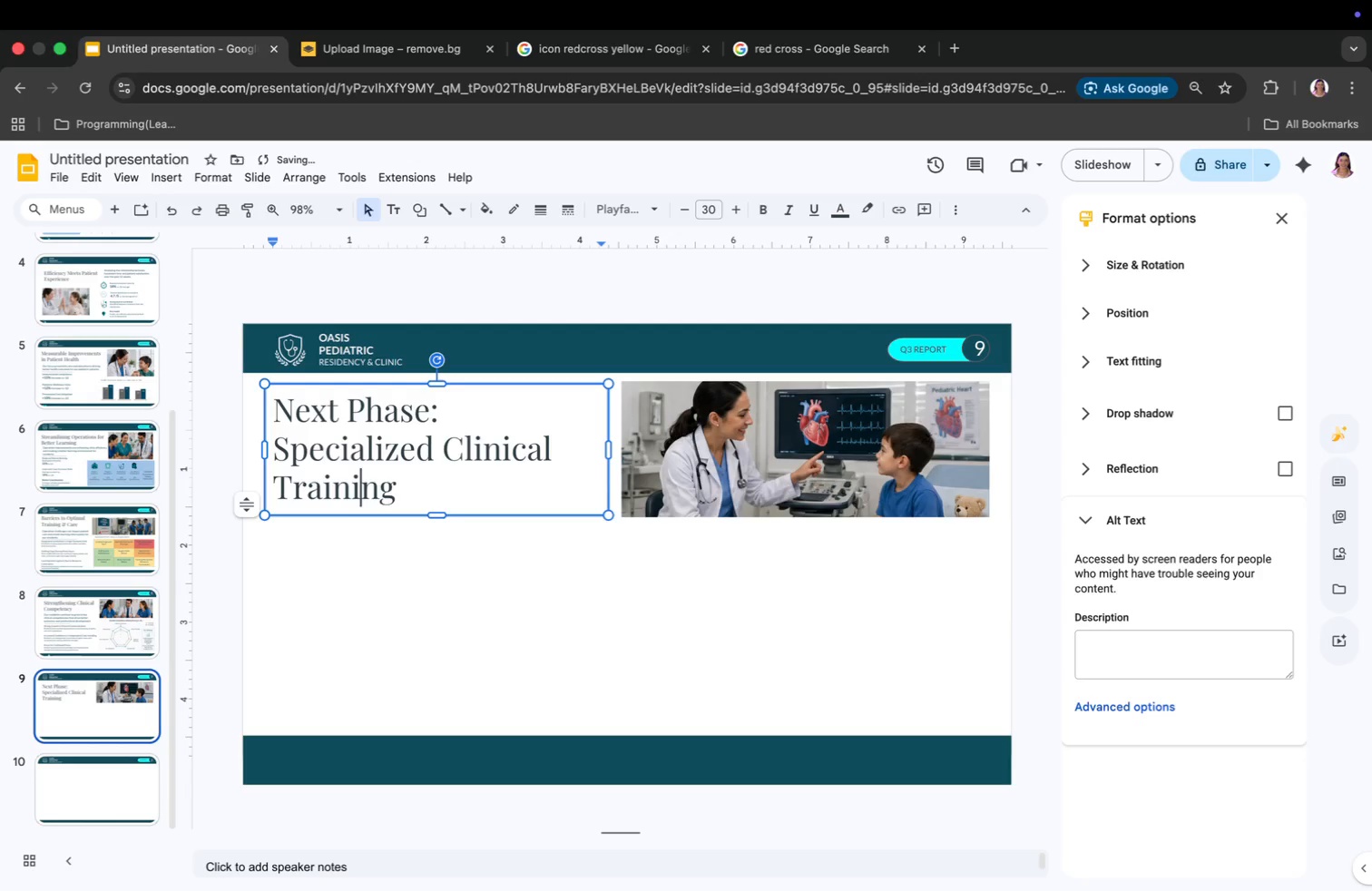 
key(ArrowRight)
 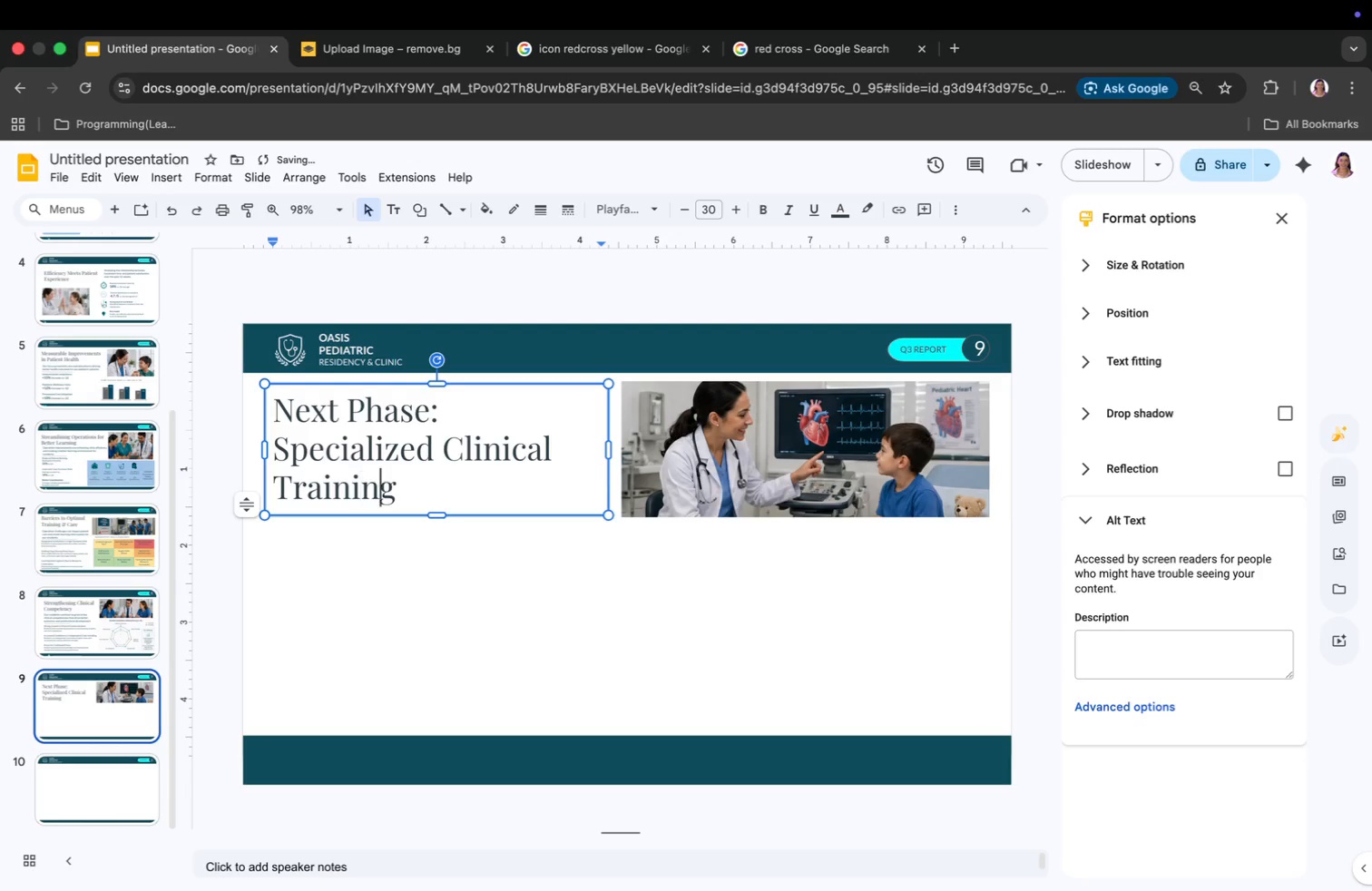 
key(ArrowRight)
 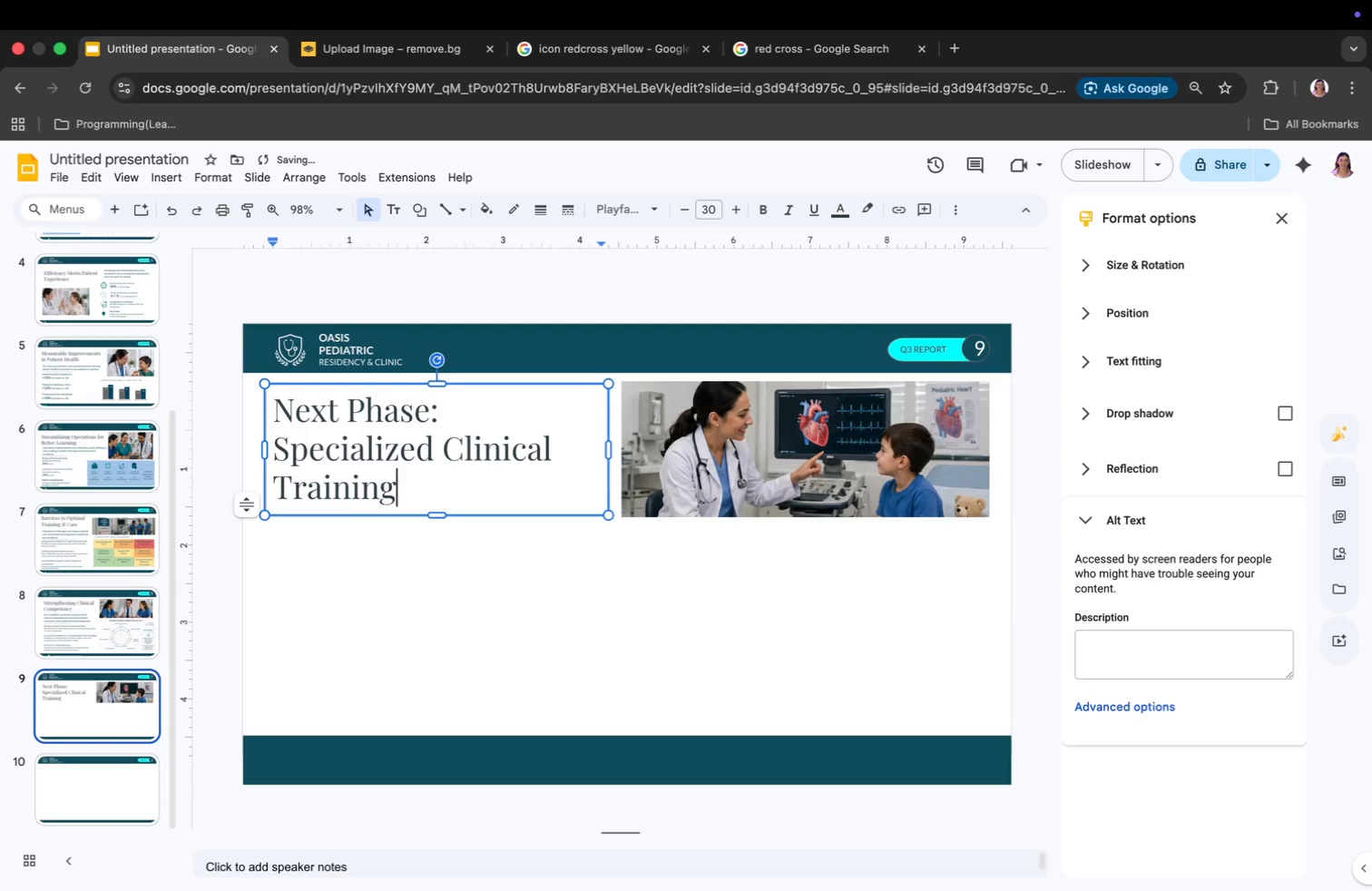 
key(ArrowRight)
 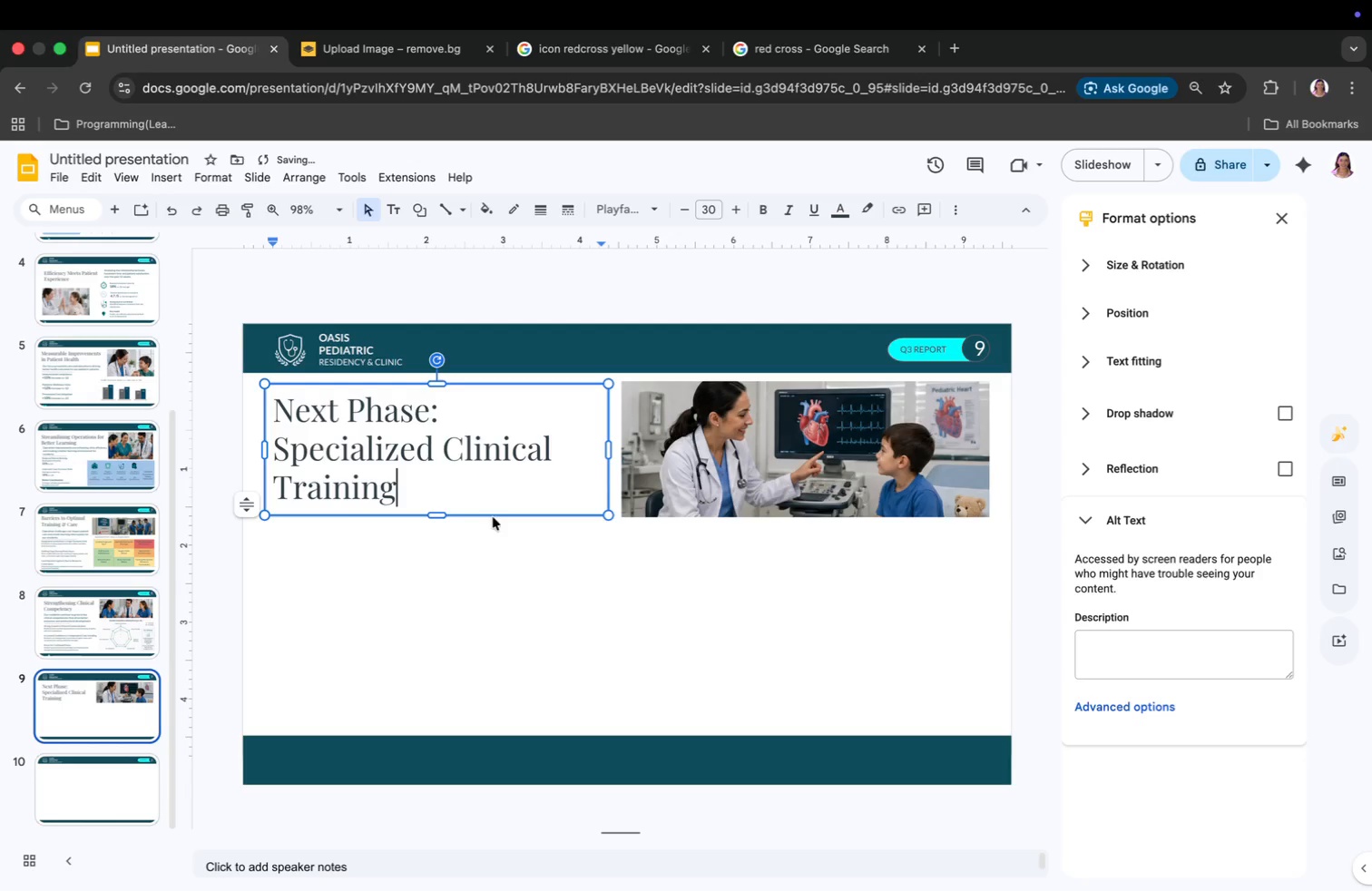 
left_click([488, 587])
 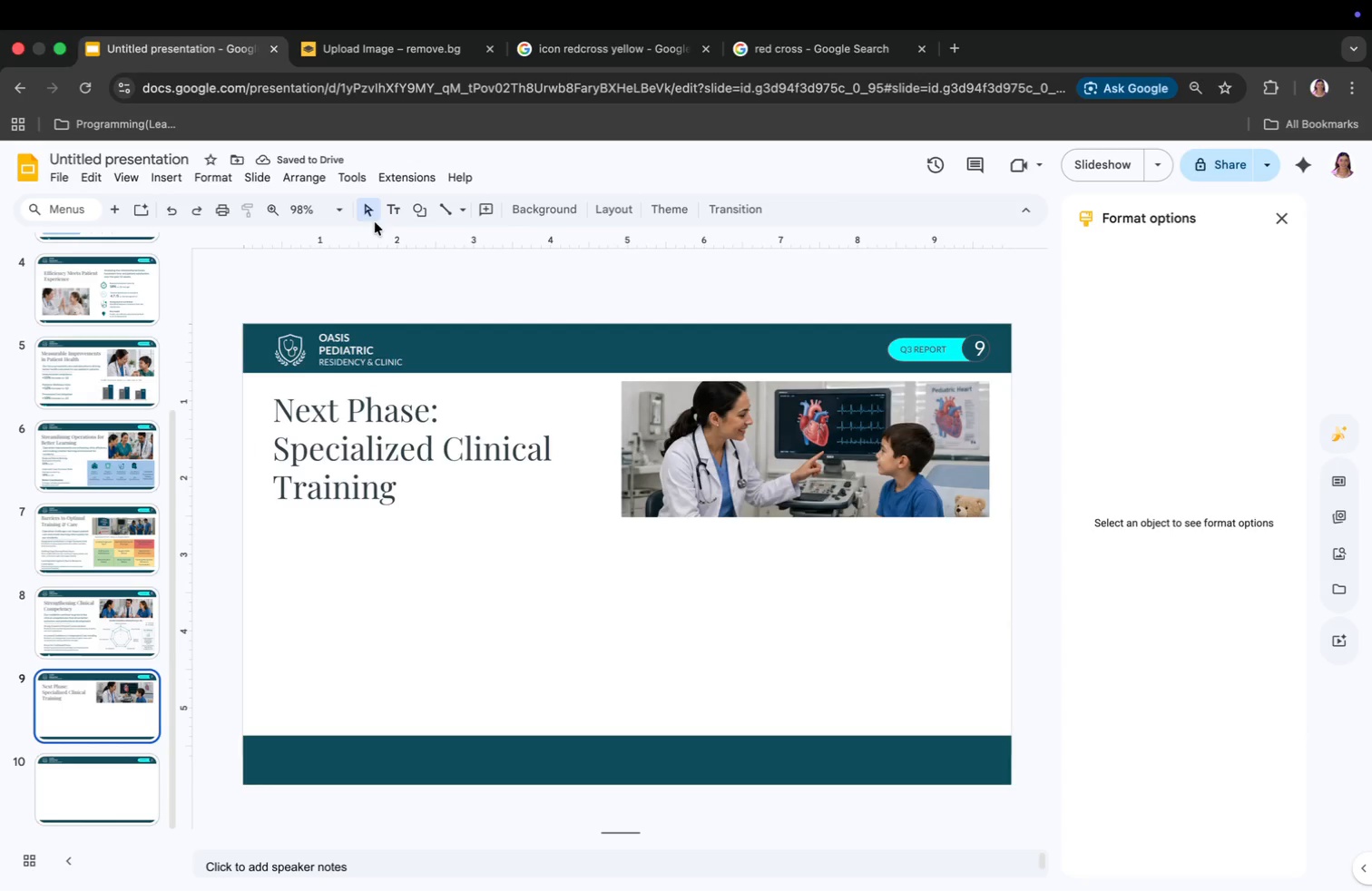 
left_click([443, 213])
 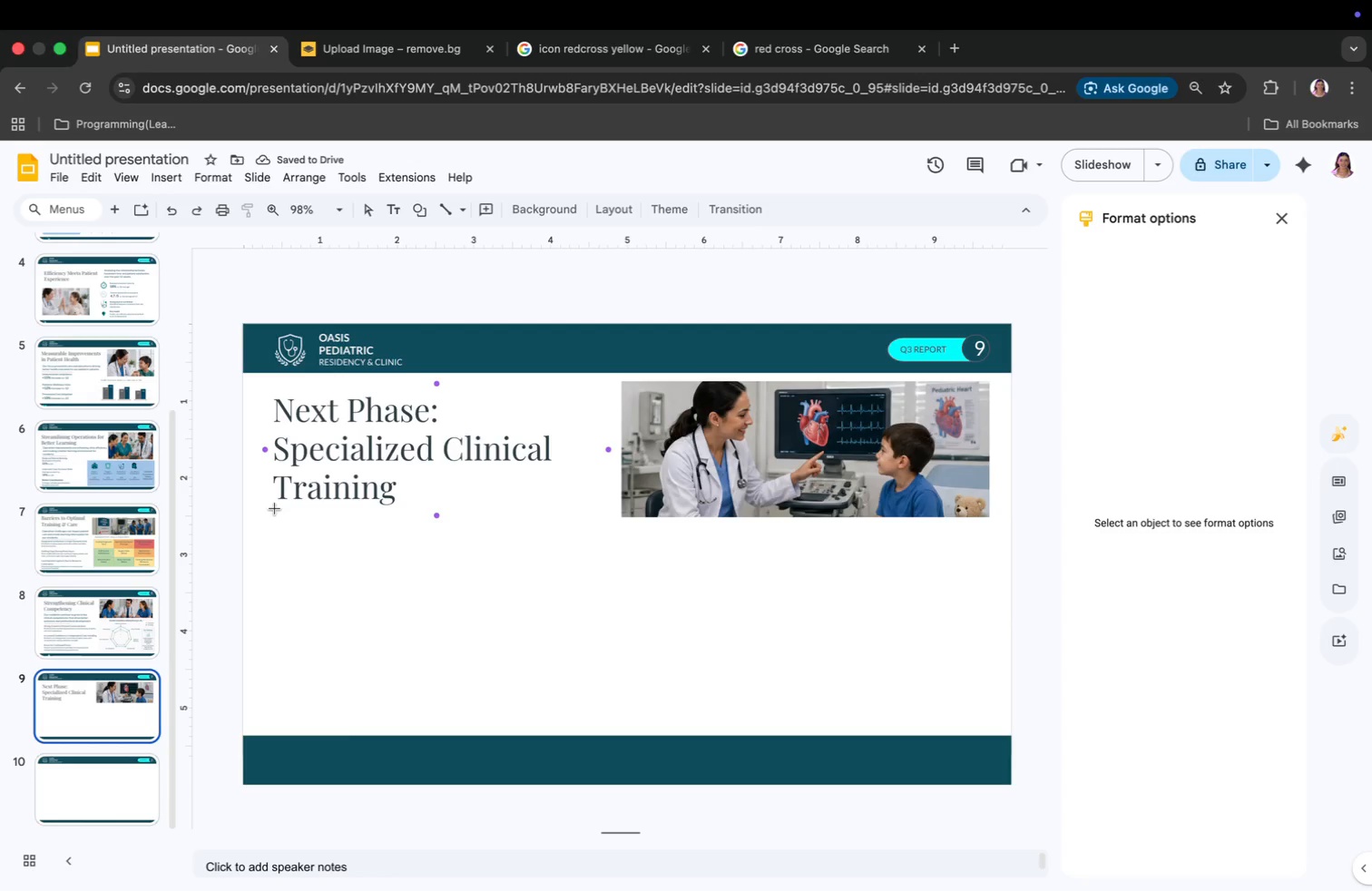 
left_click([274, 506])
 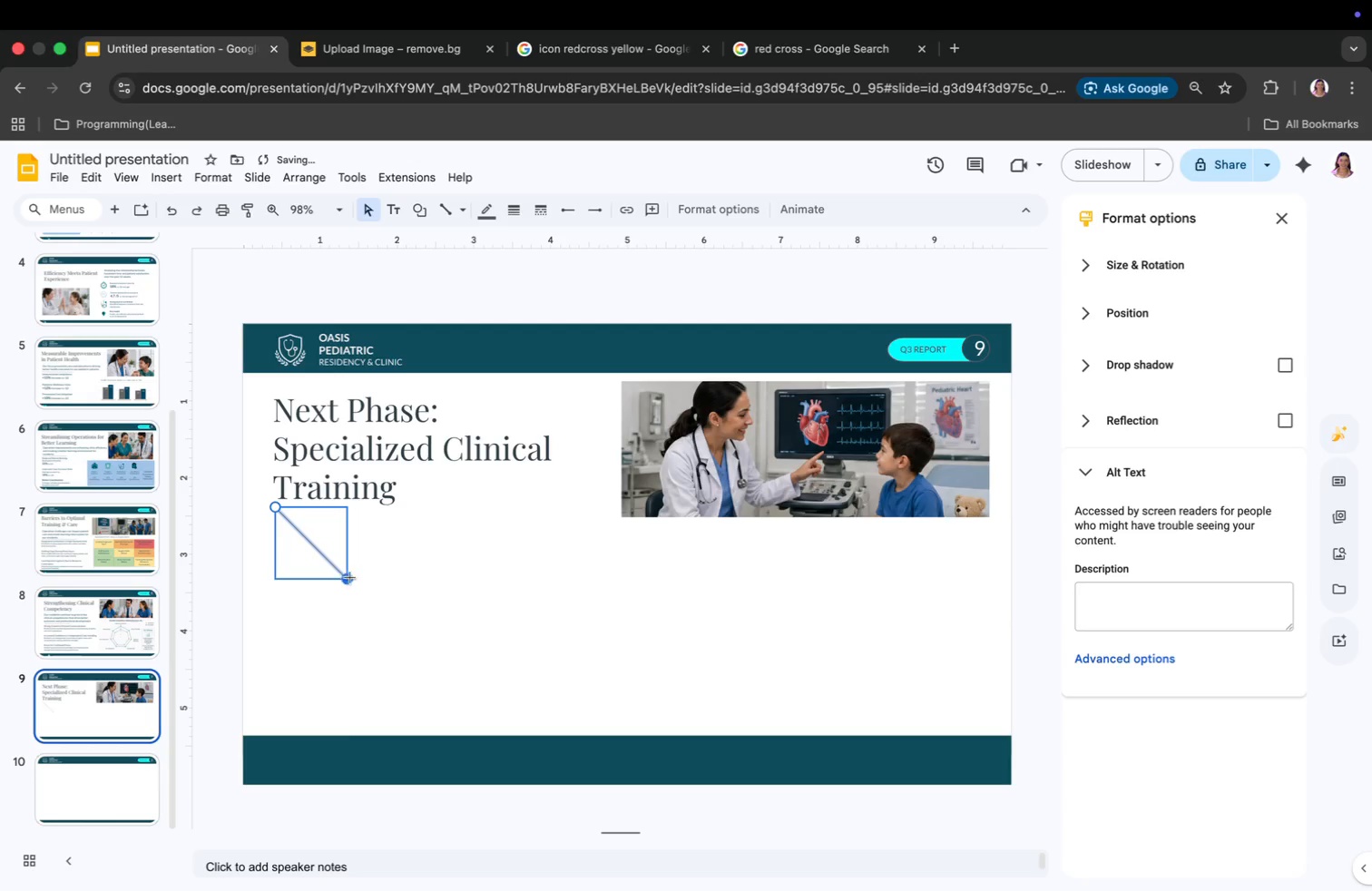 
left_click_drag(start_coordinate=[349, 579], to_coordinate=[421, 507])
 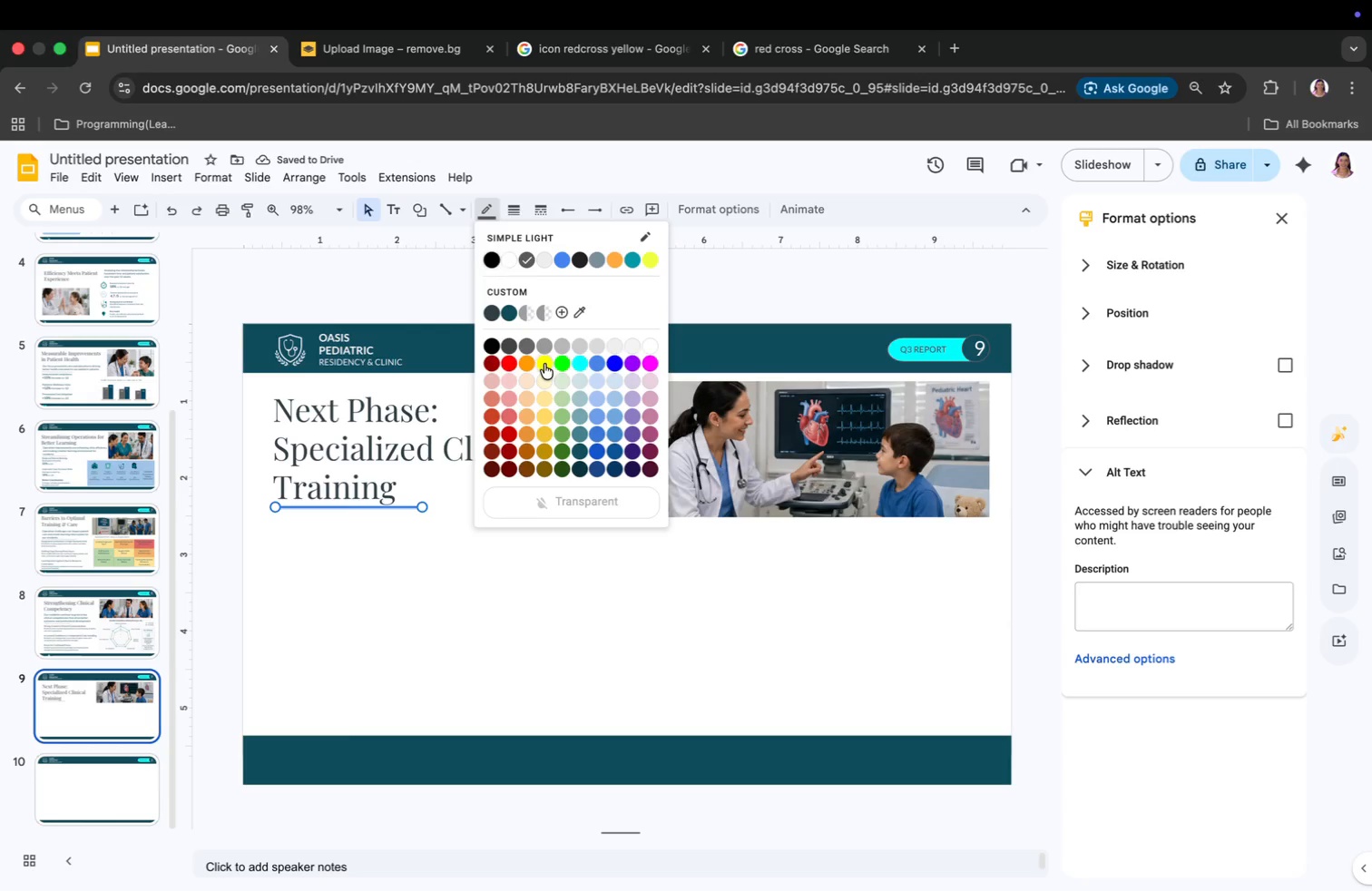 
left_click([582, 362])
 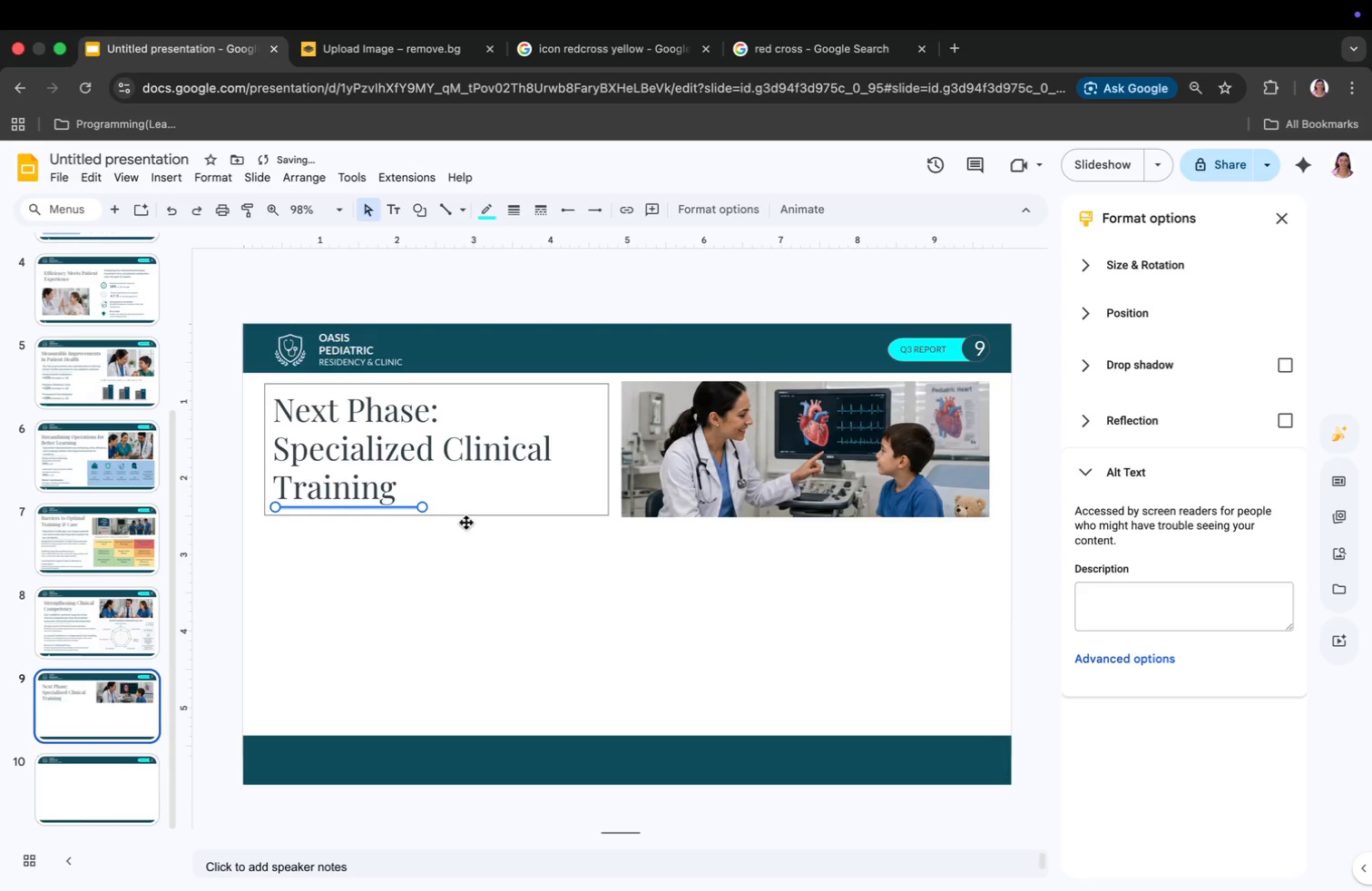 
left_click([436, 553])
 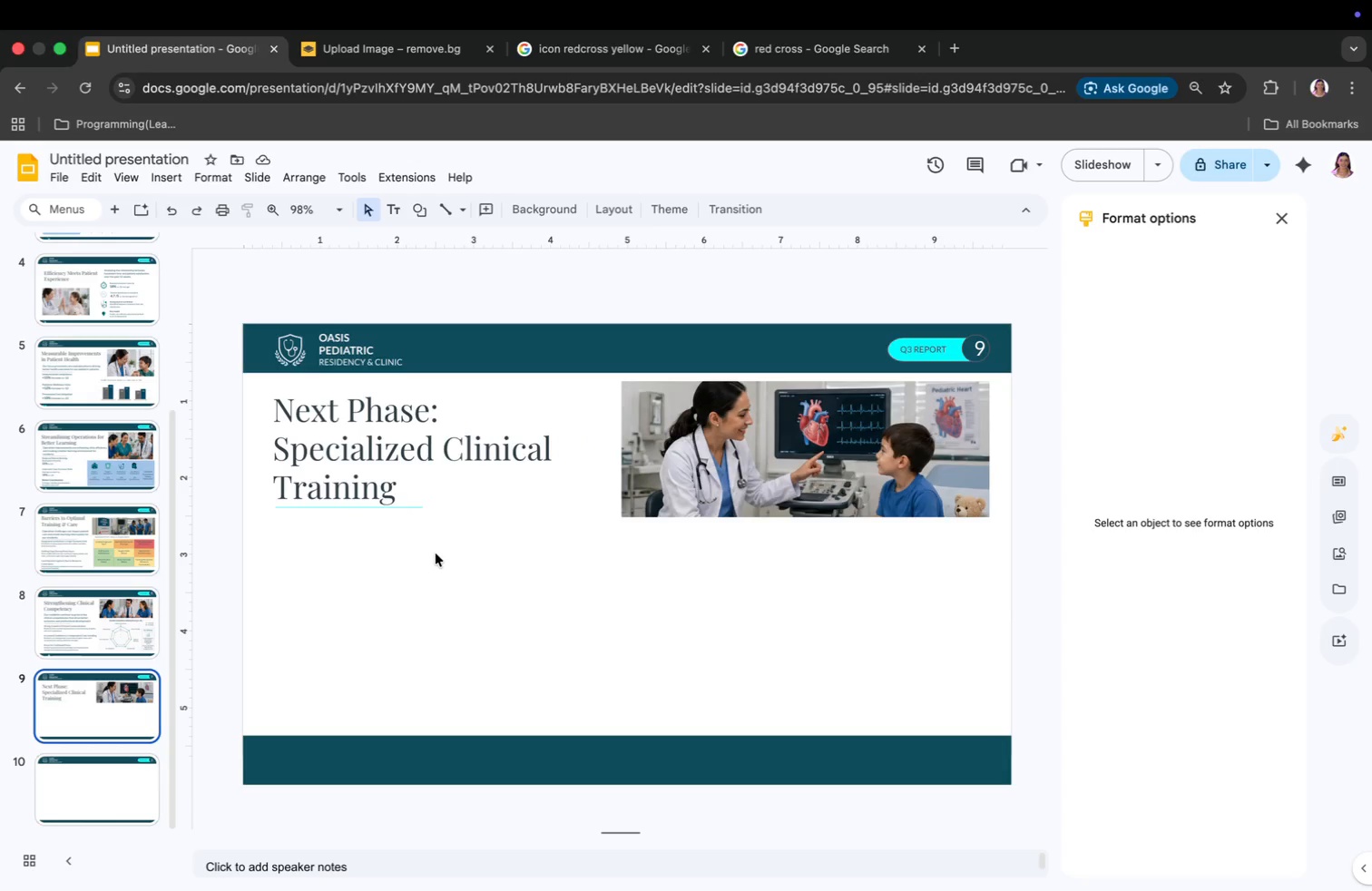 
wait(15.01)
 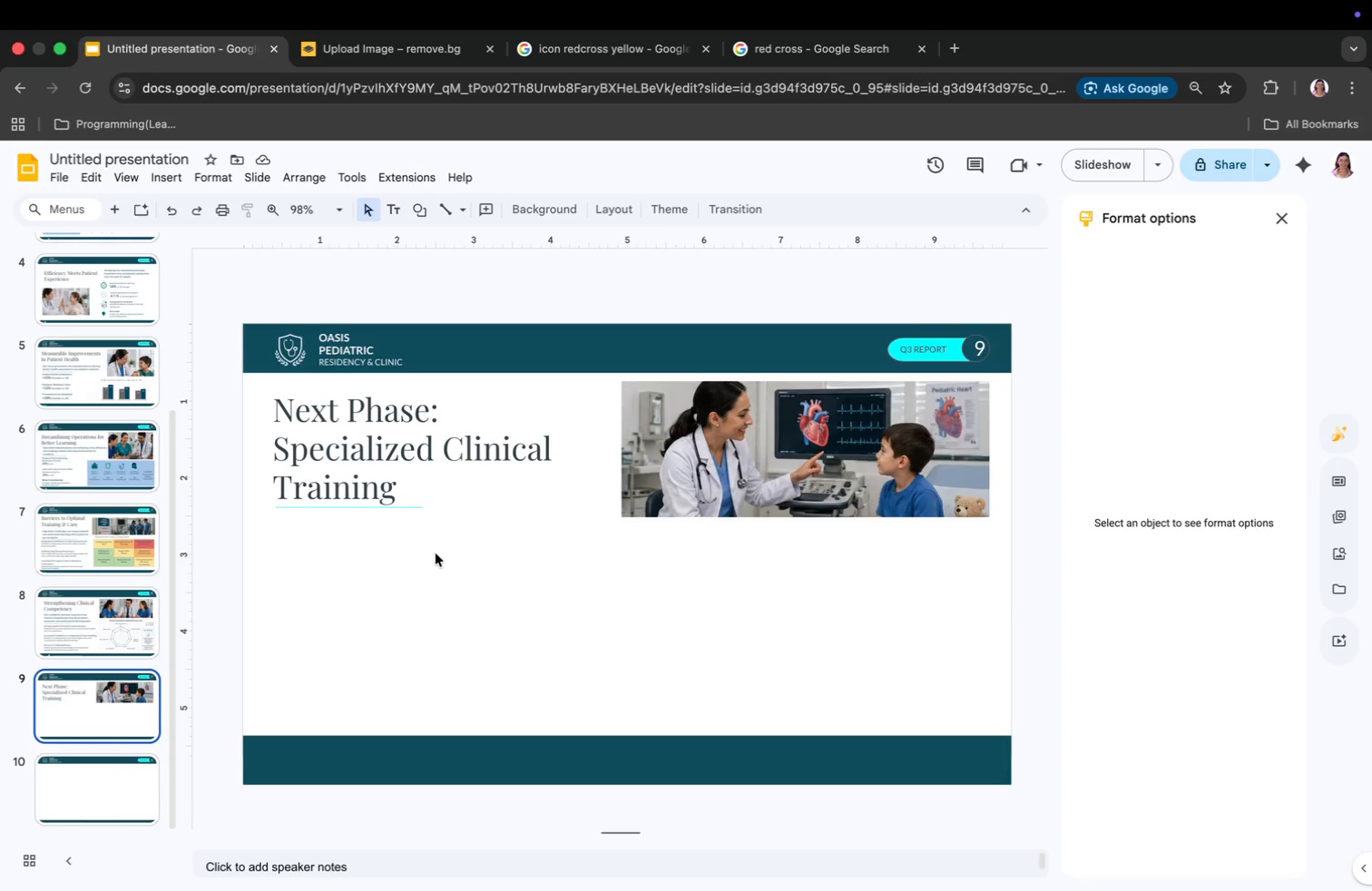 
left_click([166, 181])
 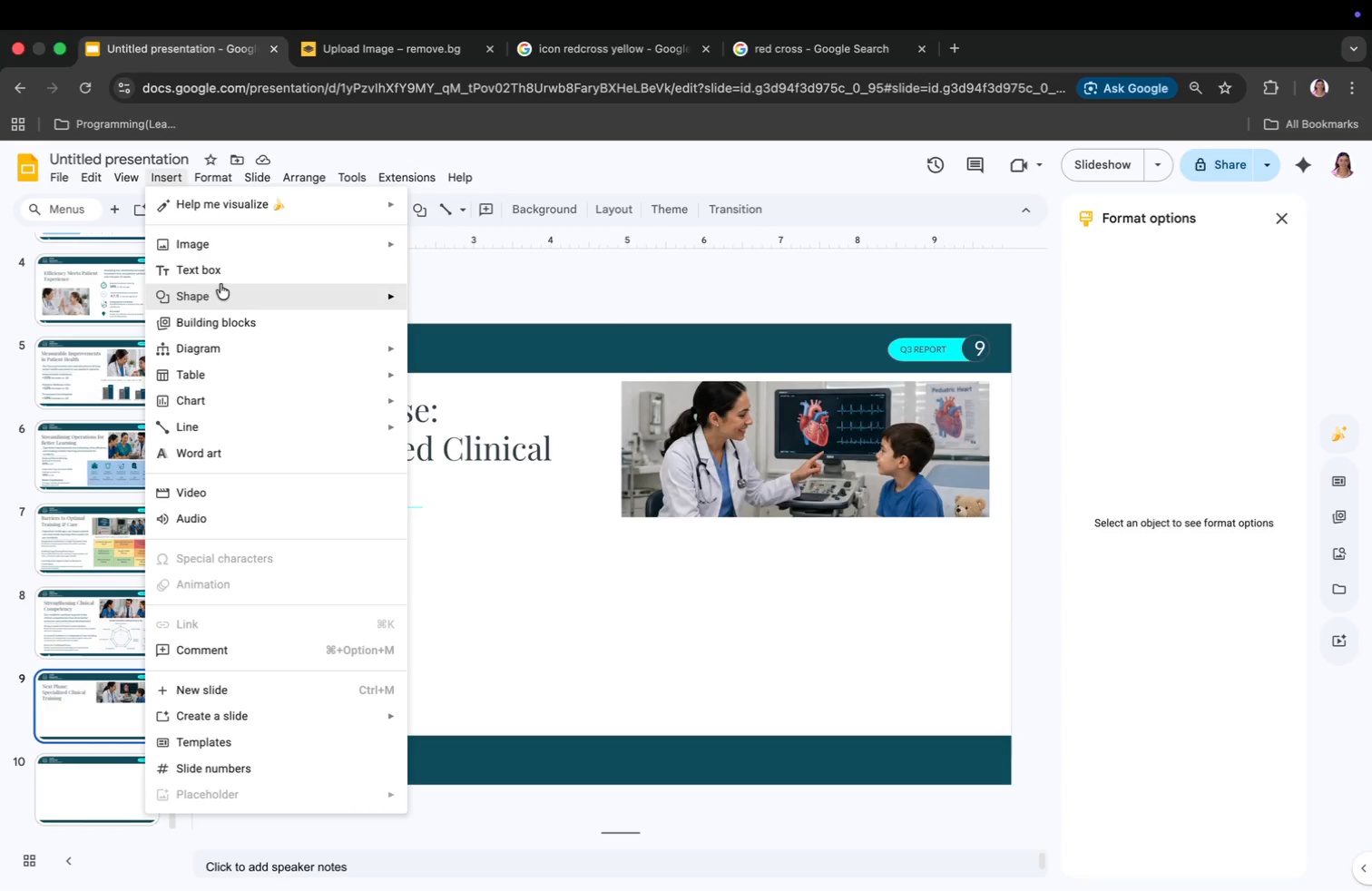 
left_click([220, 292])
 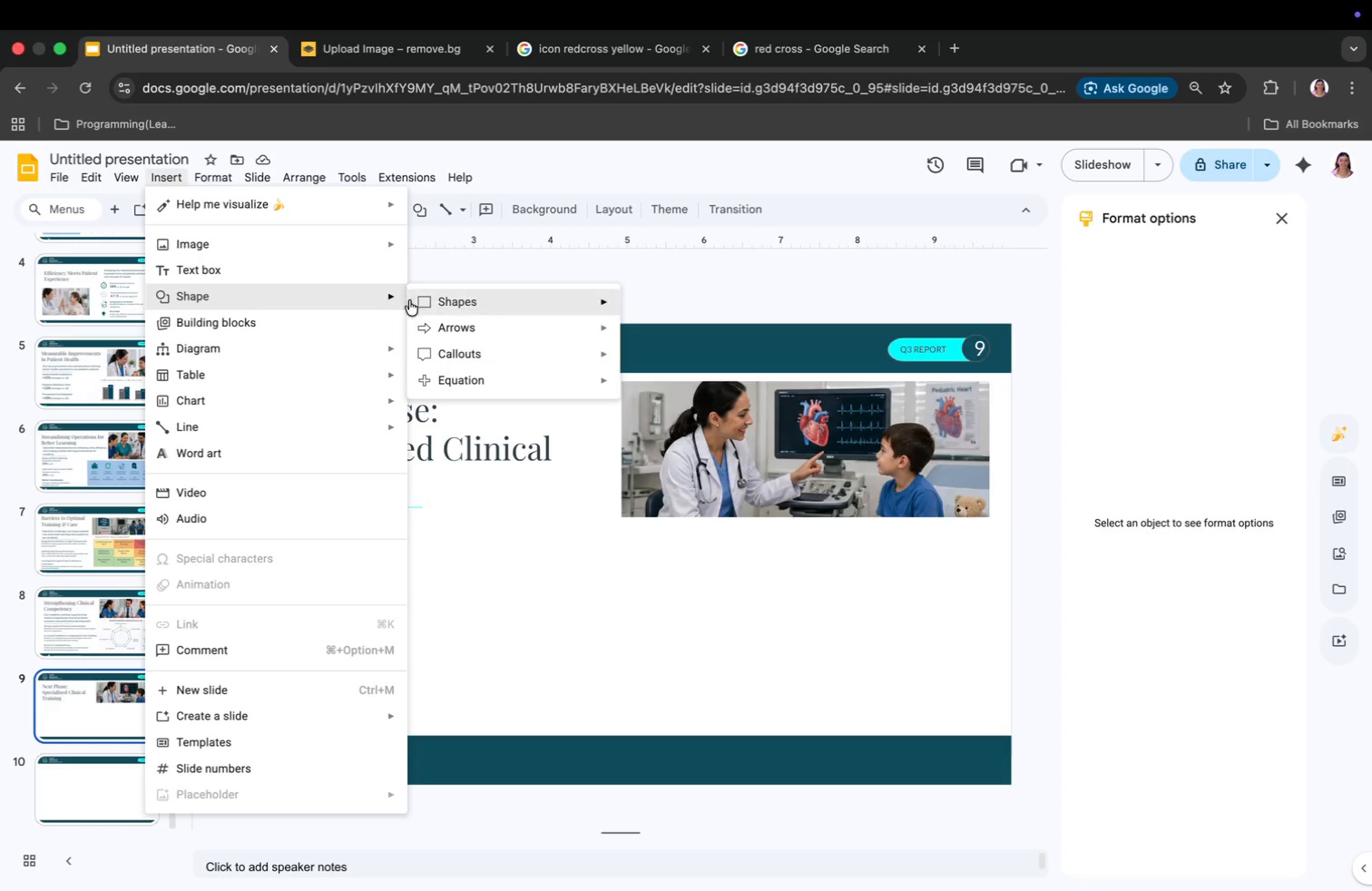 
left_click([413, 300])
 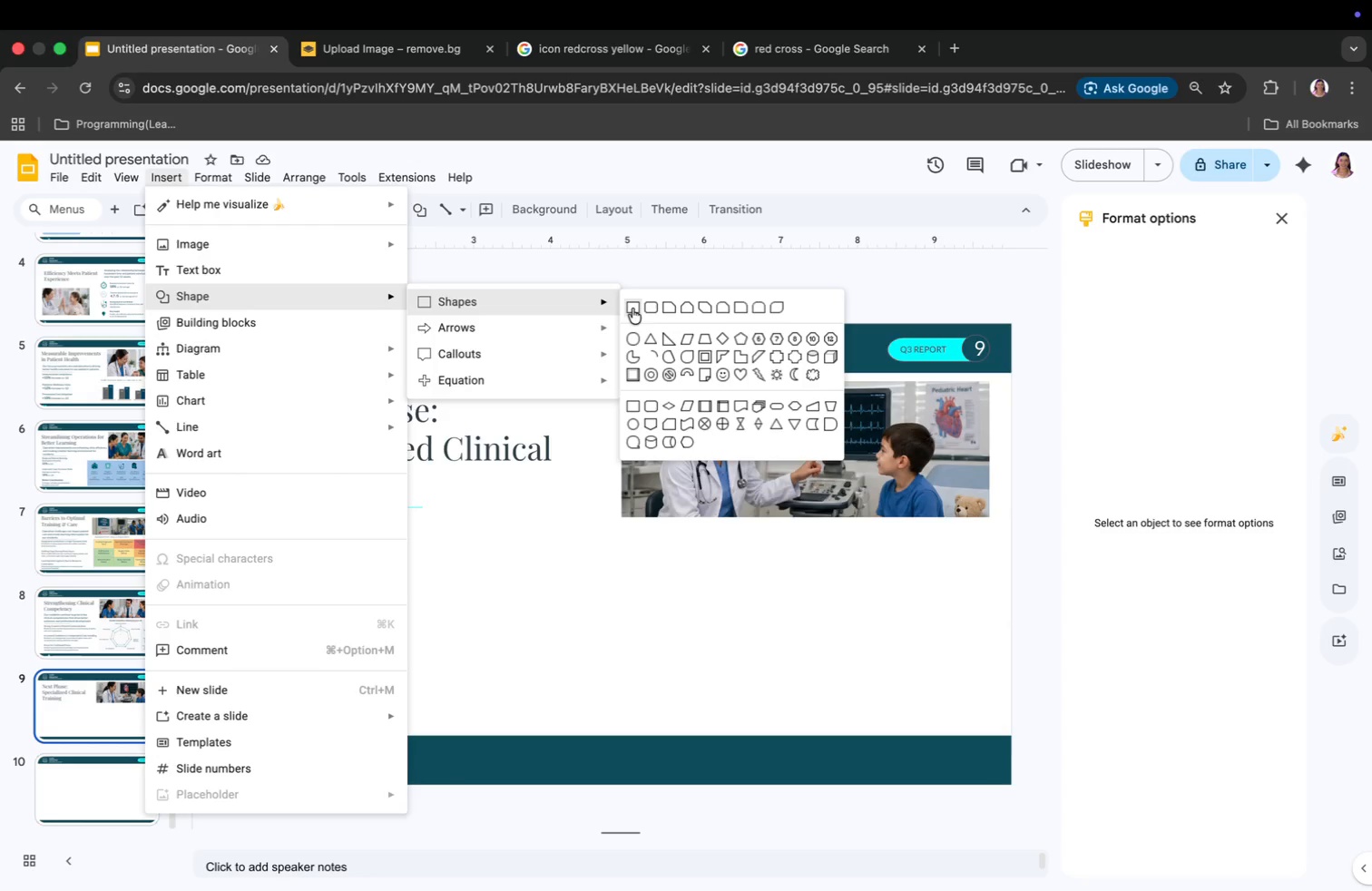 
left_click([650, 306])
 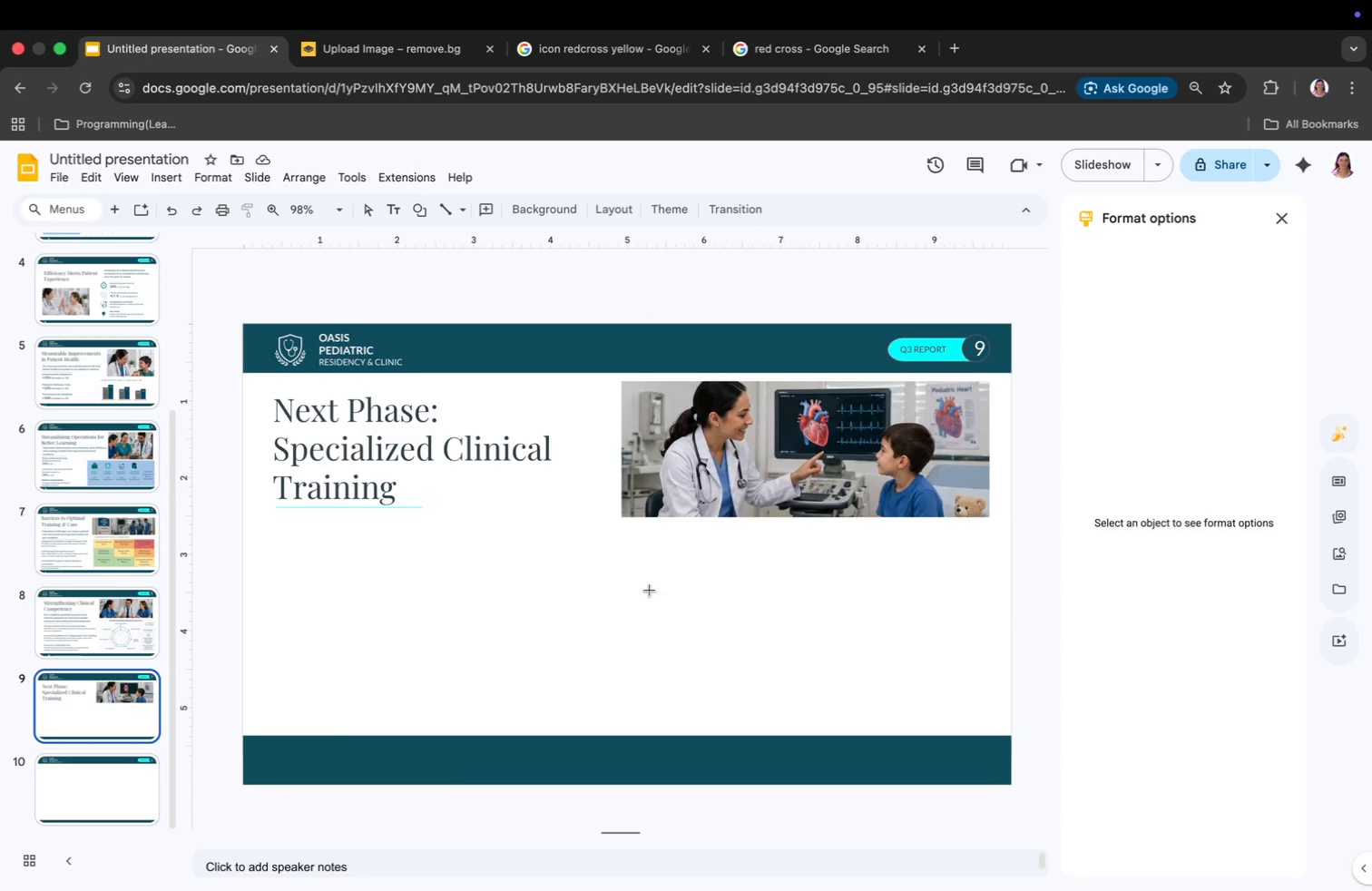 
left_click([652, 583])
 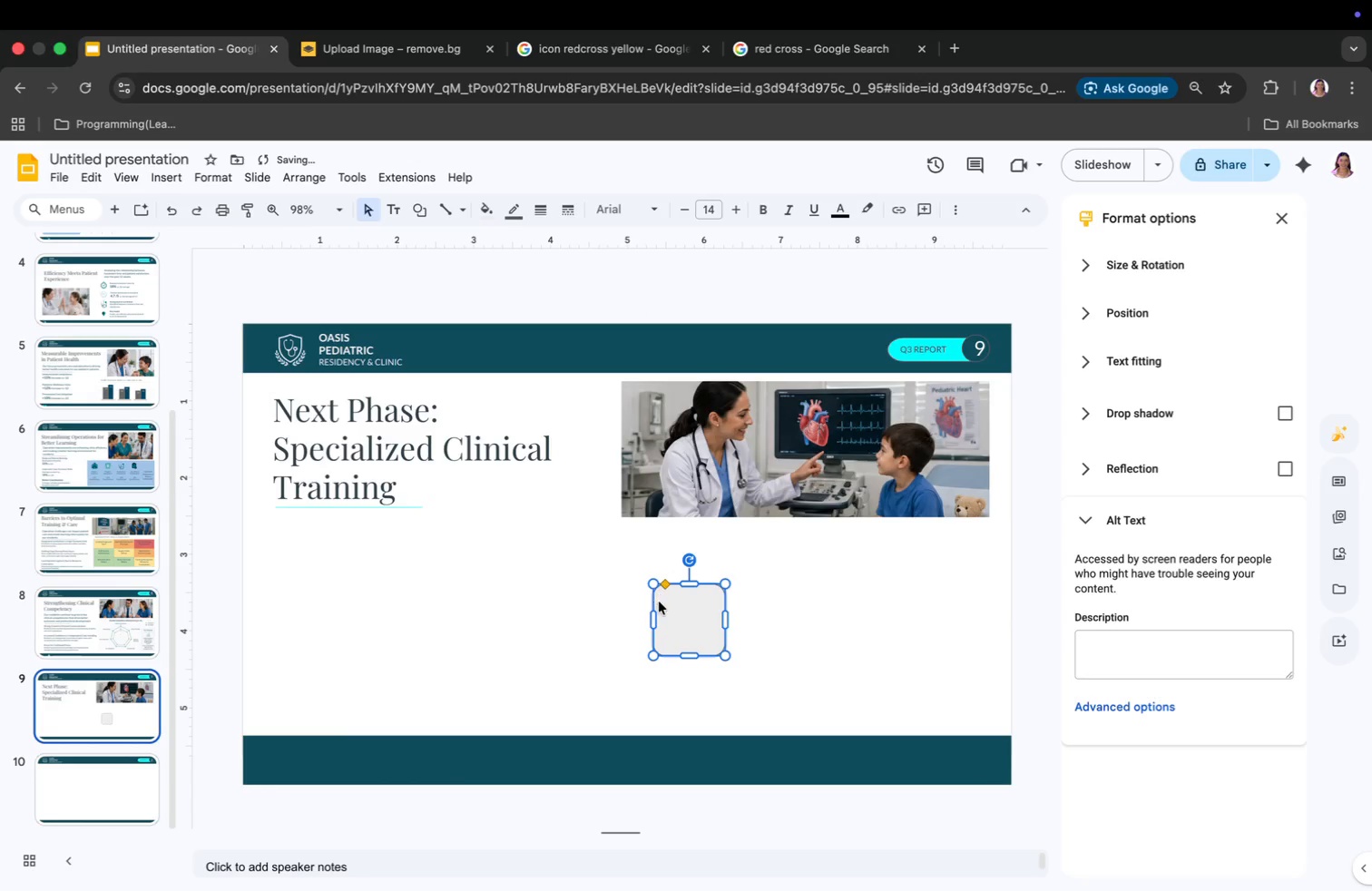 
left_click_drag(start_coordinate=[660, 602], to_coordinate=[892, 576])
 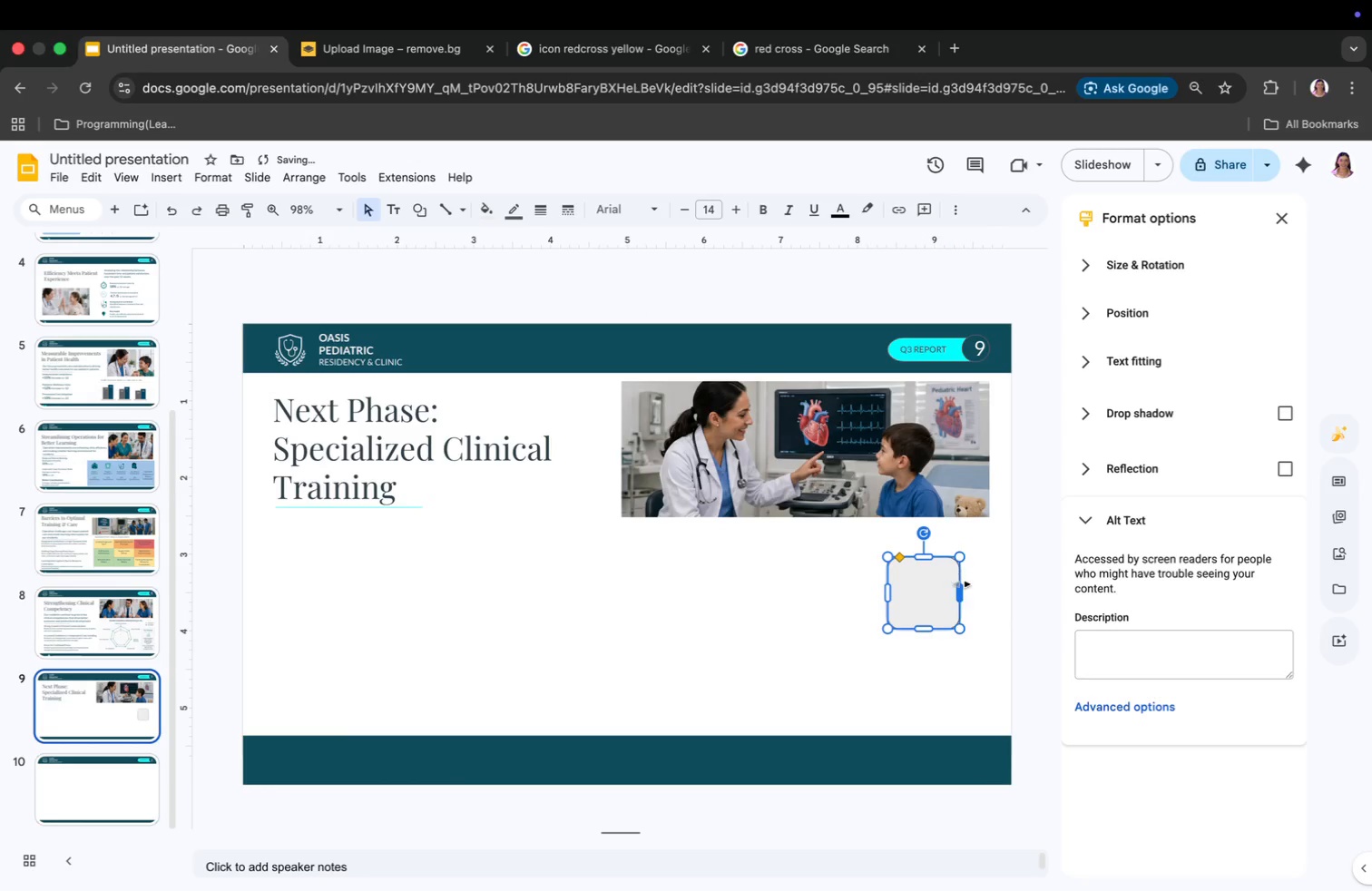 
left_click_drag(start_coordinate=[962, 586], to_coordinate=[1003, 584])
 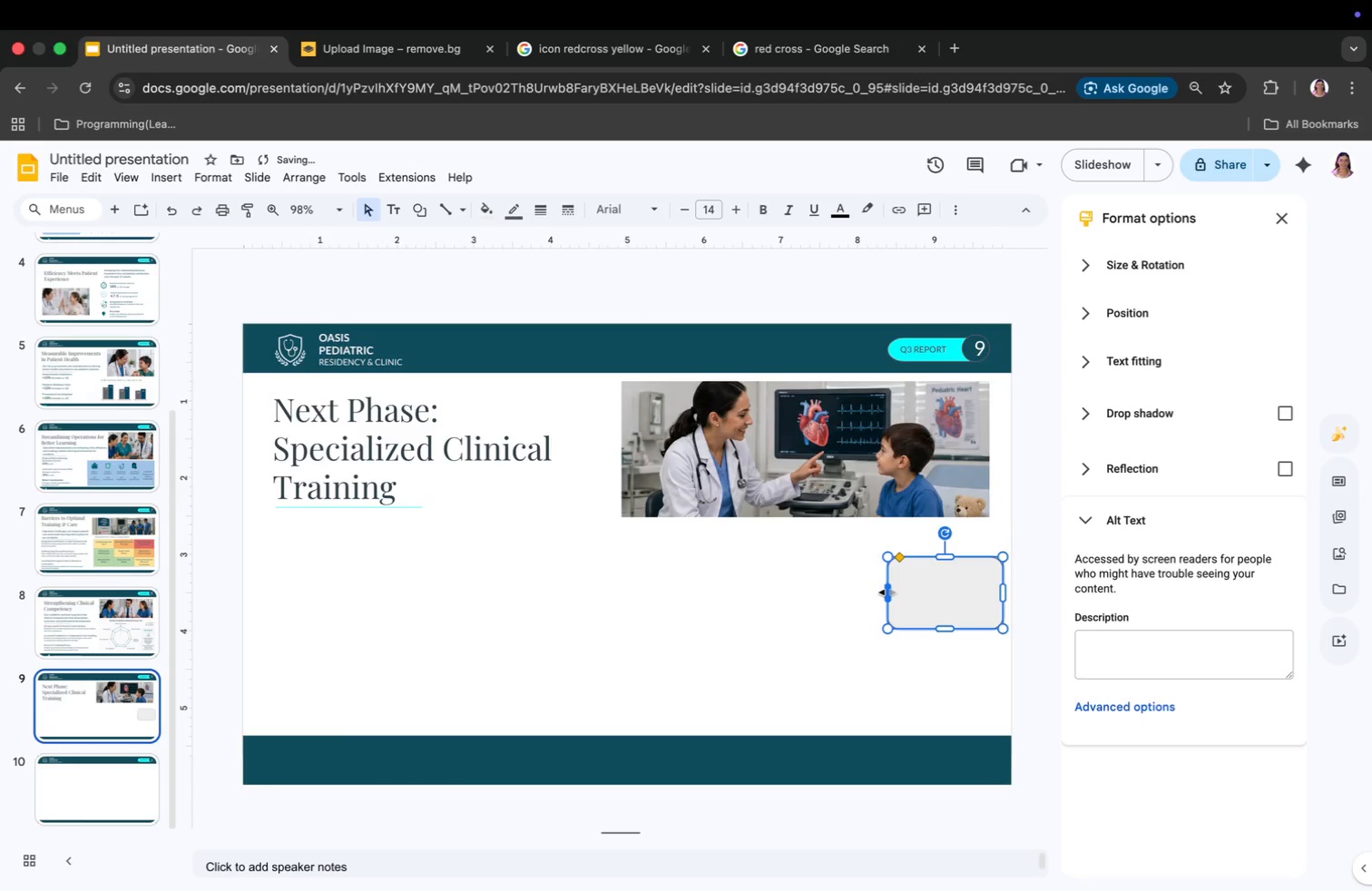 
left_click_drag(start_coordinate=[887, 592], to_coordinate=[904, 592])
 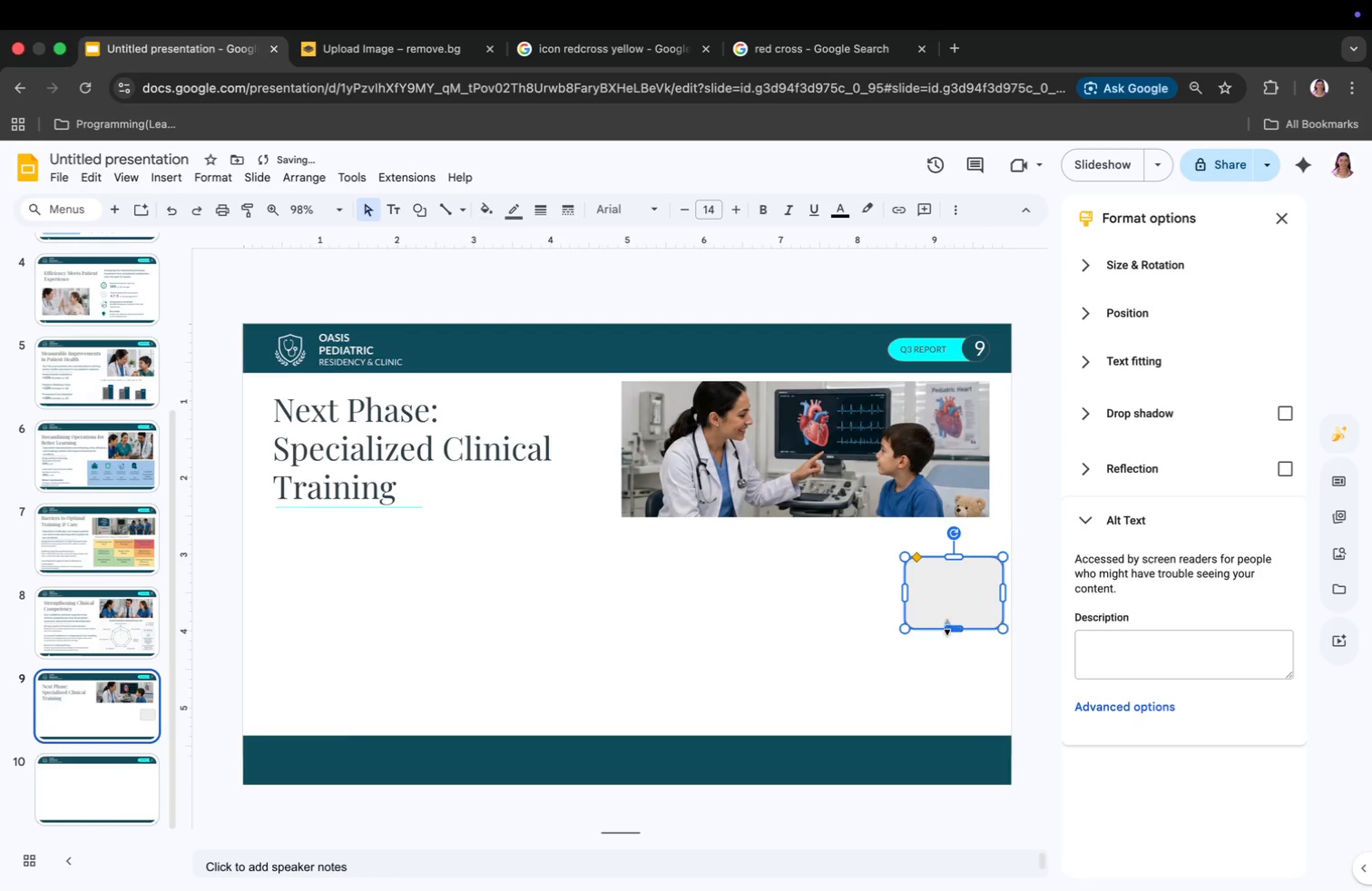 
left_click_drag(start_coordinate=[947, 627], to_coordinate=[946, 722])
 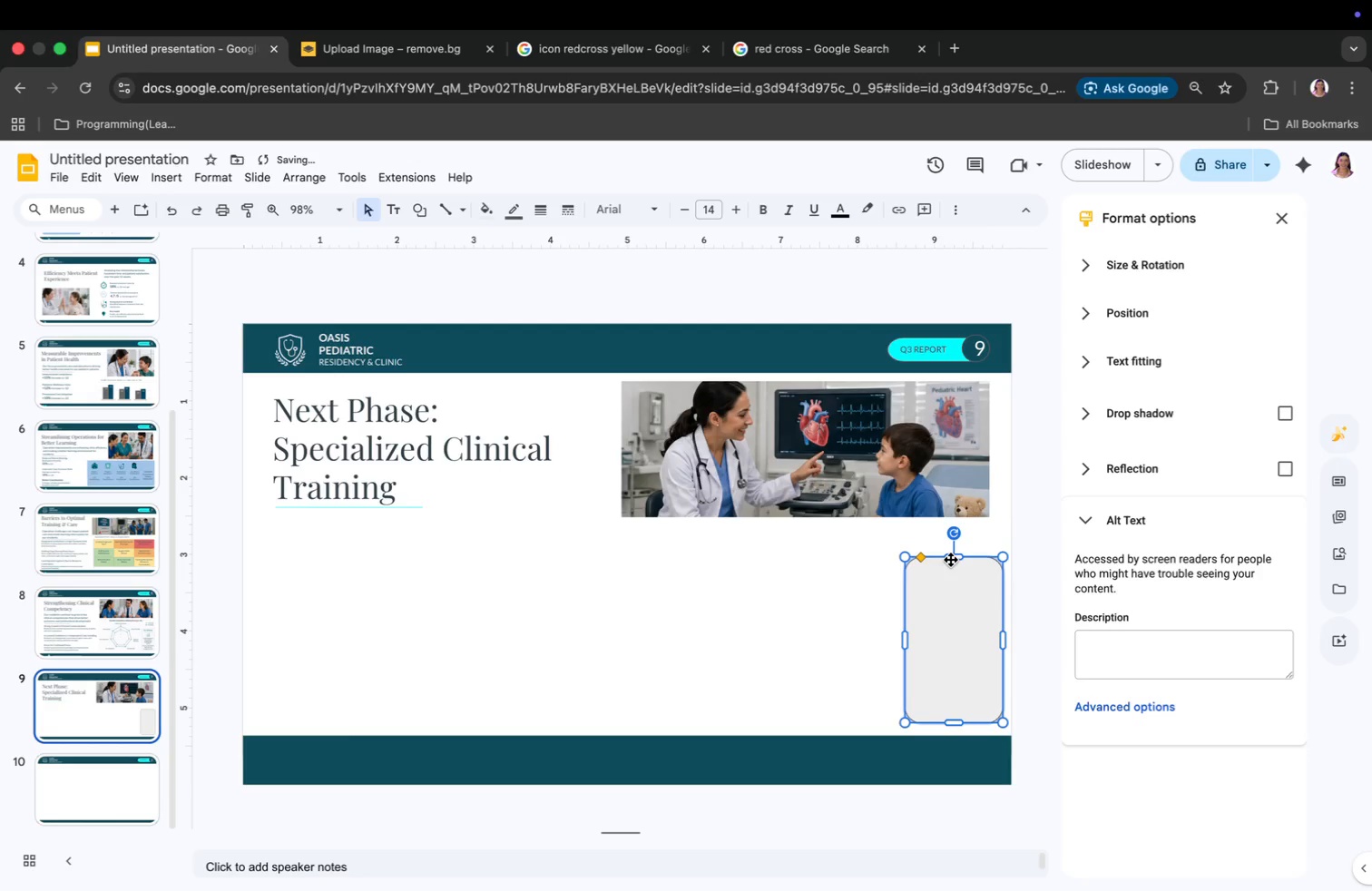 
left_click_drag(start_coordinate=[951, 560], to_coordinate=[951, 567])
 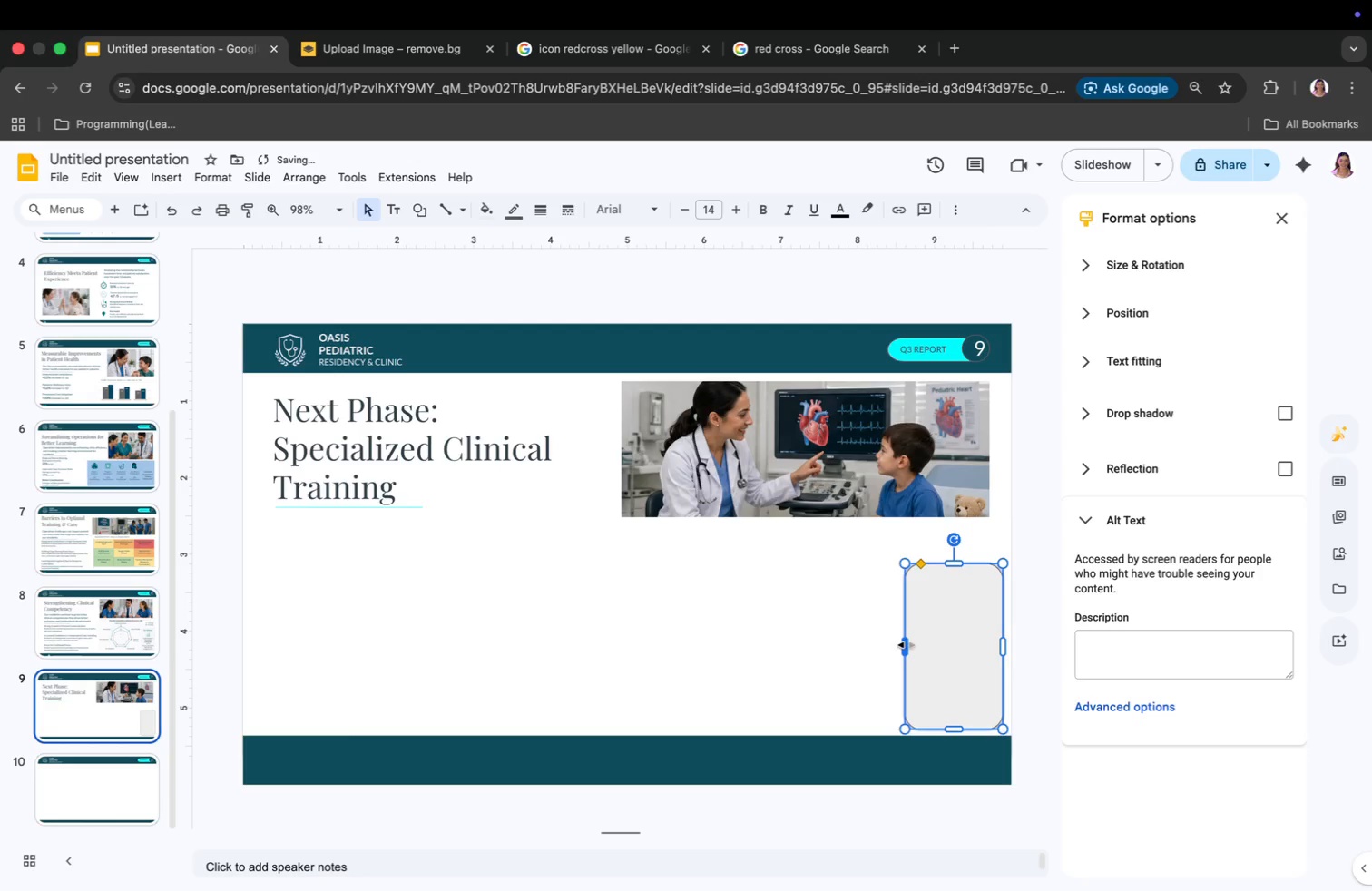 
left_click_drag(start_coordinate=[905, 648], to_coordinate=[898, 650])
 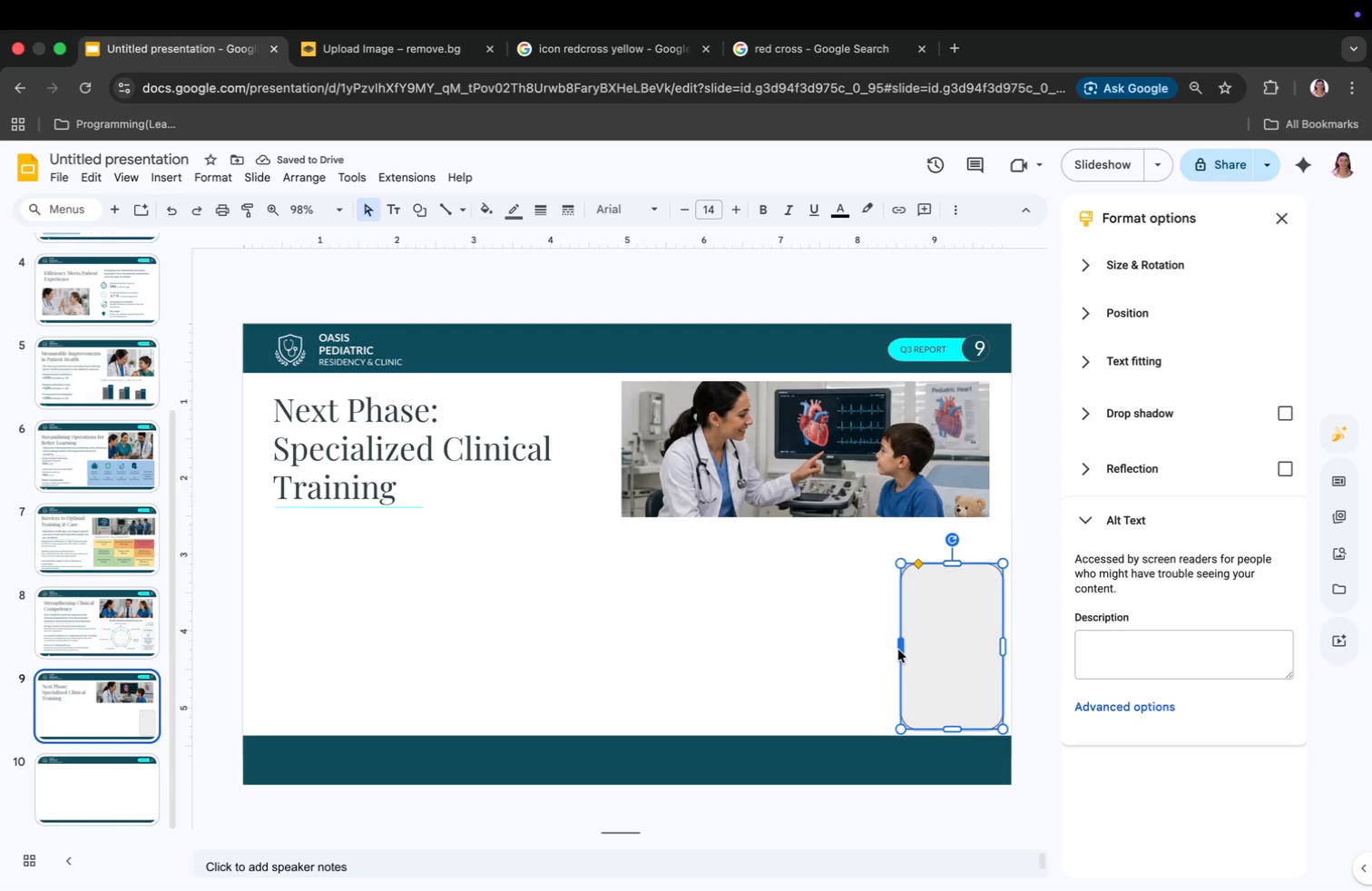 
right_click([945, 633])
 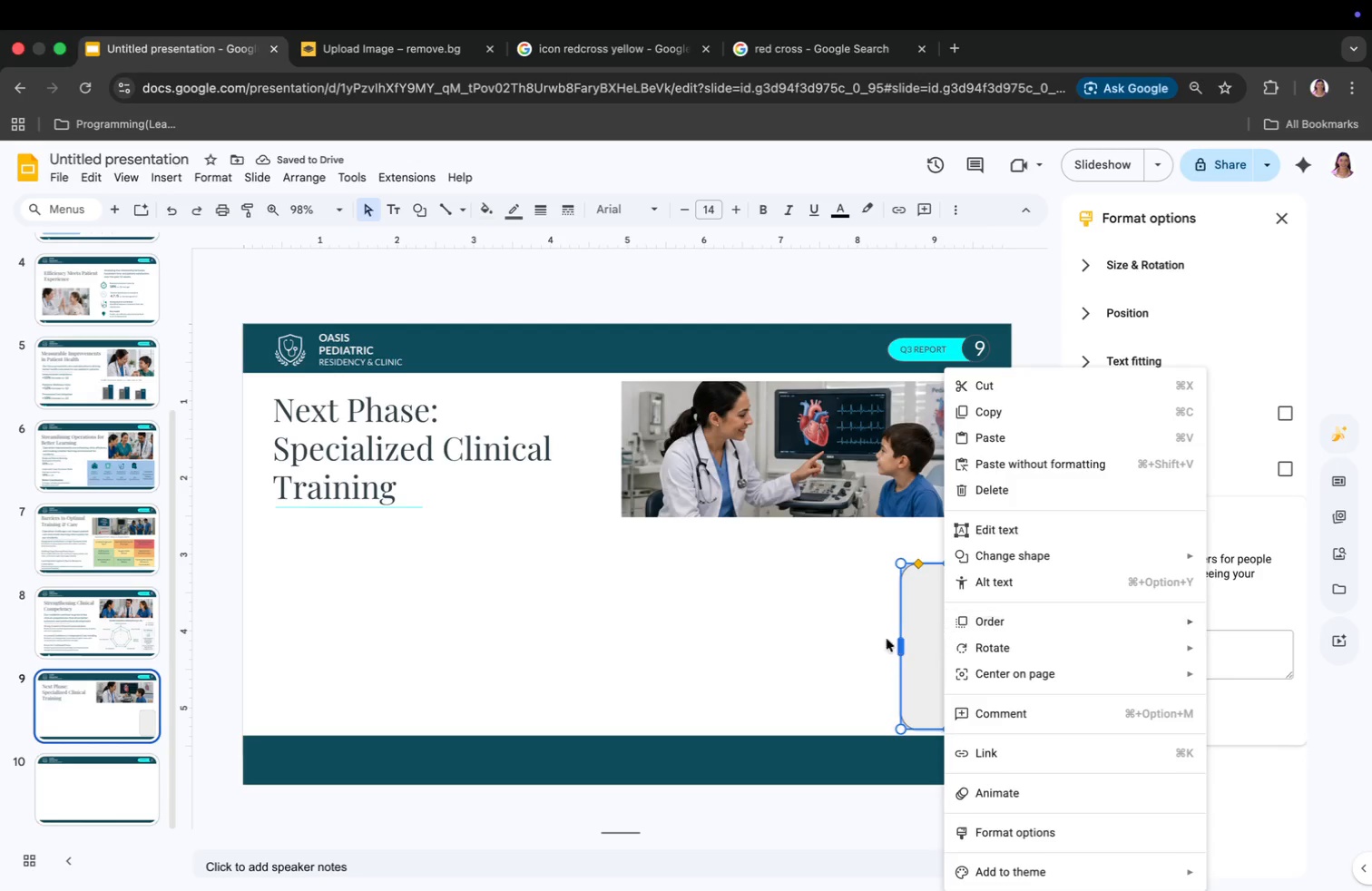 
left_click([851, 636])
 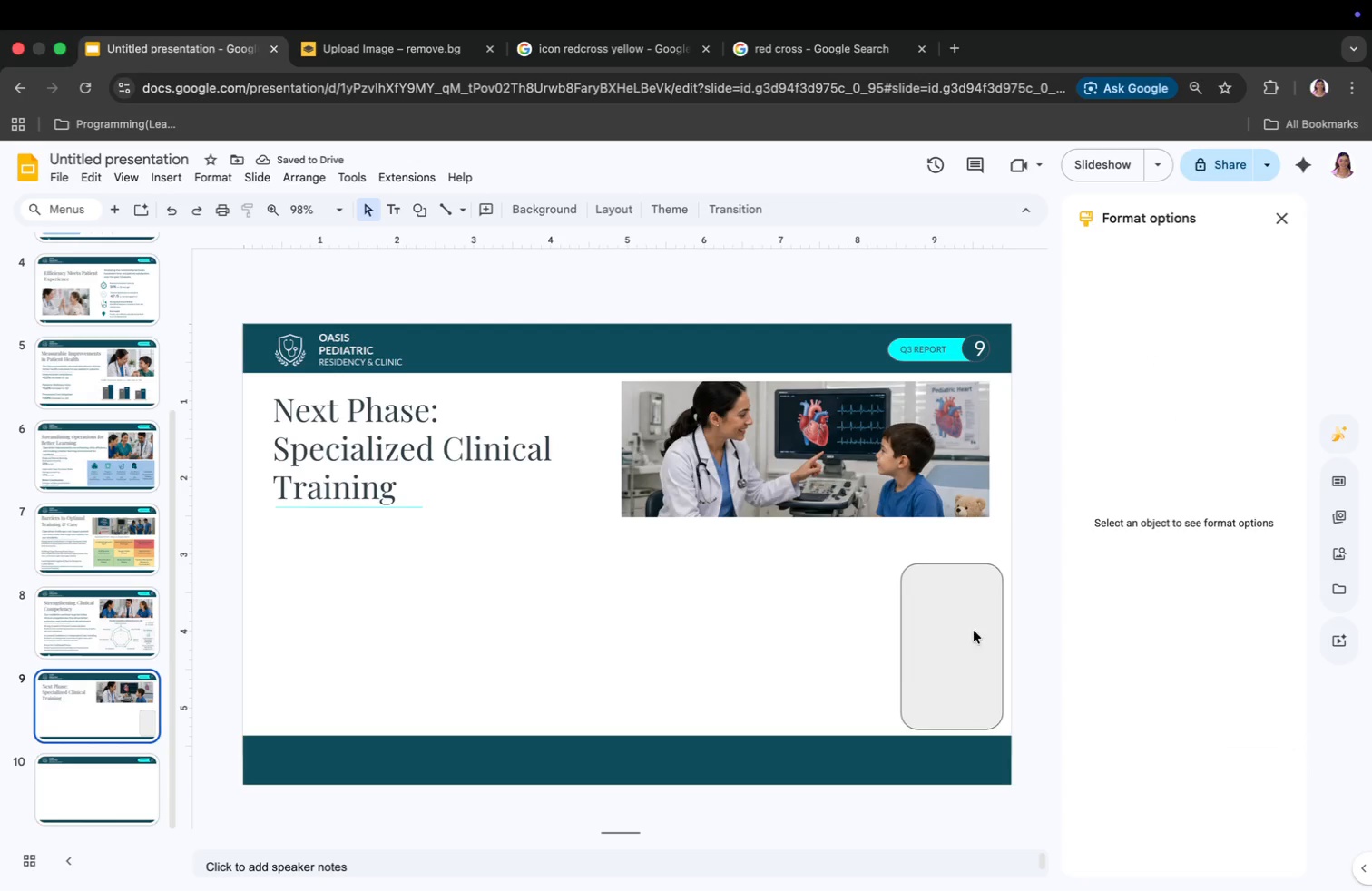 
left_click([951, 620])
 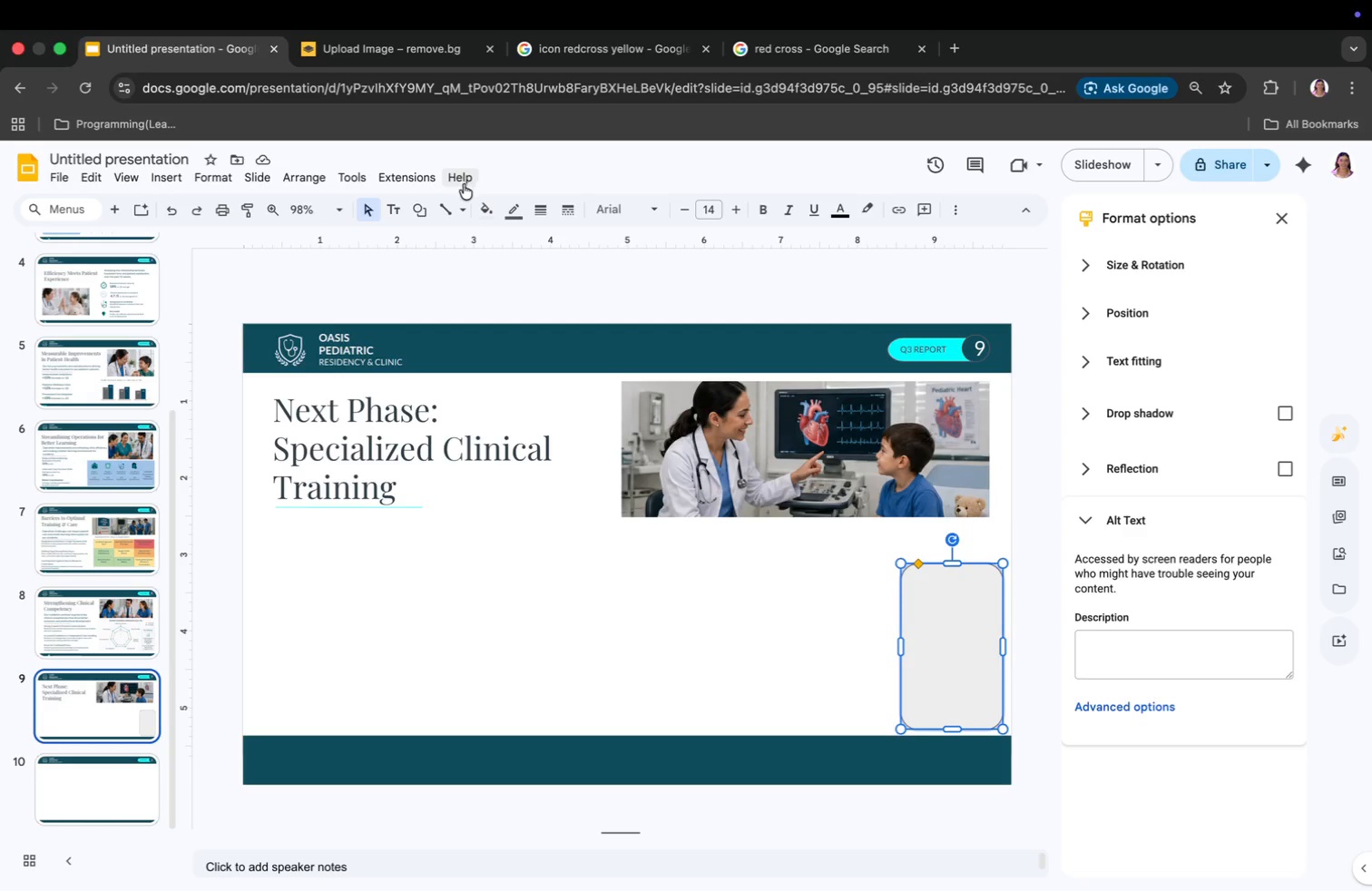 
left_click([485, 204])
 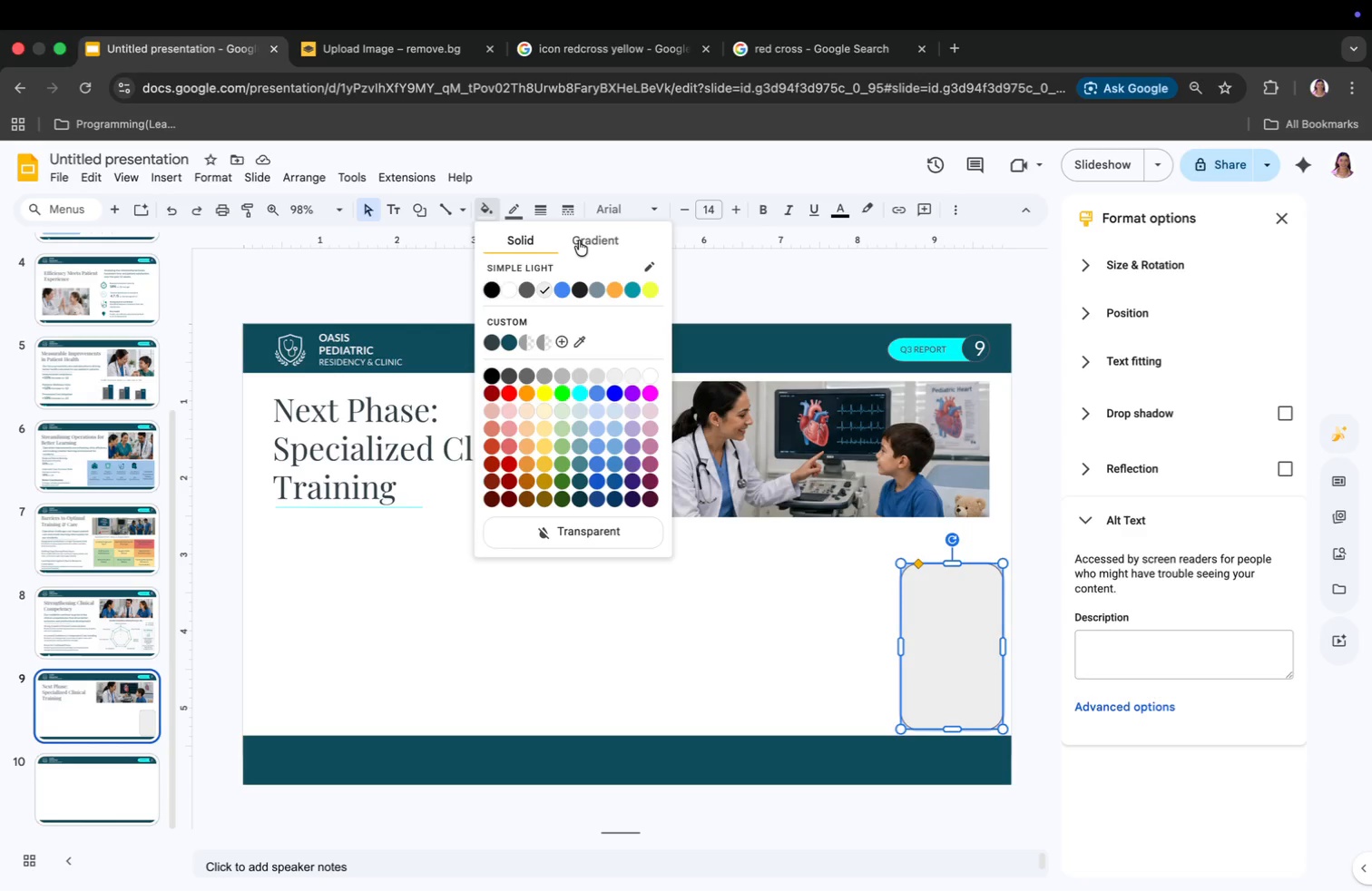 
left_click([584, 238])
 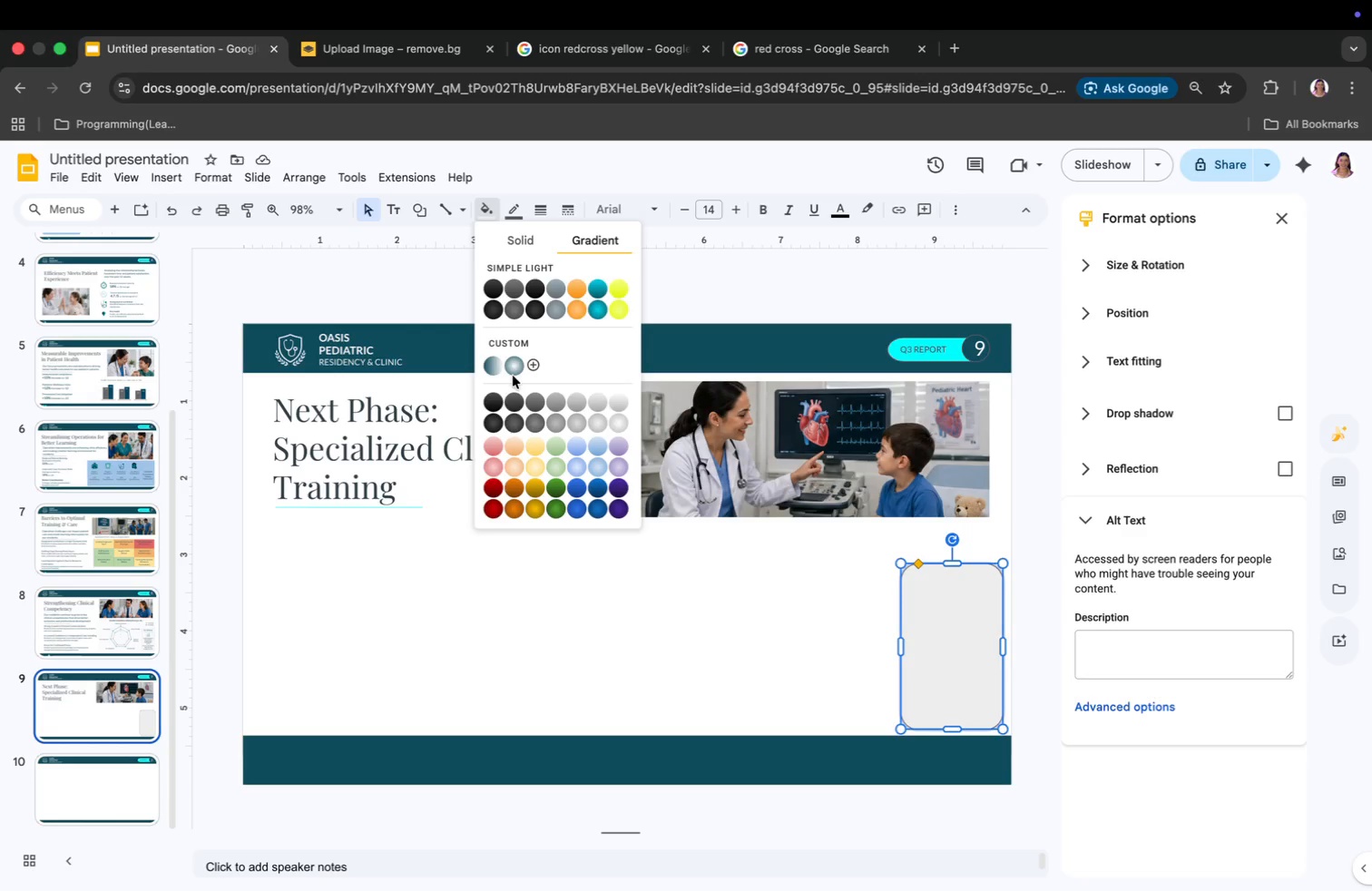 
left_click([512, 363])
 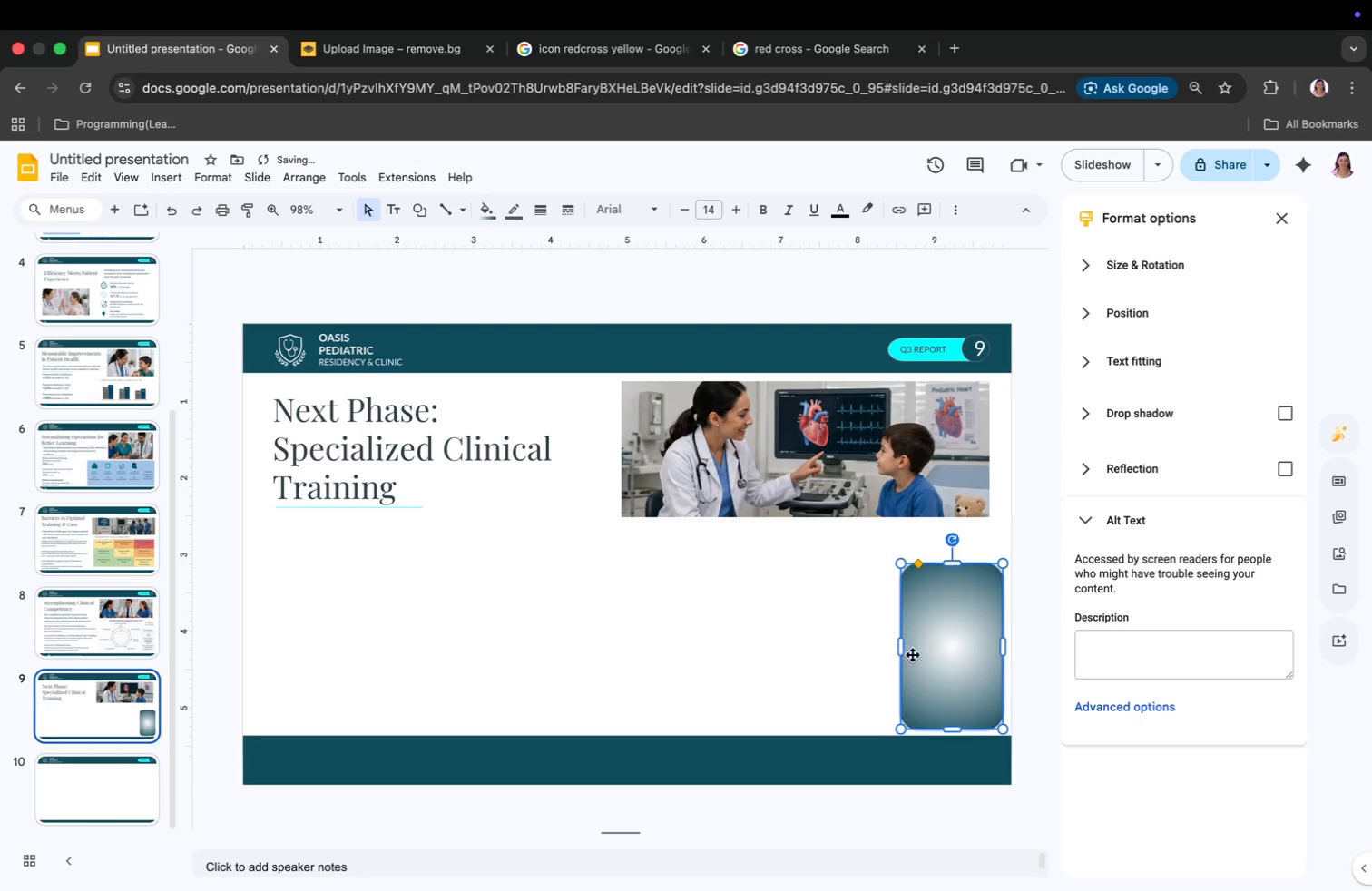 
left_click([938, 669])
 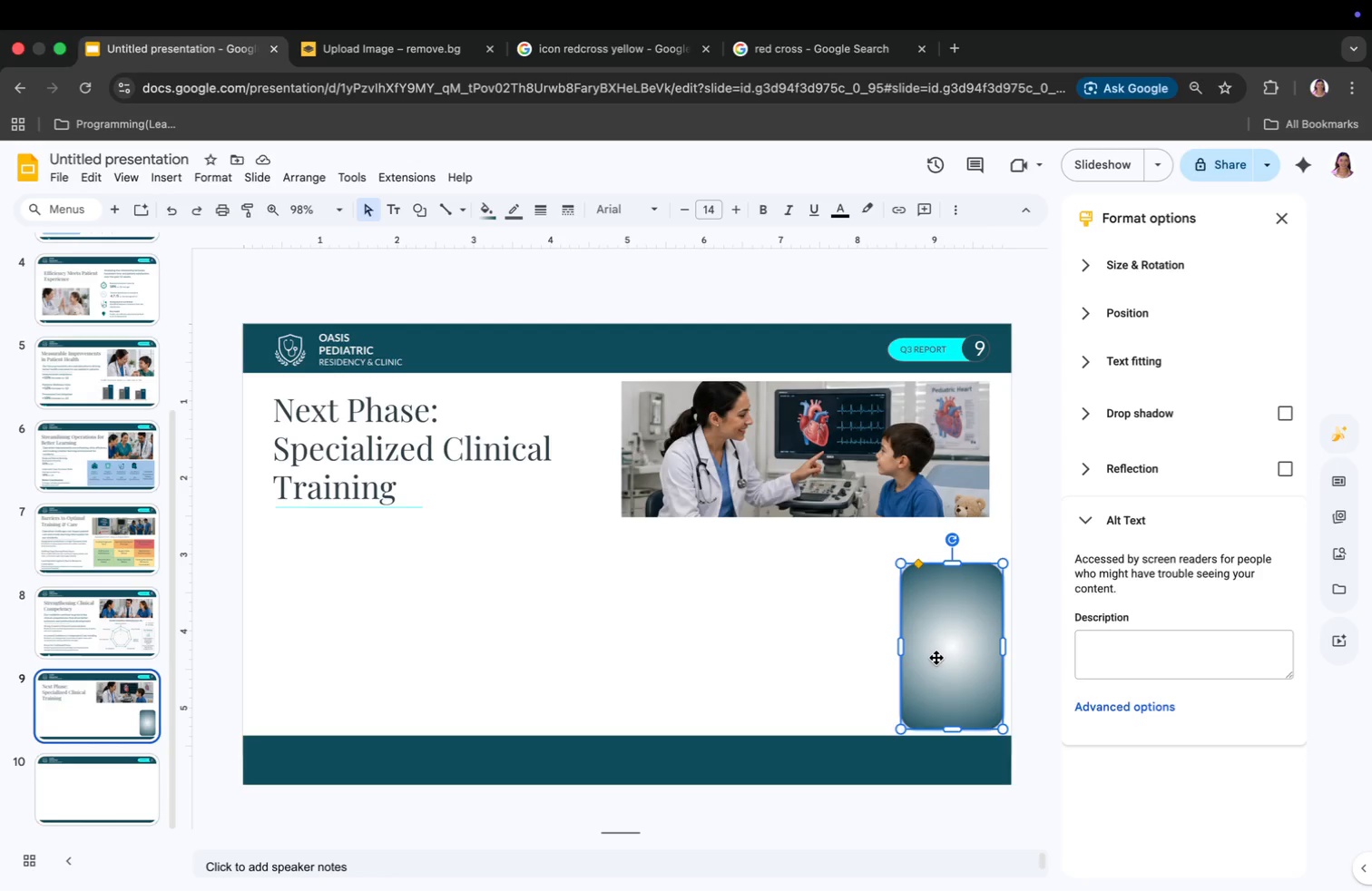 
wait(15.17)
 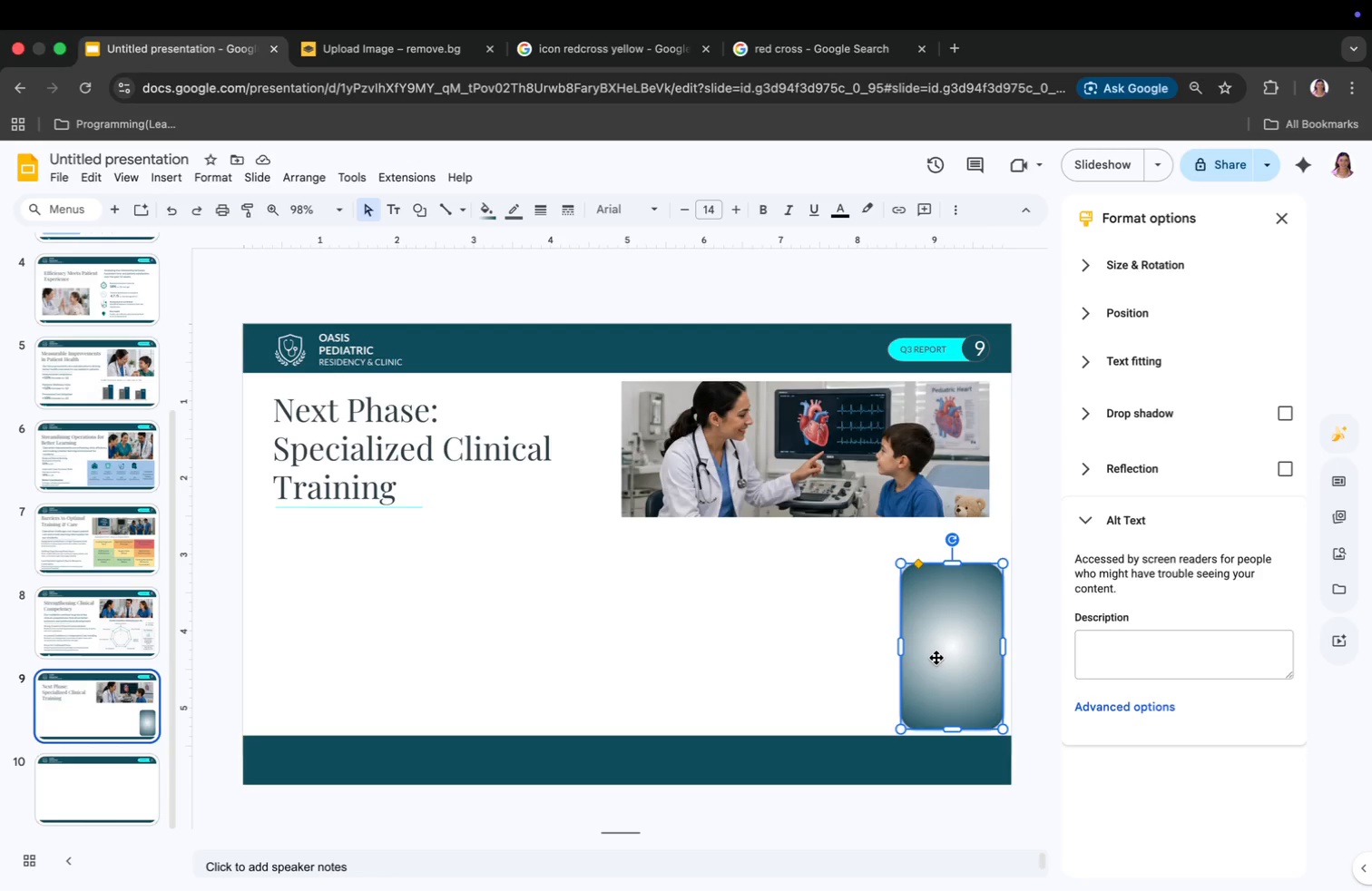 
left_click([491, 215])
 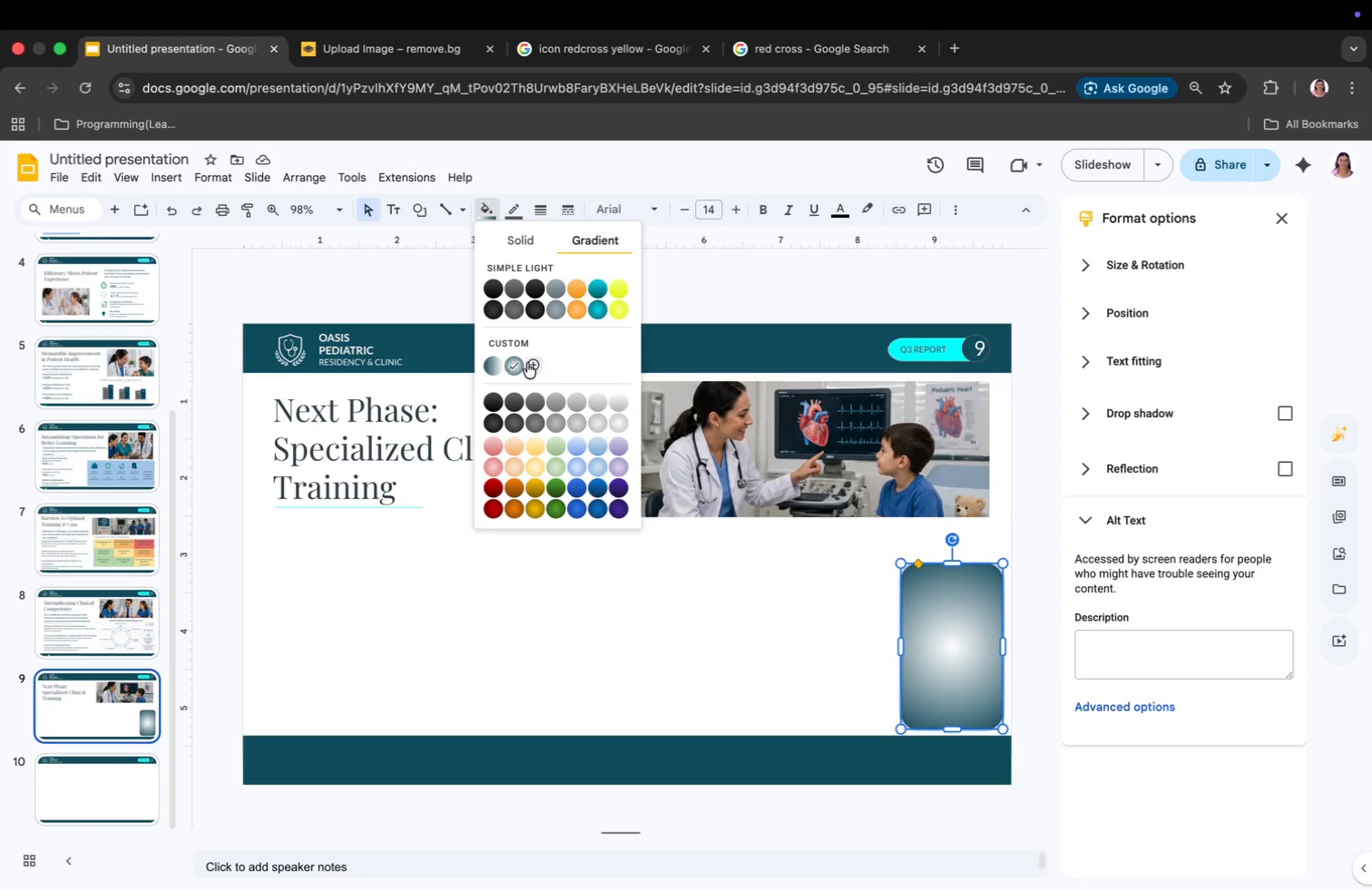 
left_click([491, 366])
 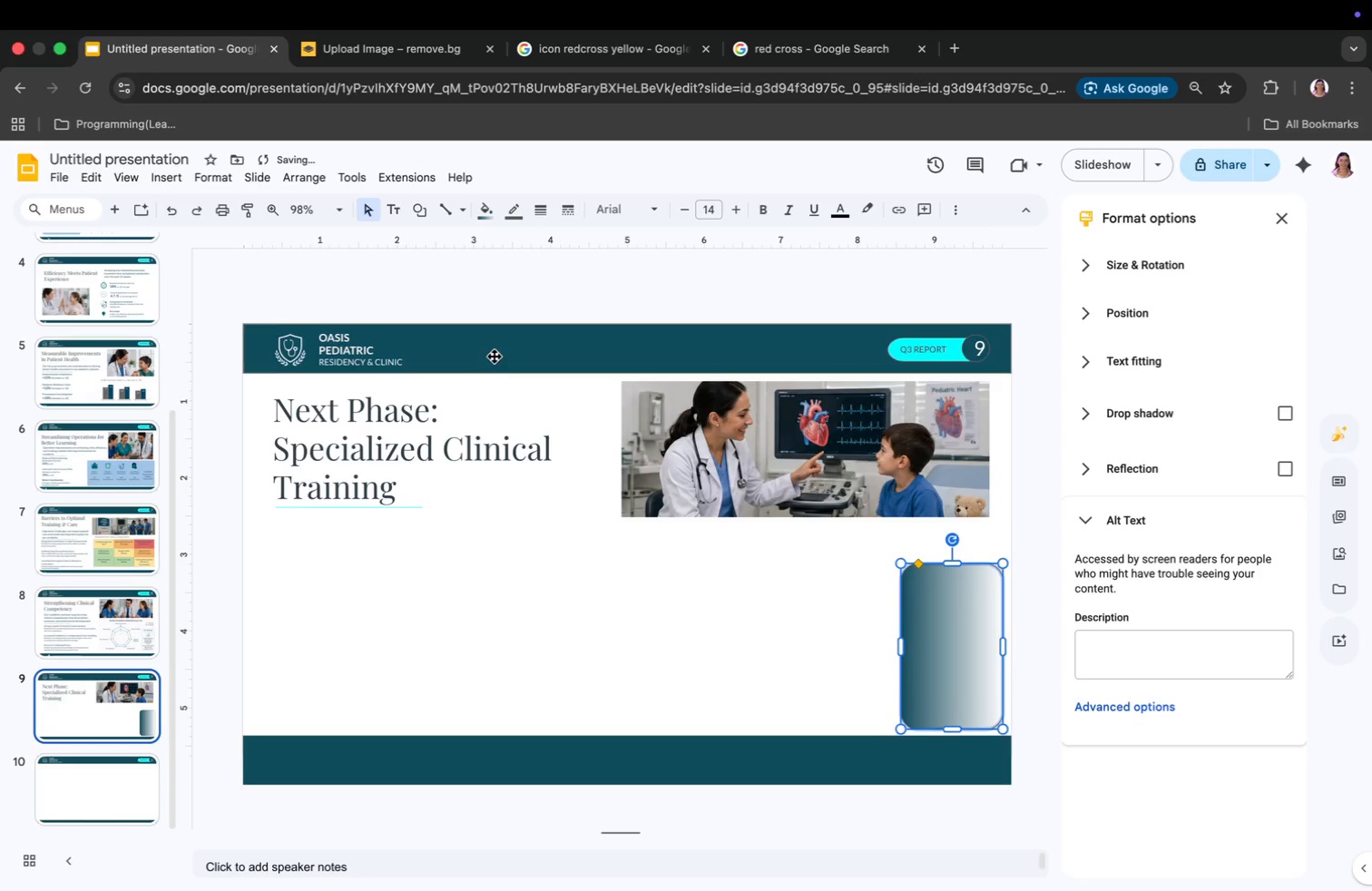 
left_click([487, 220])
 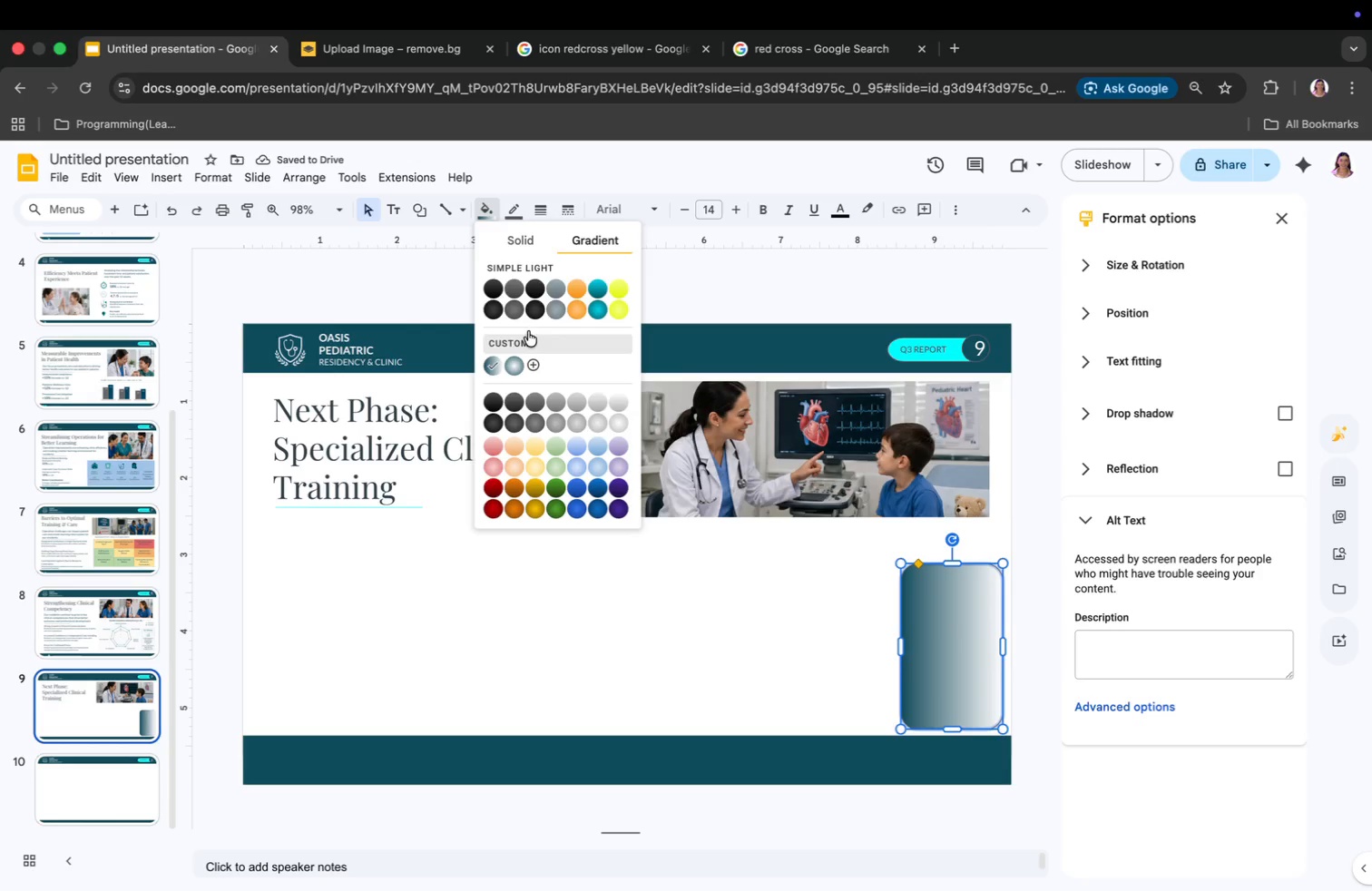 
left_click([522, 238])
 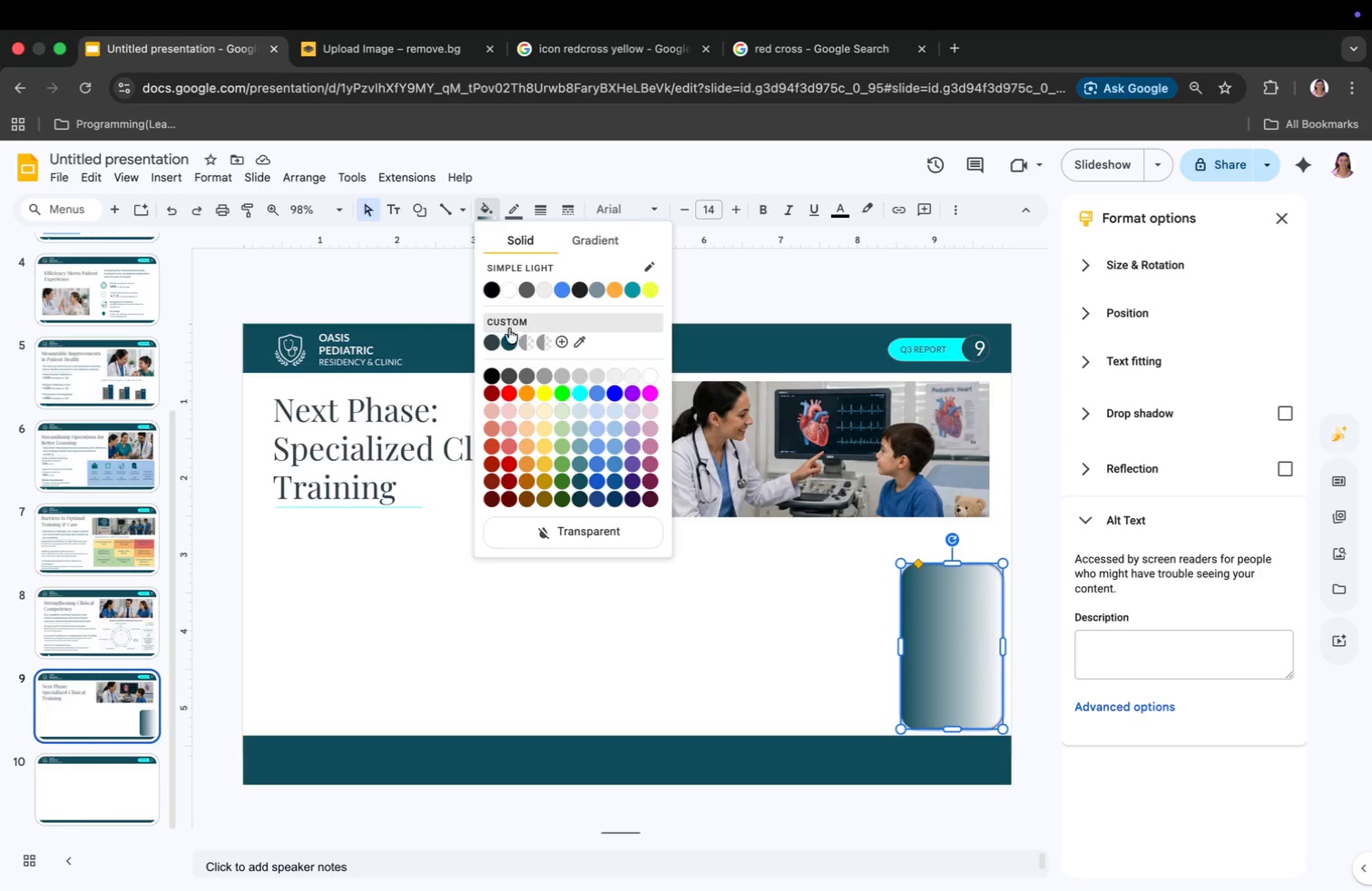 
left_click([506, 340])
 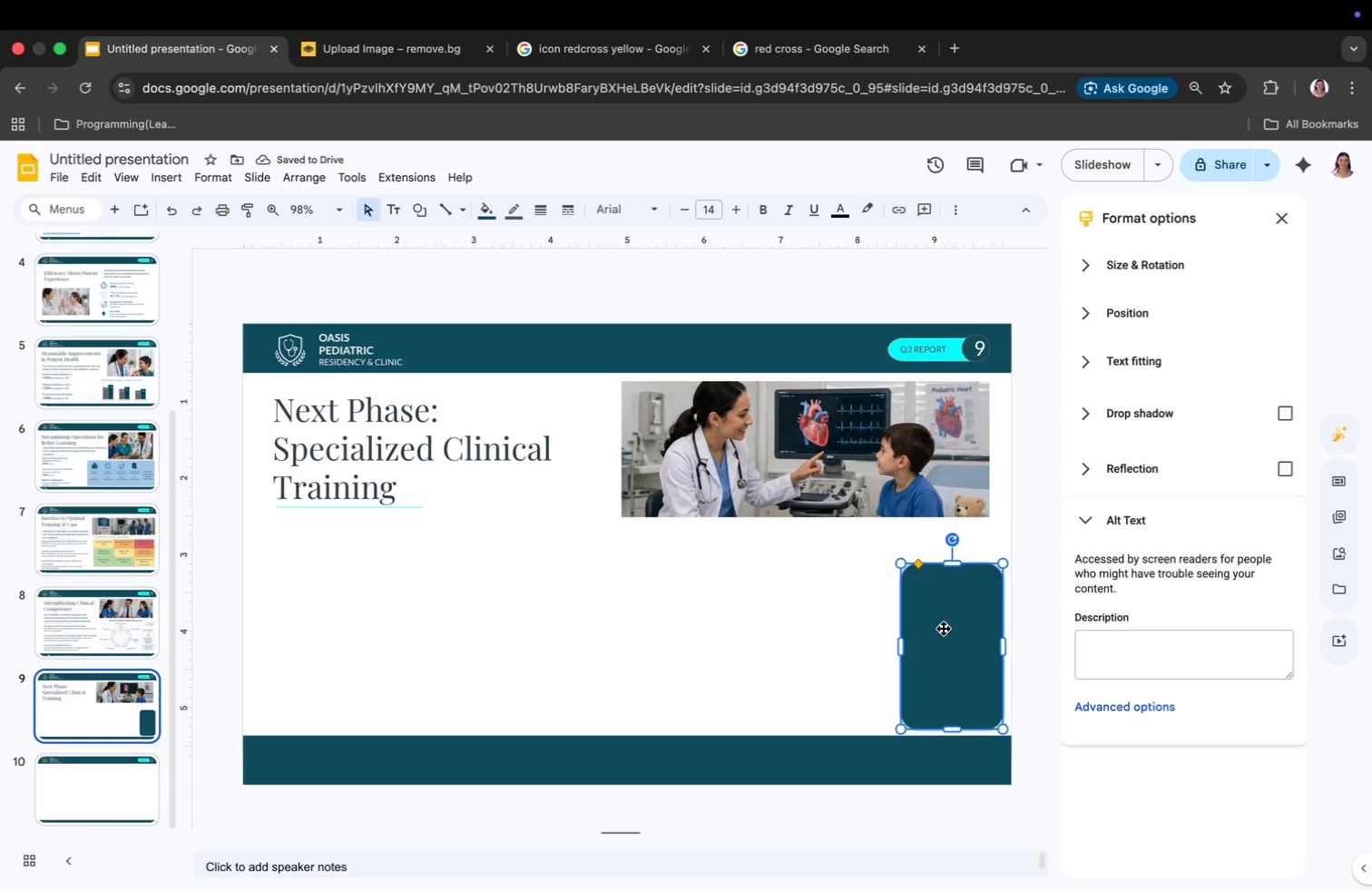 
left_click_drag(start_coordinate=[950, 563], to_coordinate=[950, 569])
 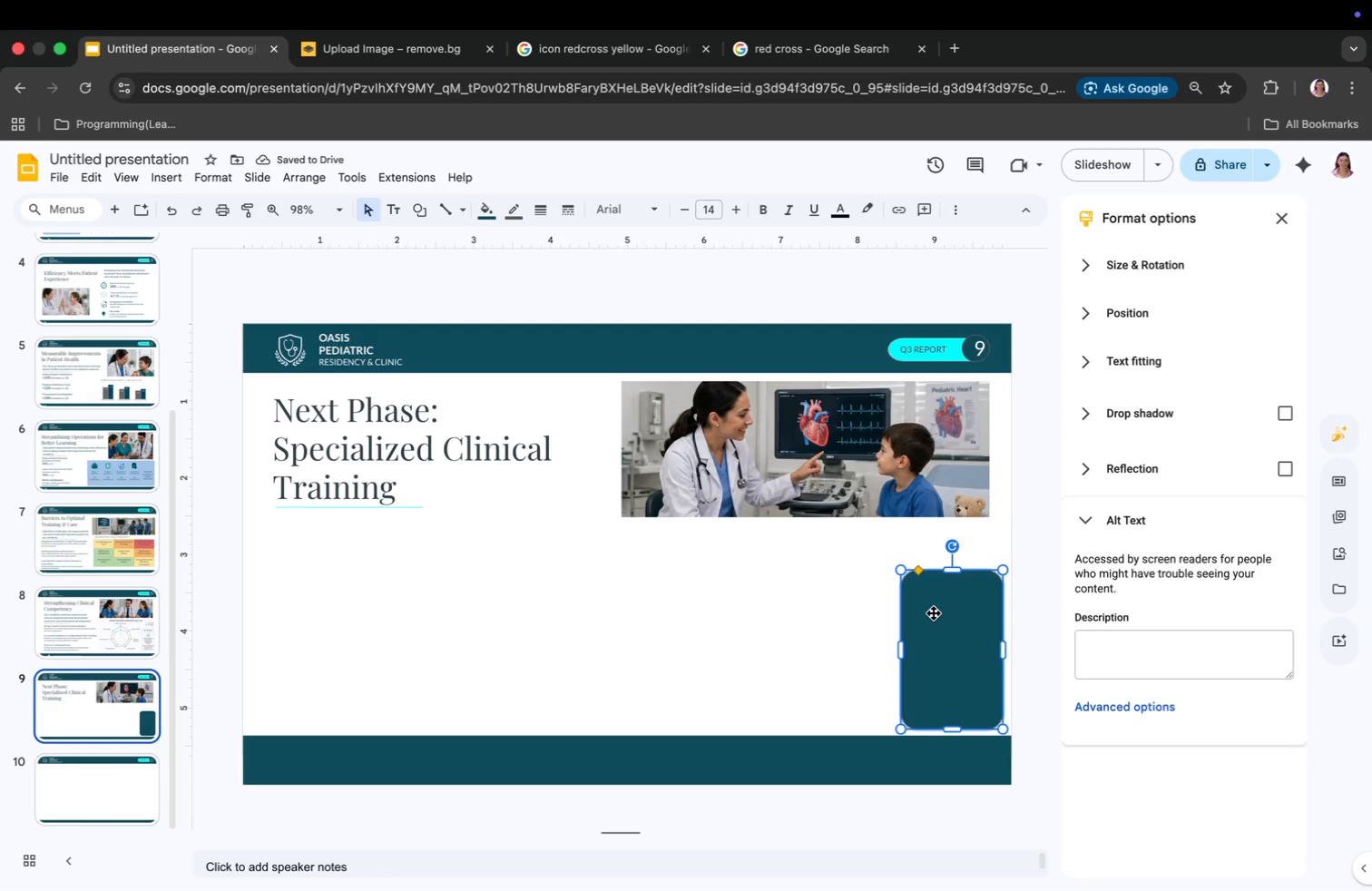 
right_click([934, 613])
 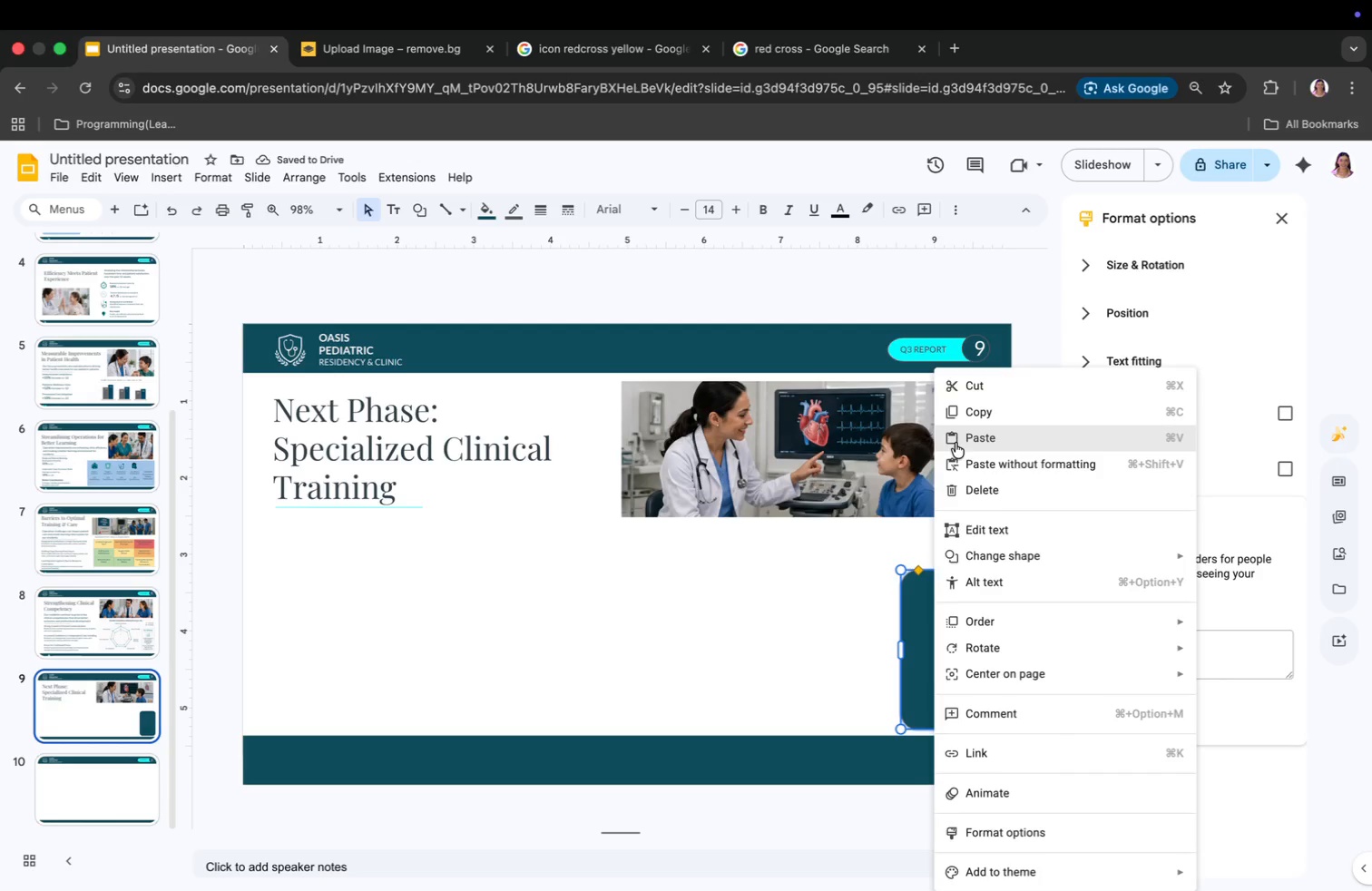 
left_click([969, 414])
 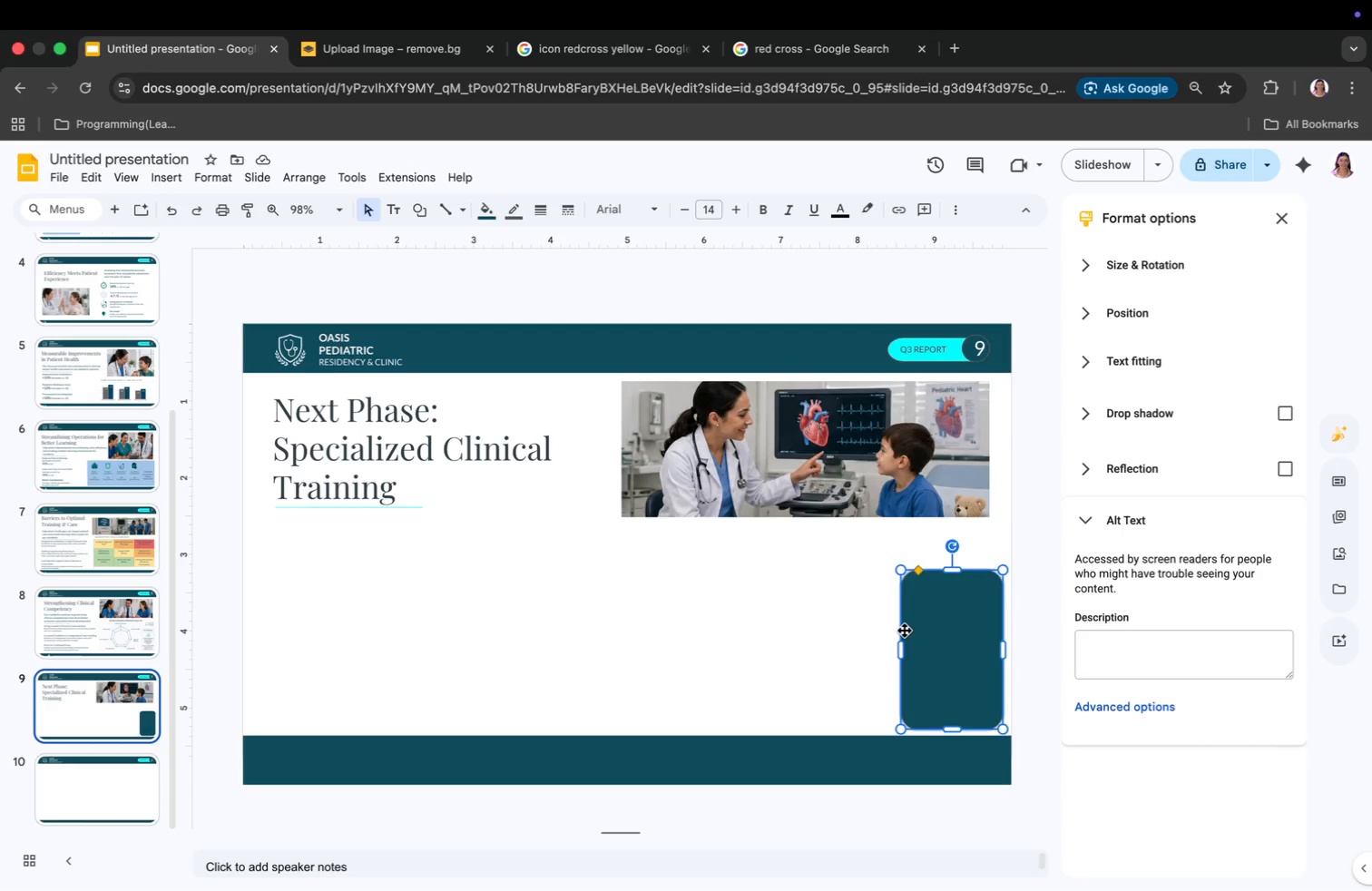 
left_click([927, 619])
 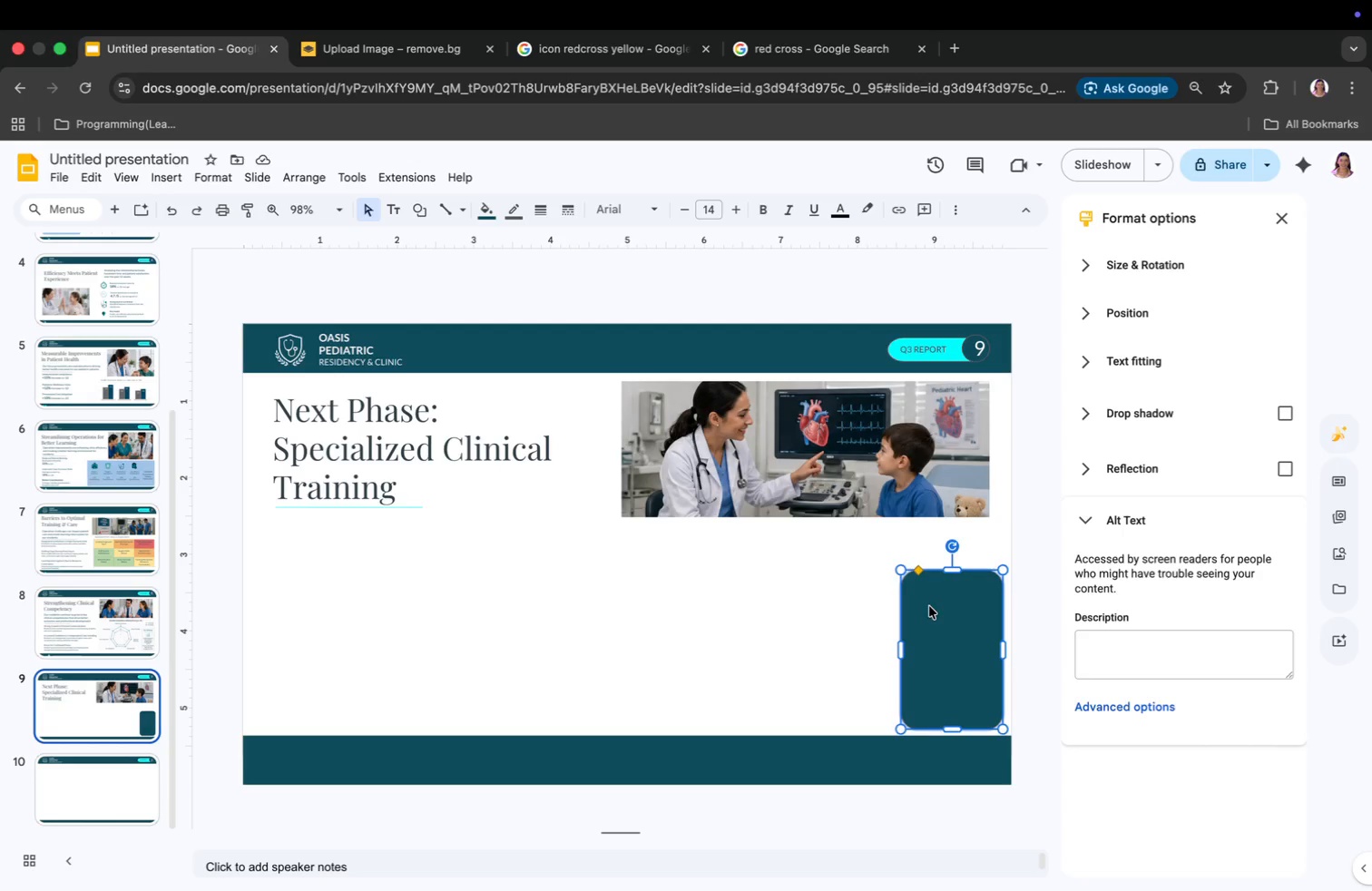 
left_click([929, 600])
 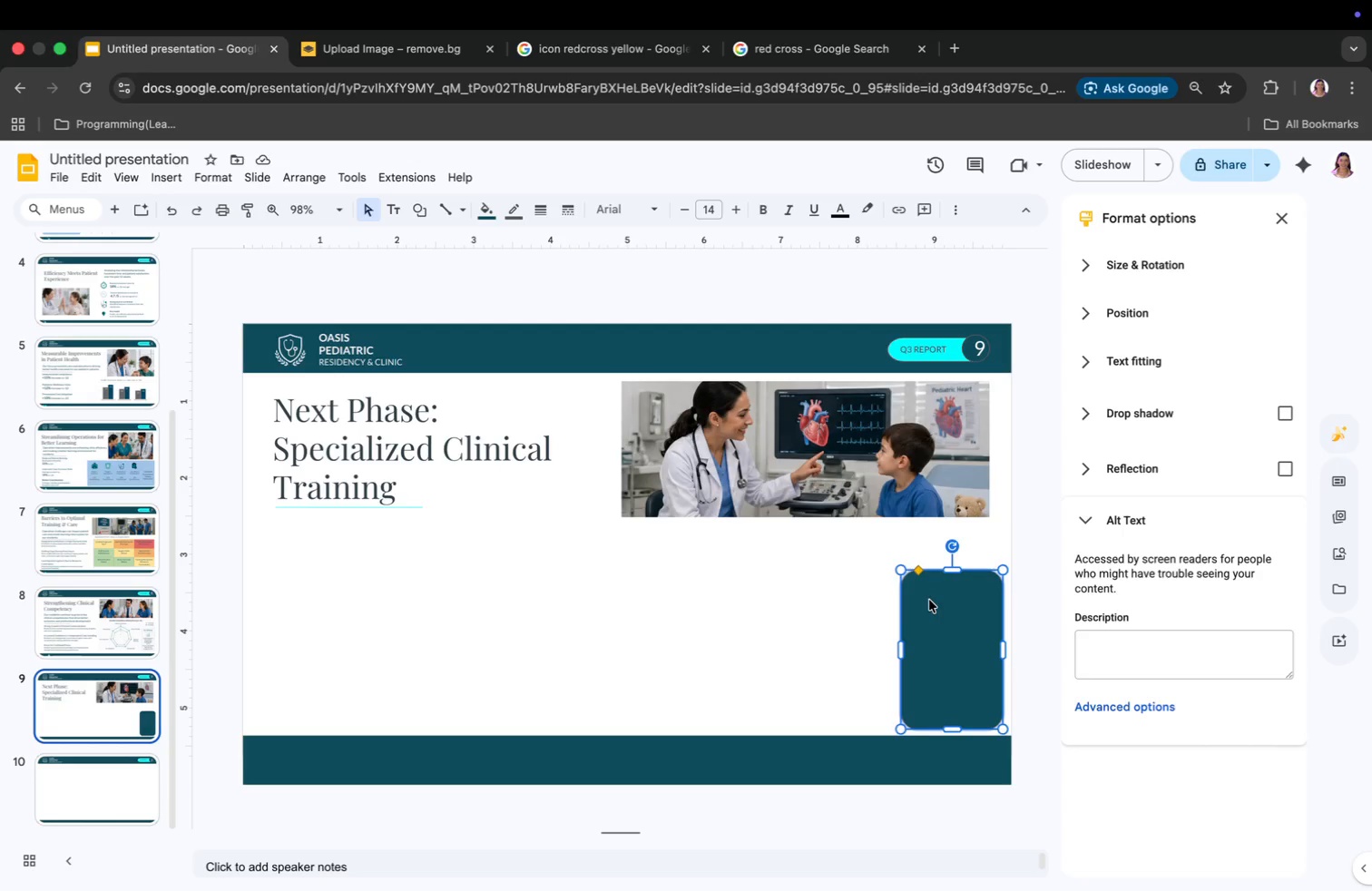 
left_click([929, 600])
 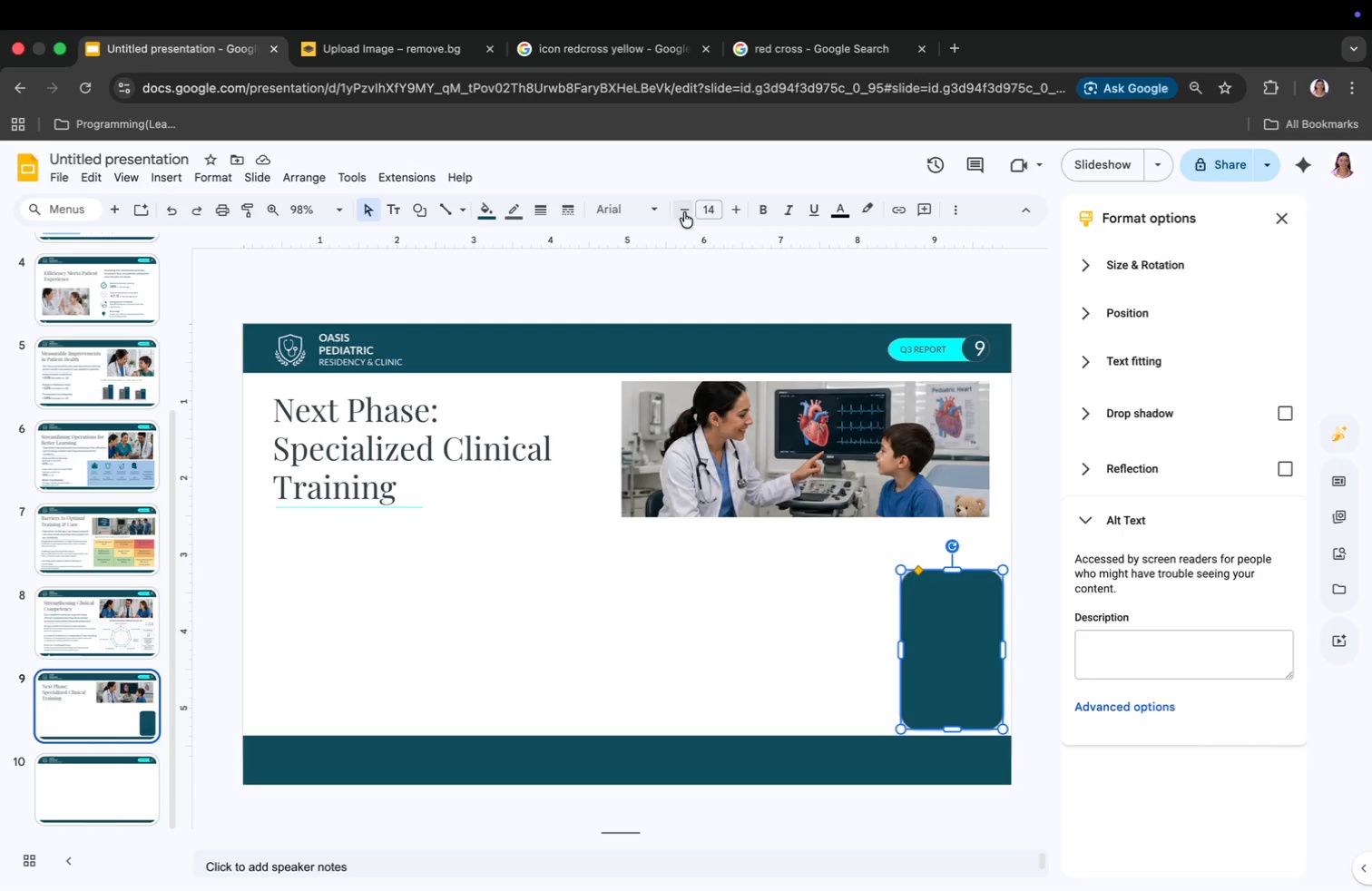 
left_click([642, 208])
 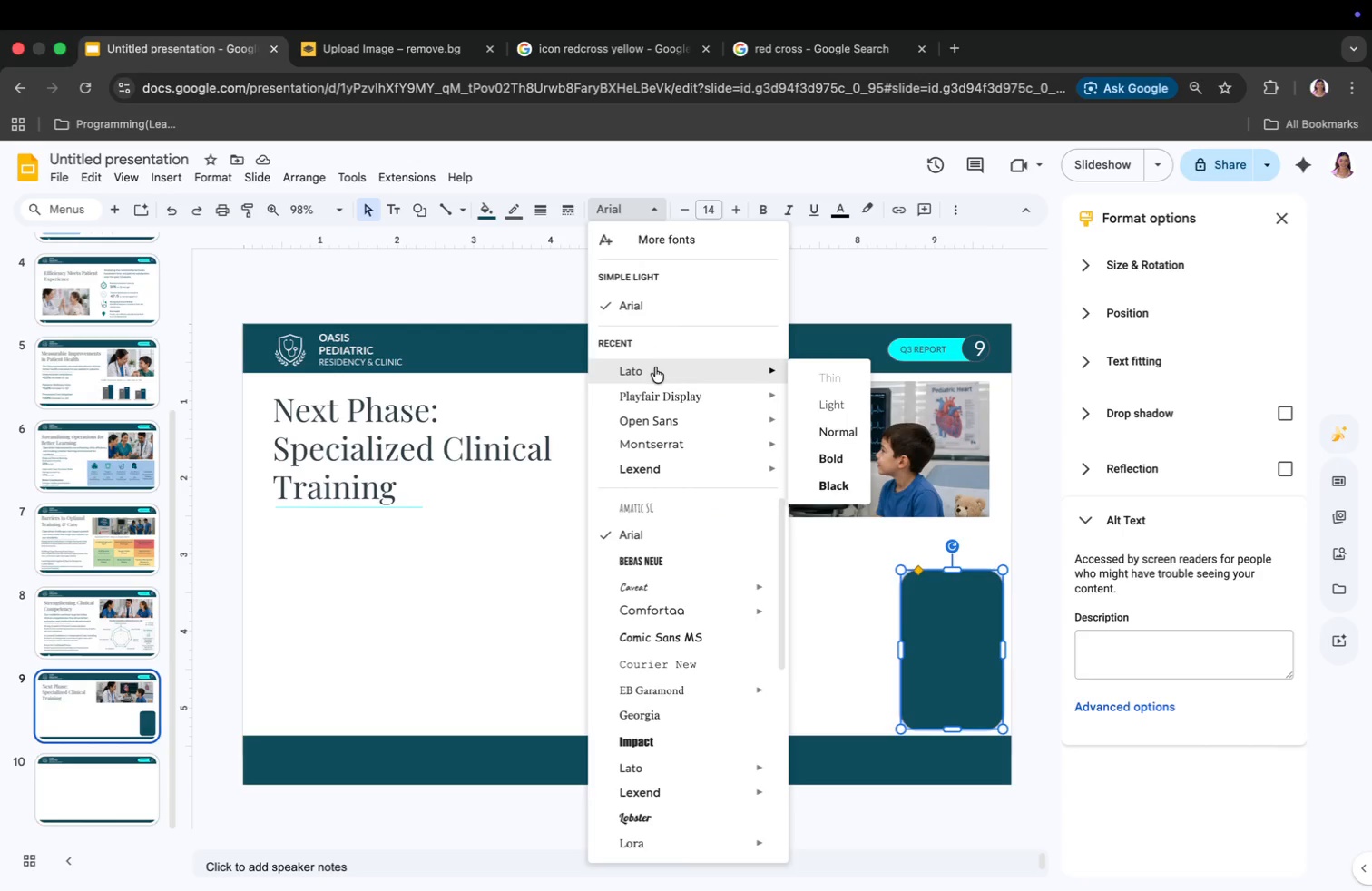 
left_click([655, 367])
 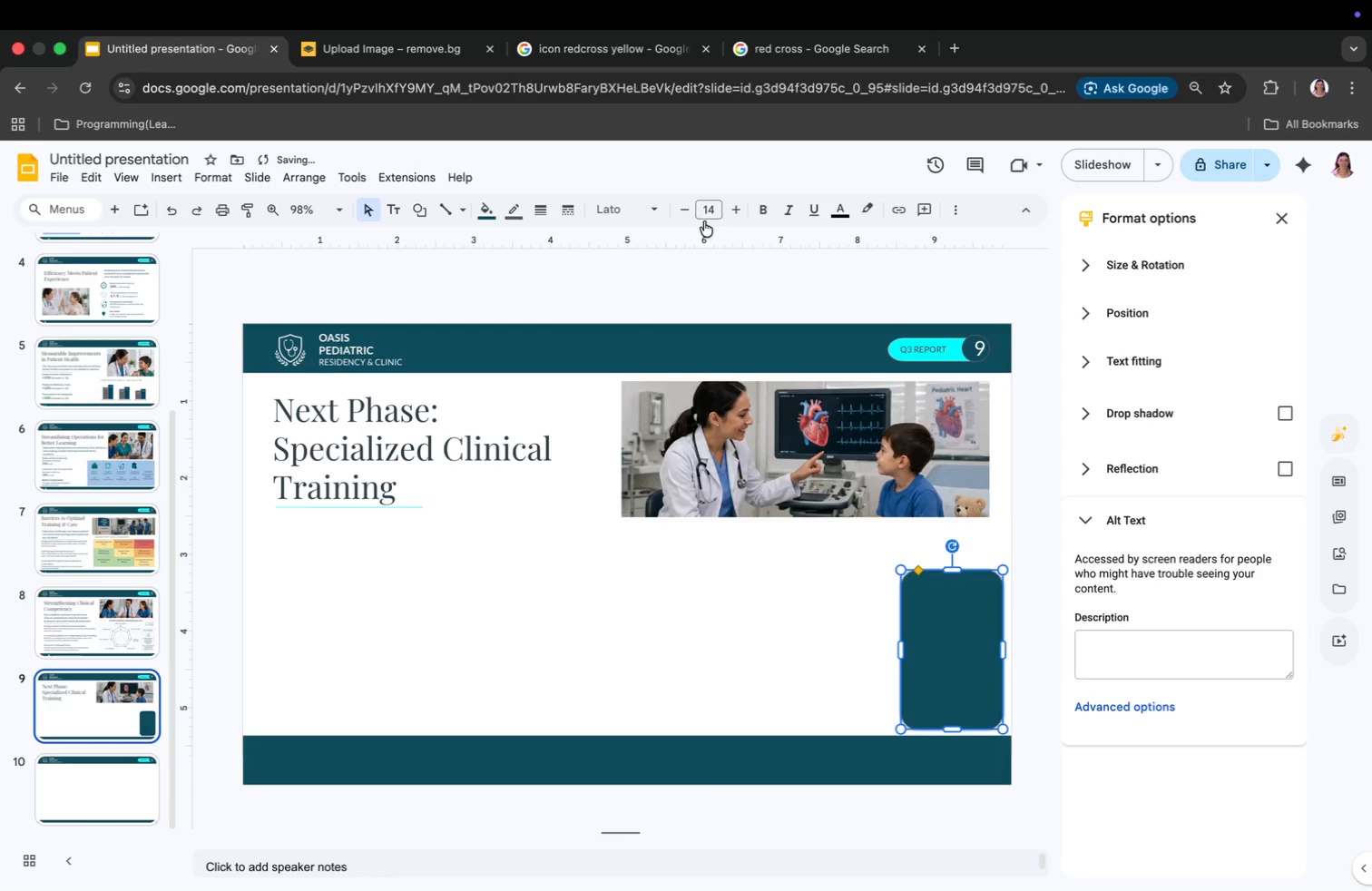 
left_click([709, 211])
 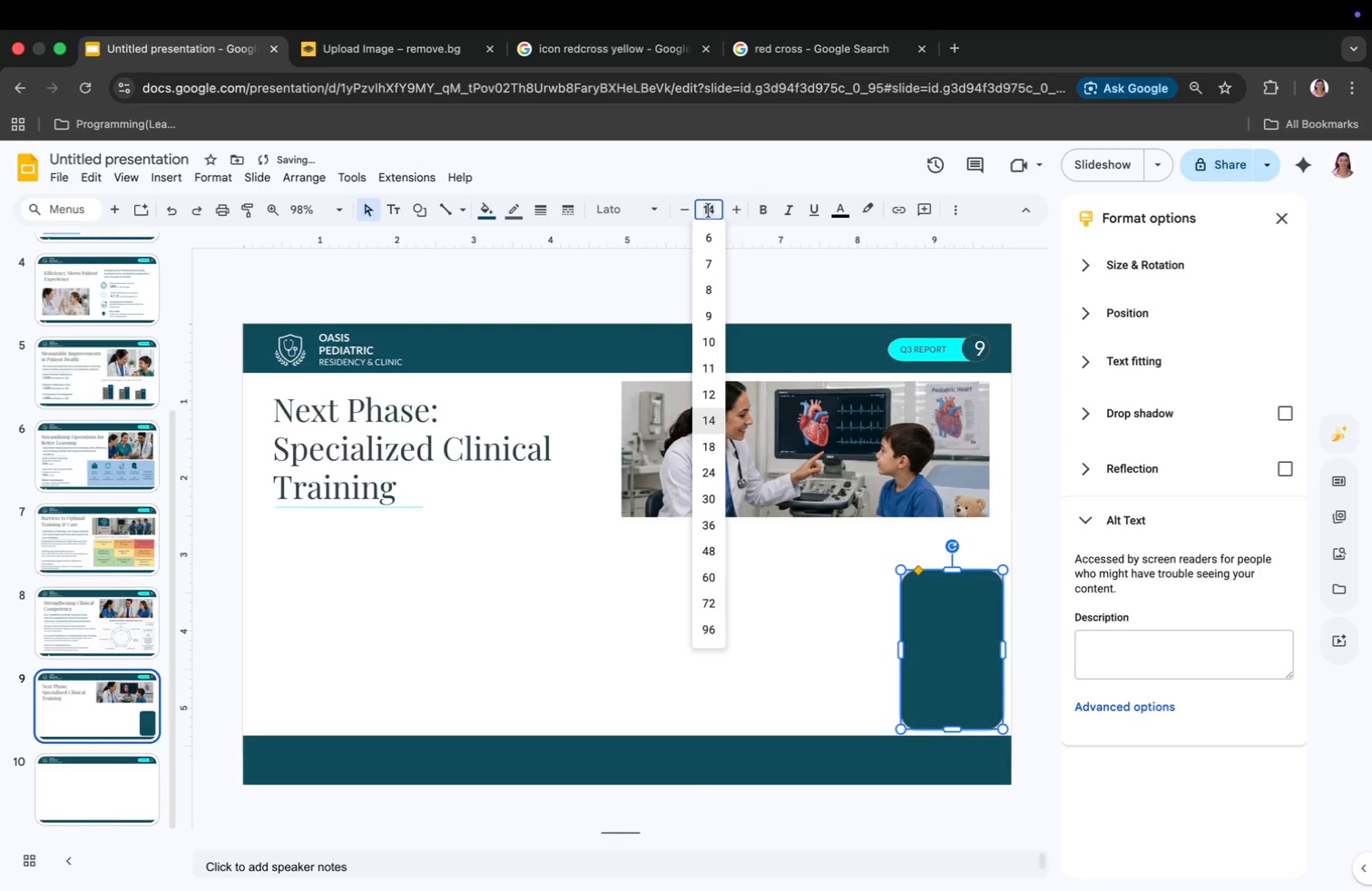 
type(12)
 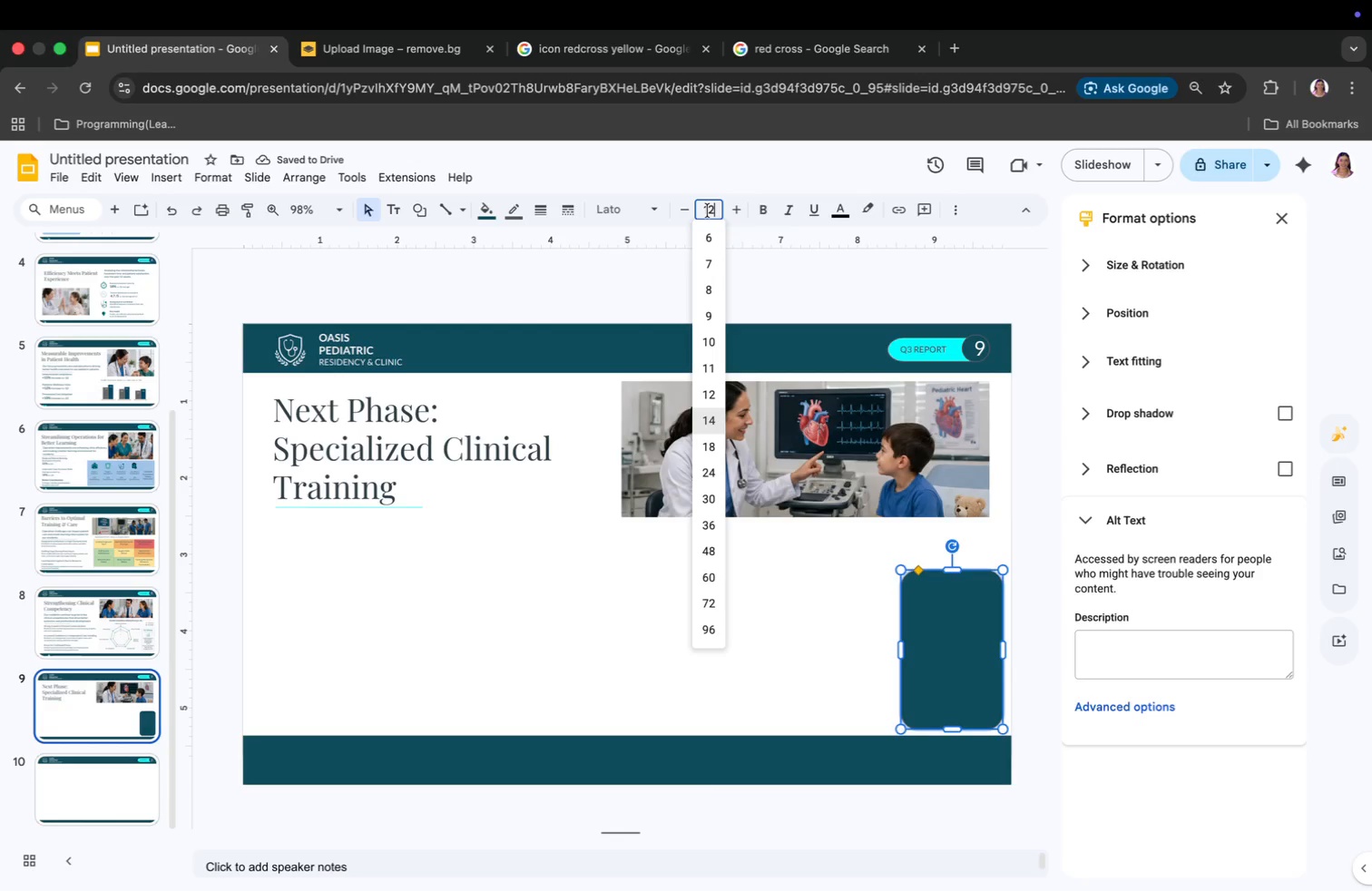 
key(Backspace)
 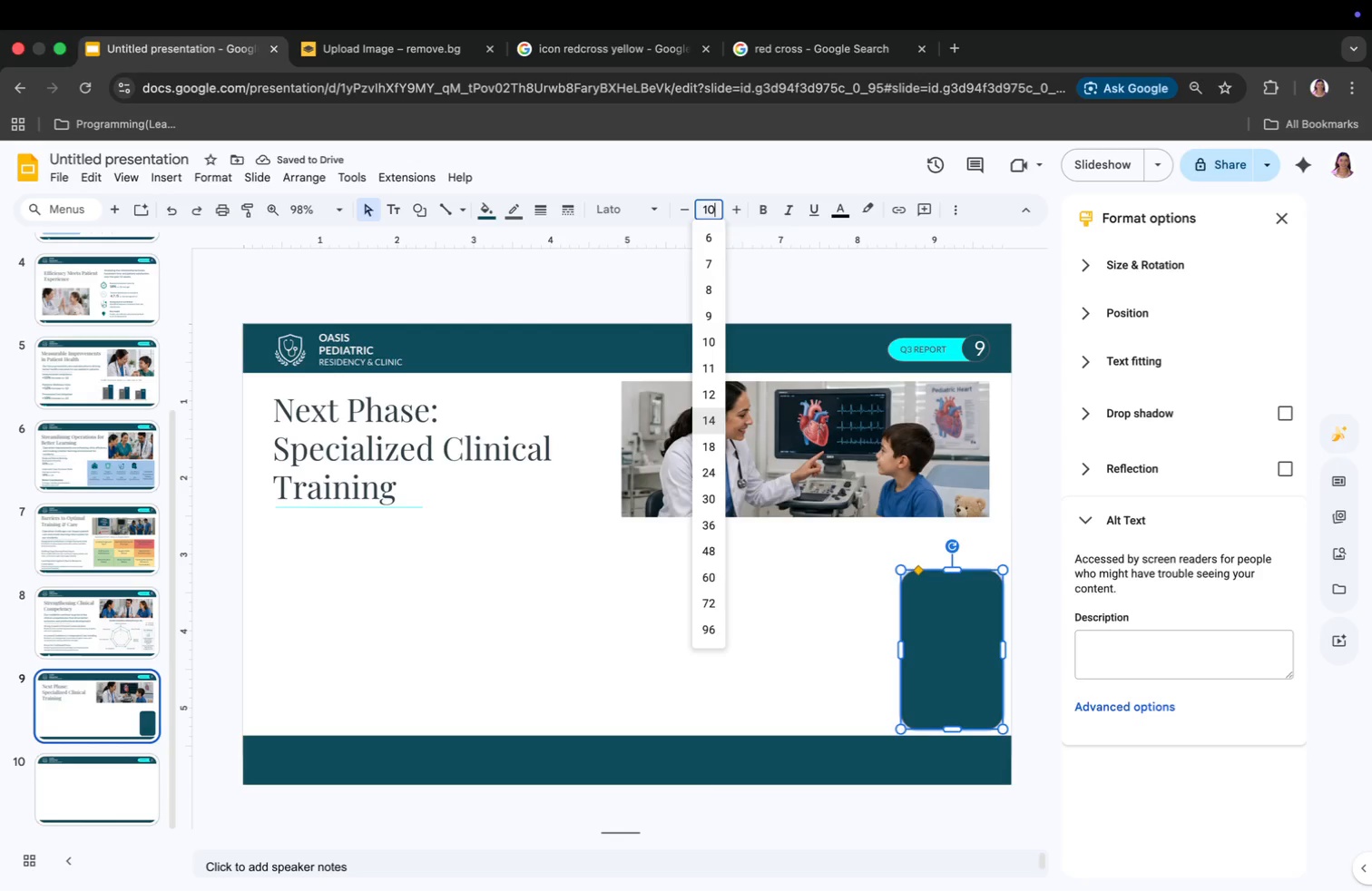 
key(0)
 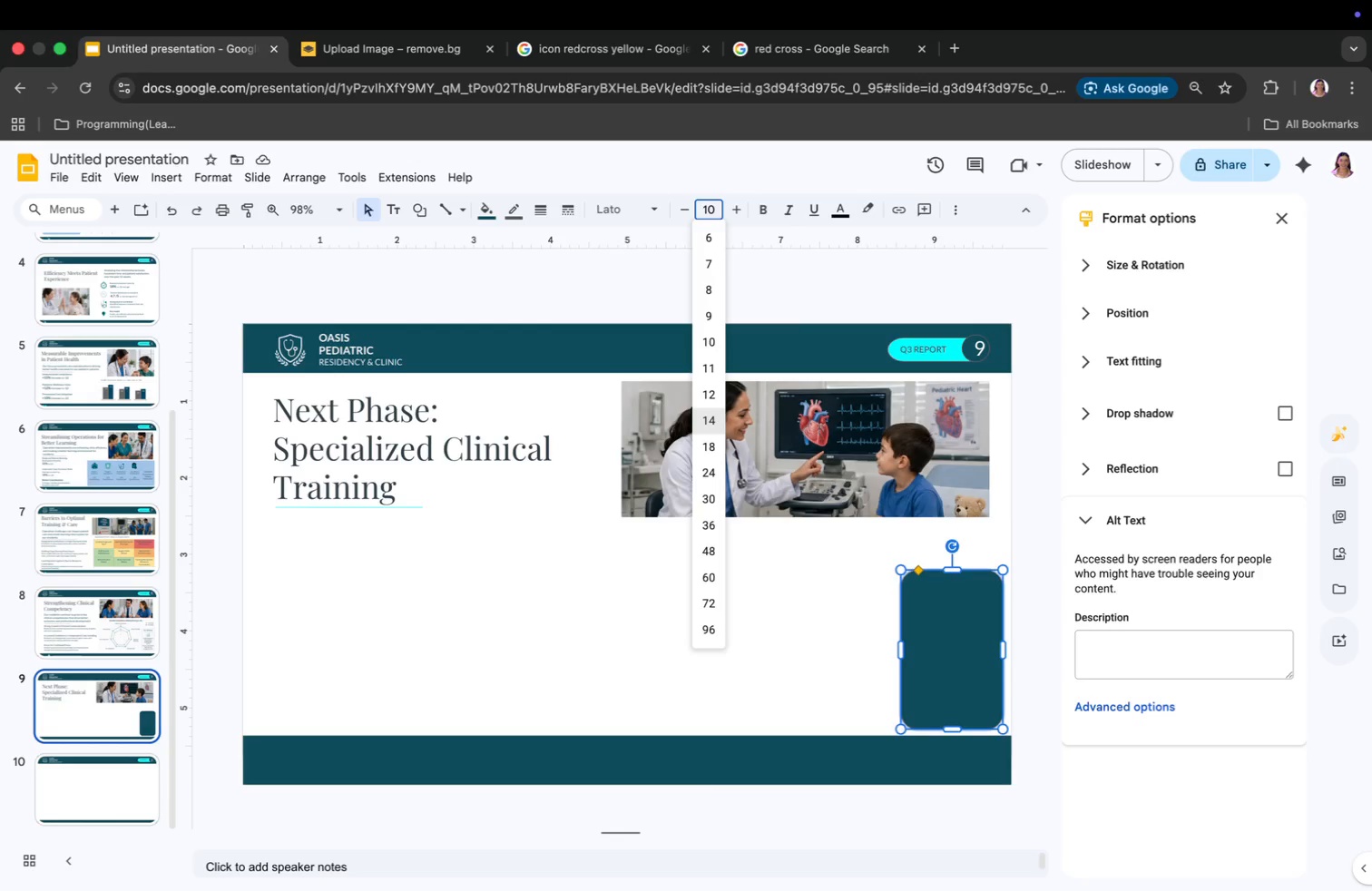 
key(Enter)
 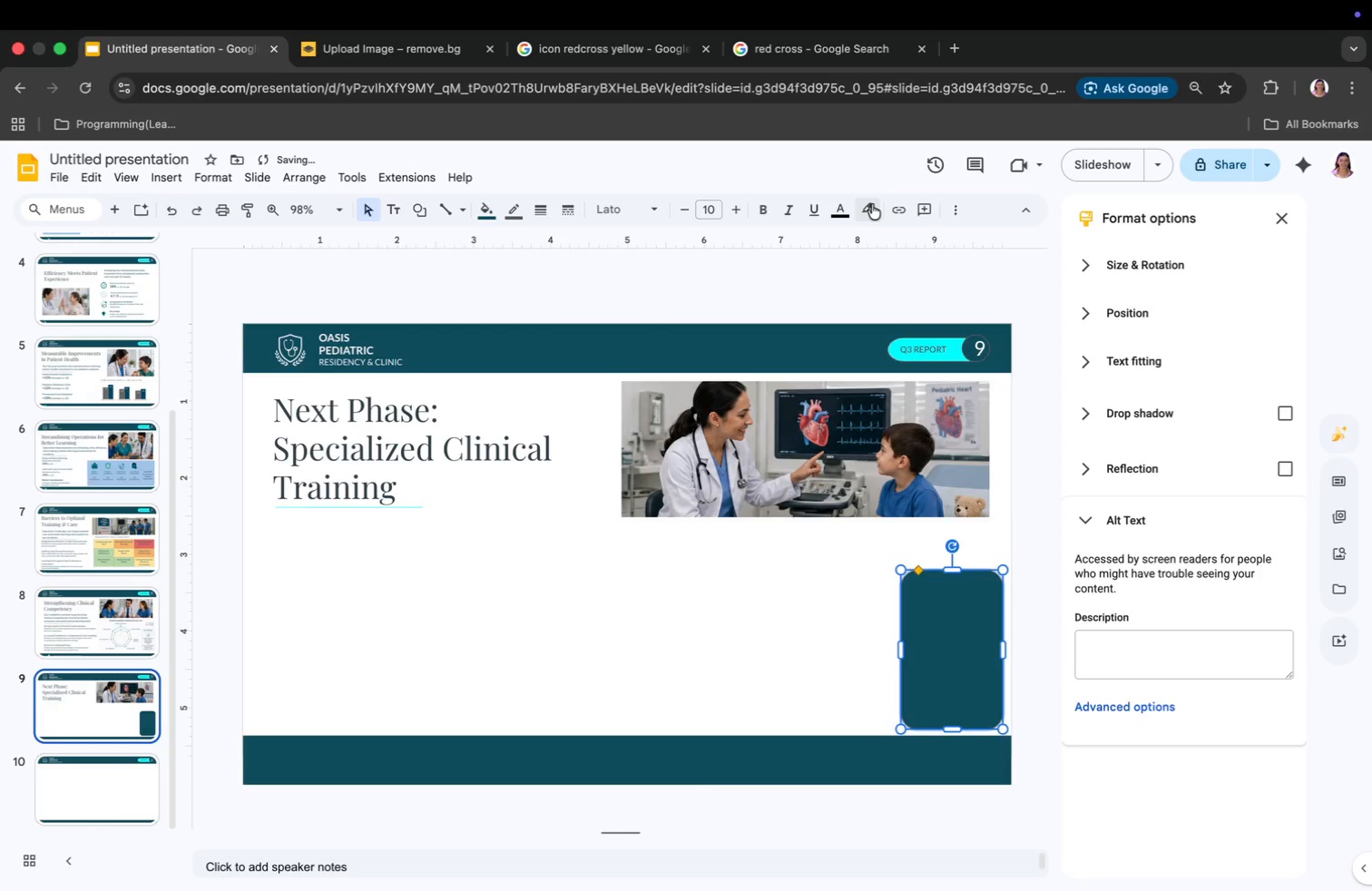 
left_click([840, 219])
 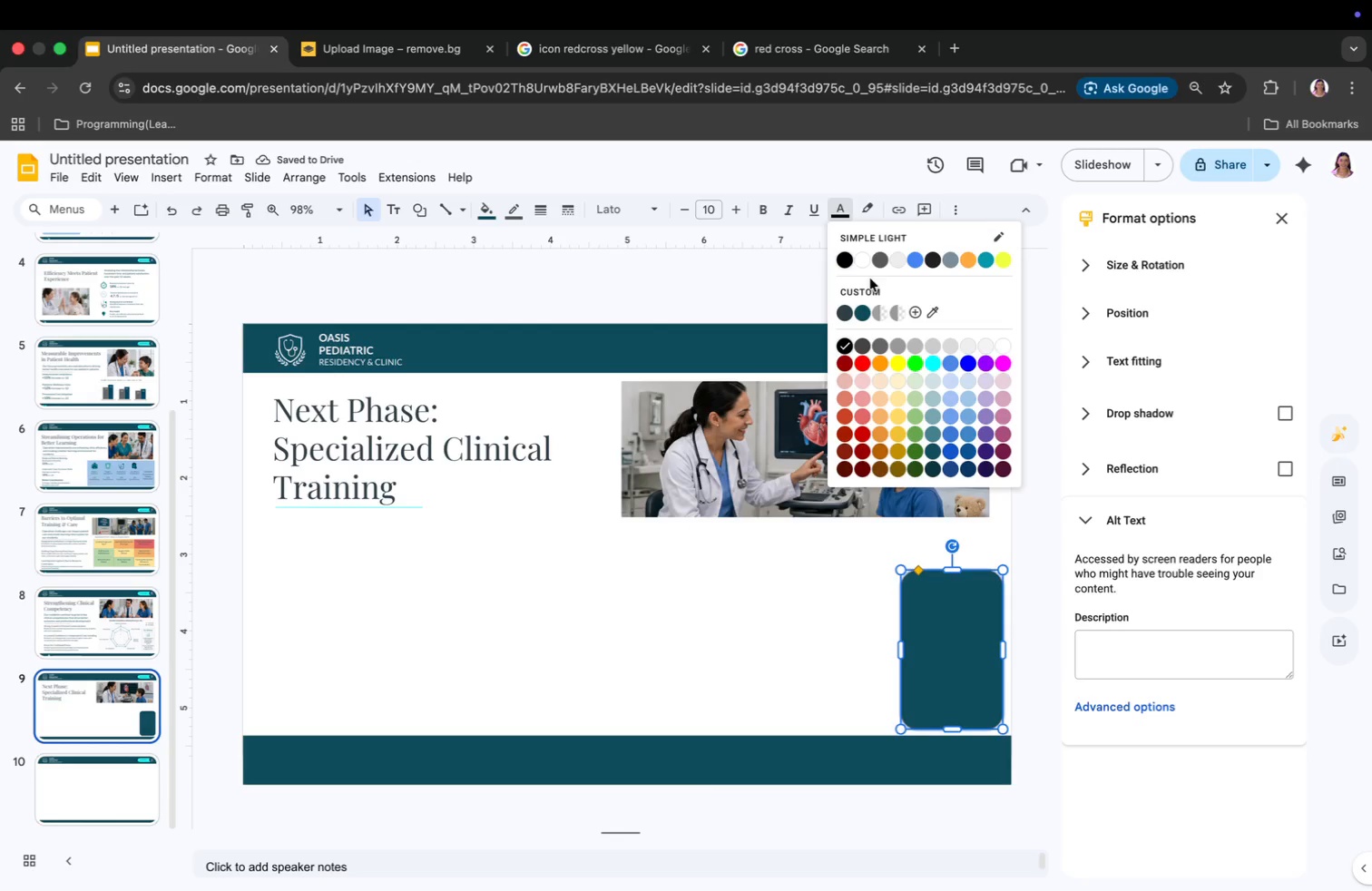 
left_click([860, 260])
 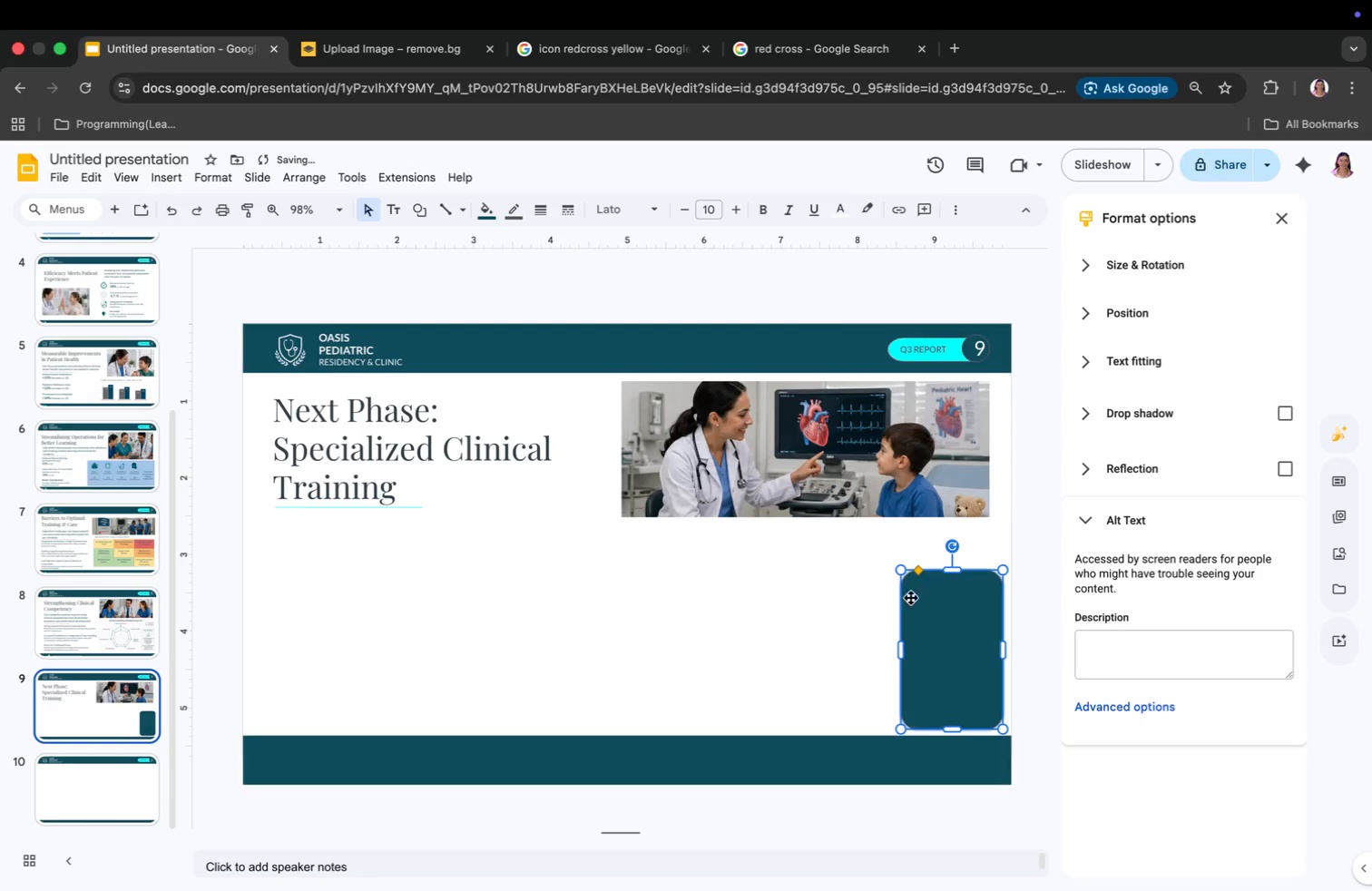 
left_click([919, 608])
 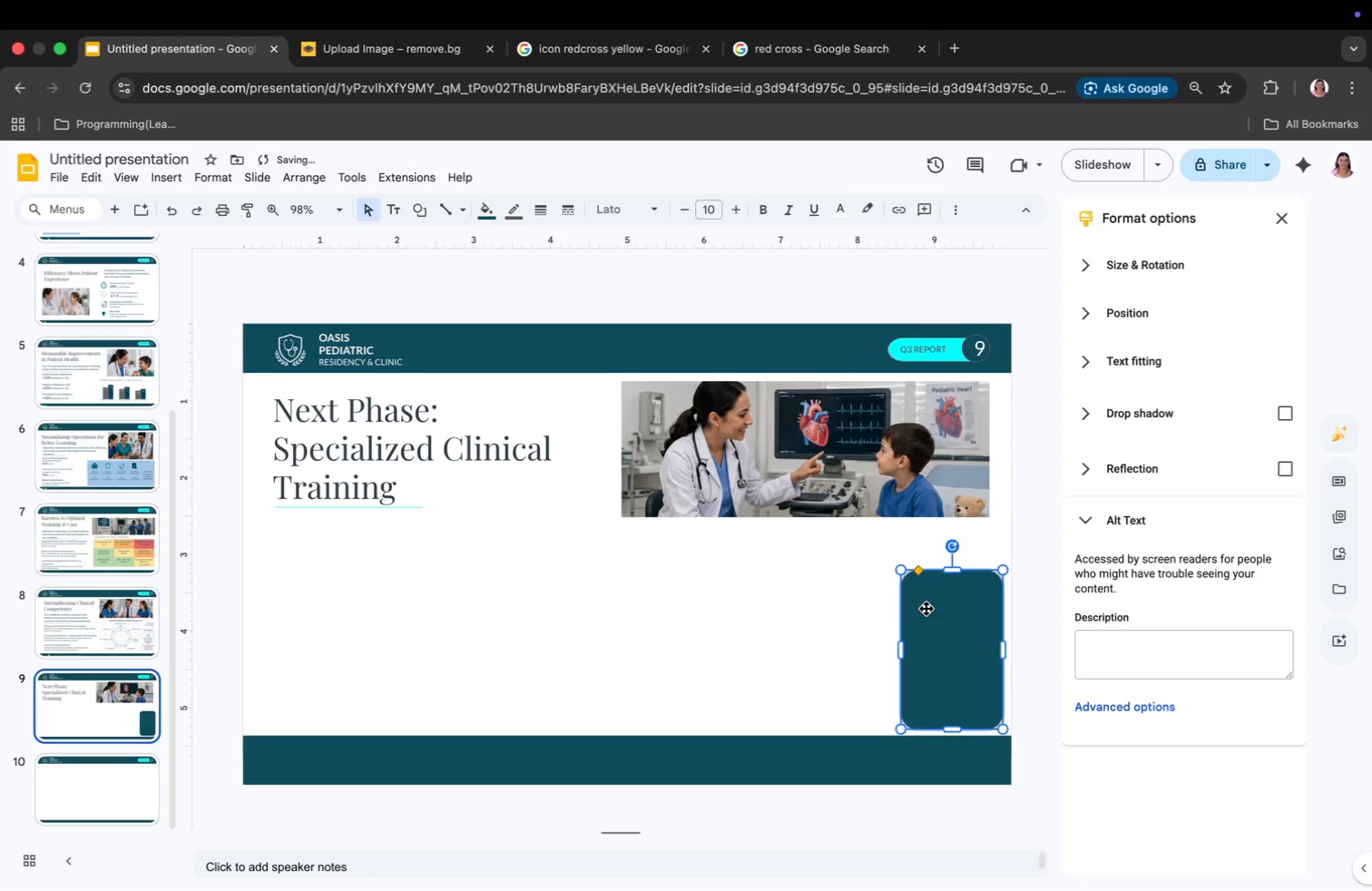 
triple_click([928, 610])
 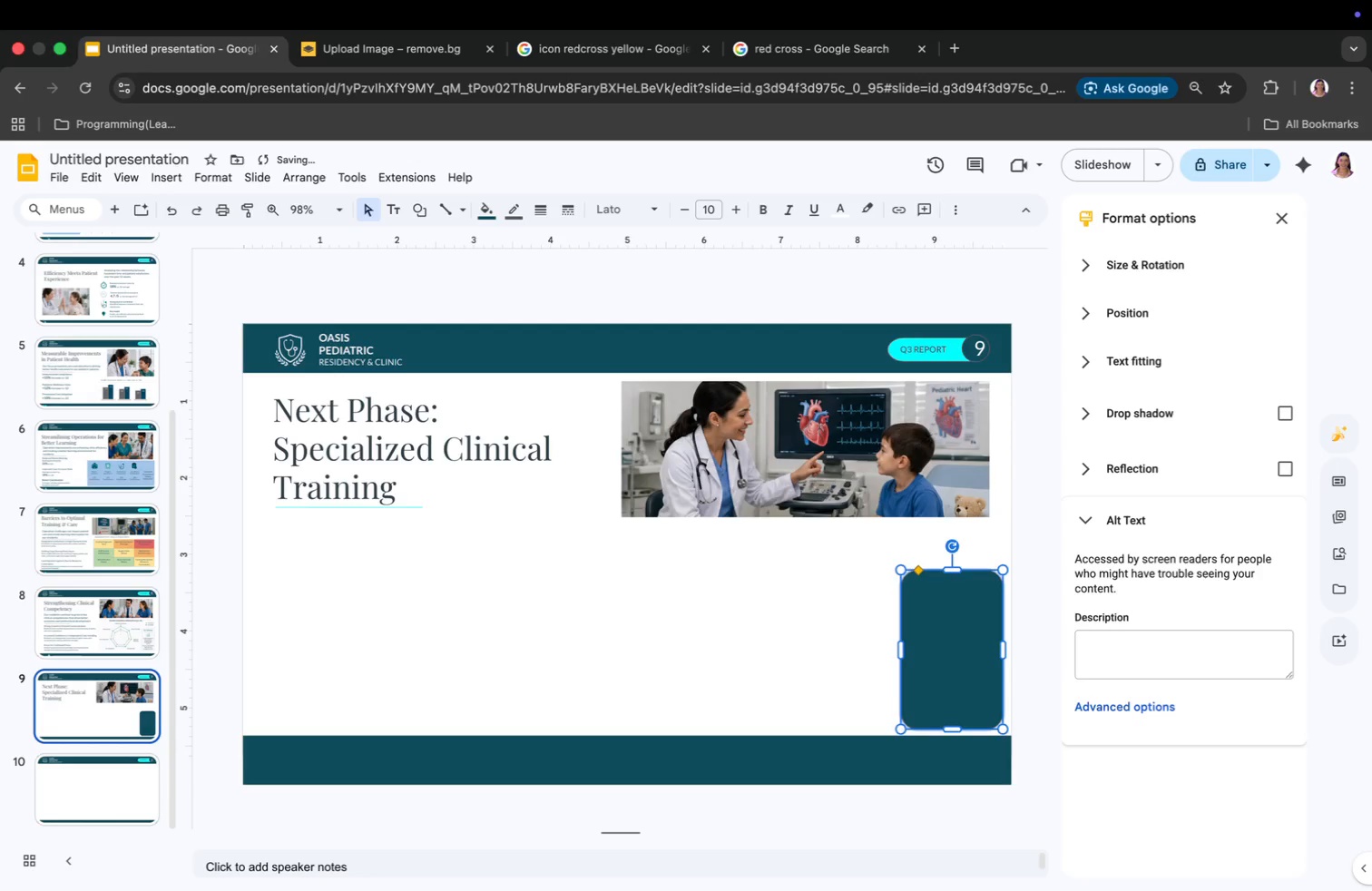 
type(fccz)
key(Backspace)
key(Backspace)
key(Backspace)
key(Backspace)
 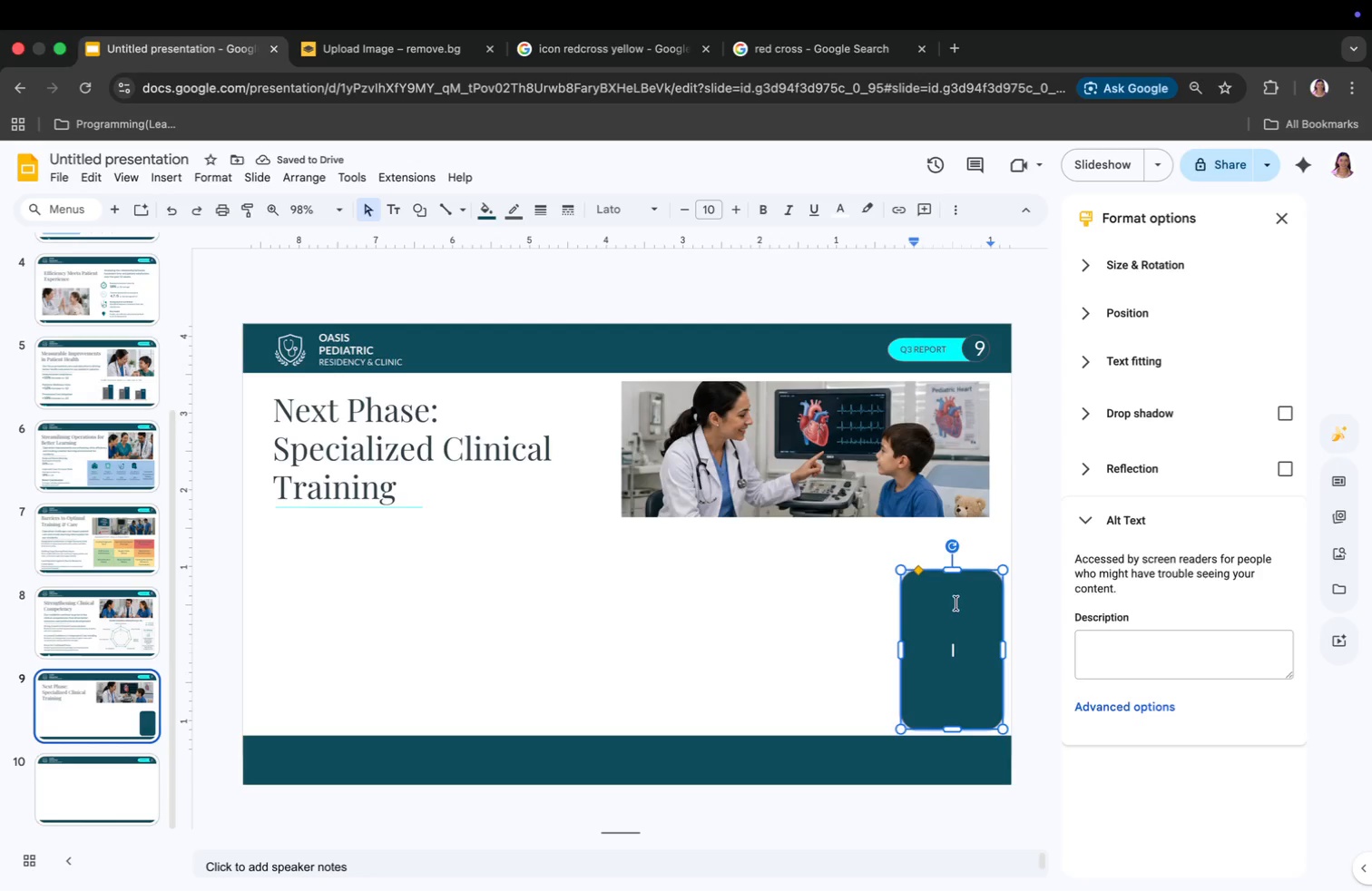 
wait(5.46)
 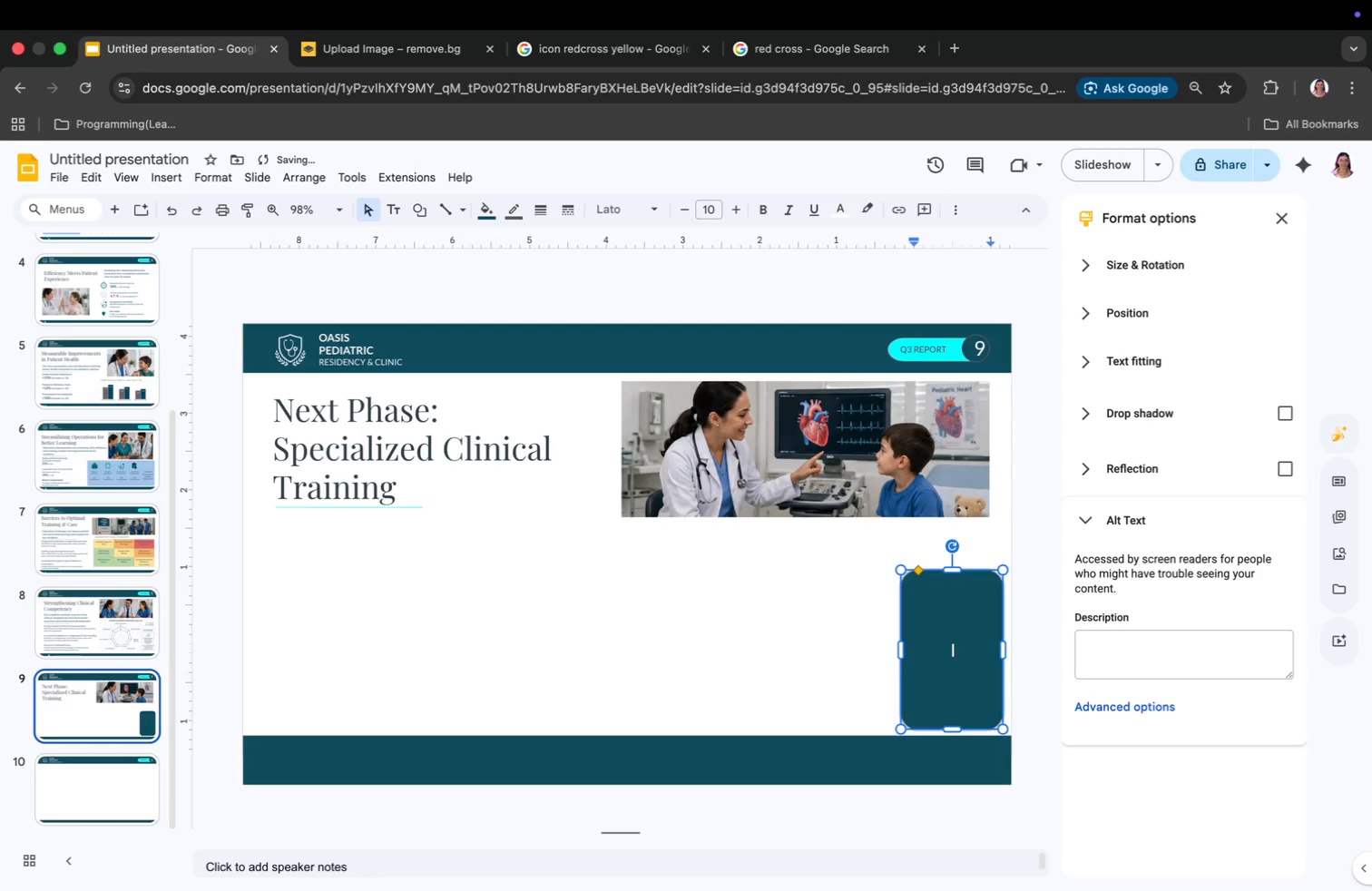 
left_click([953, 205])
 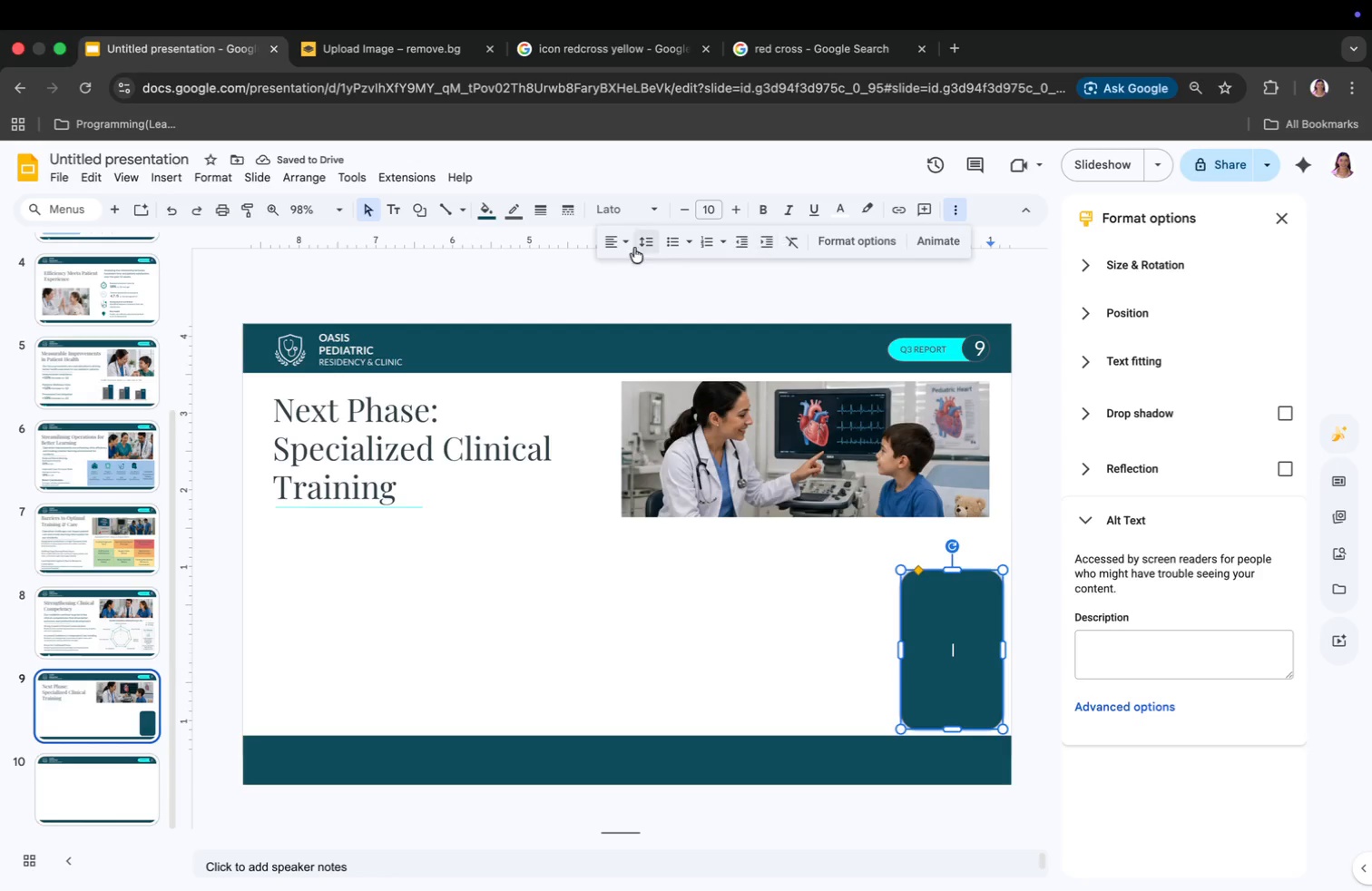 
left_click([612, 247])
 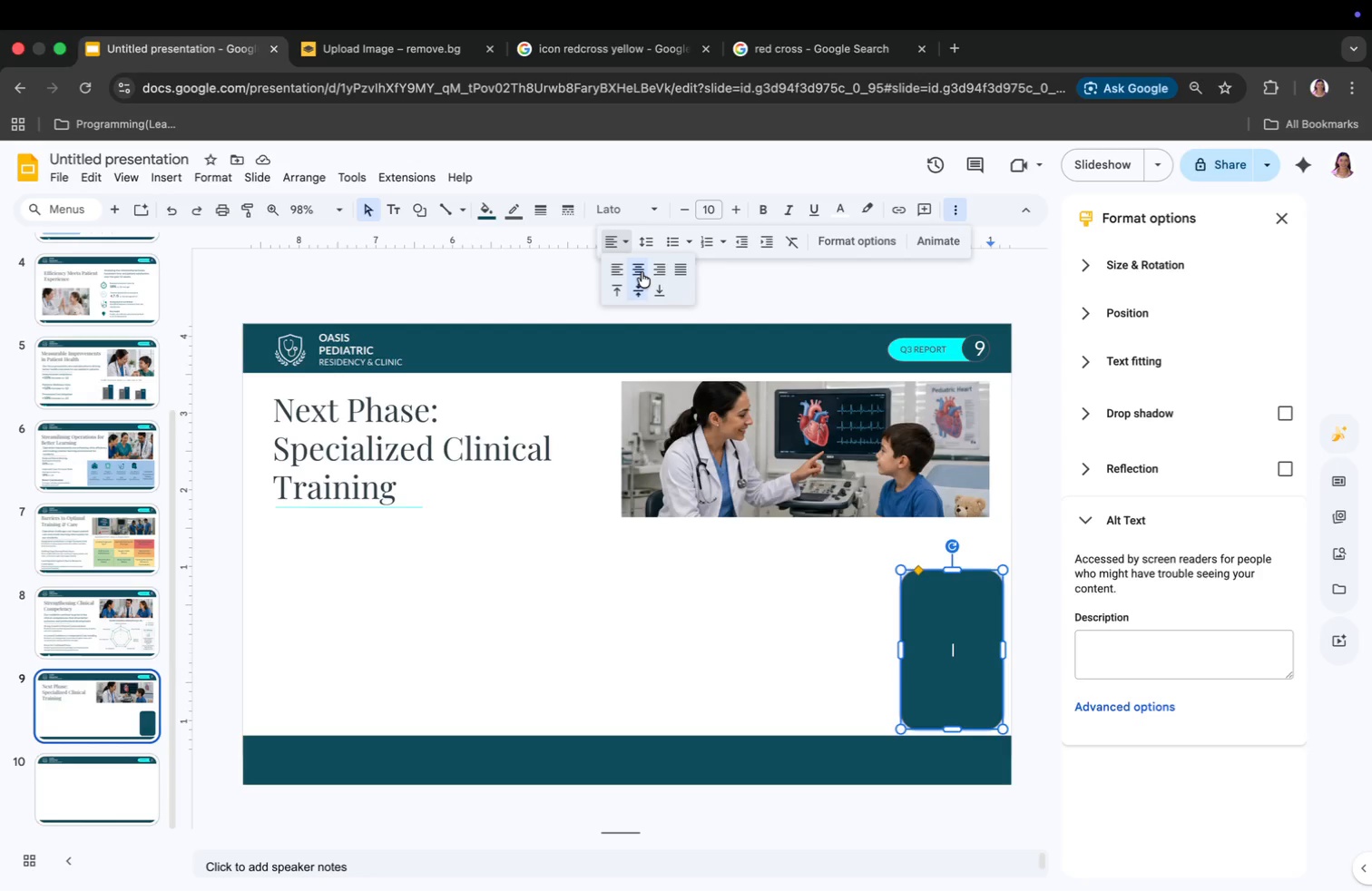 
left_click([642, 272])
 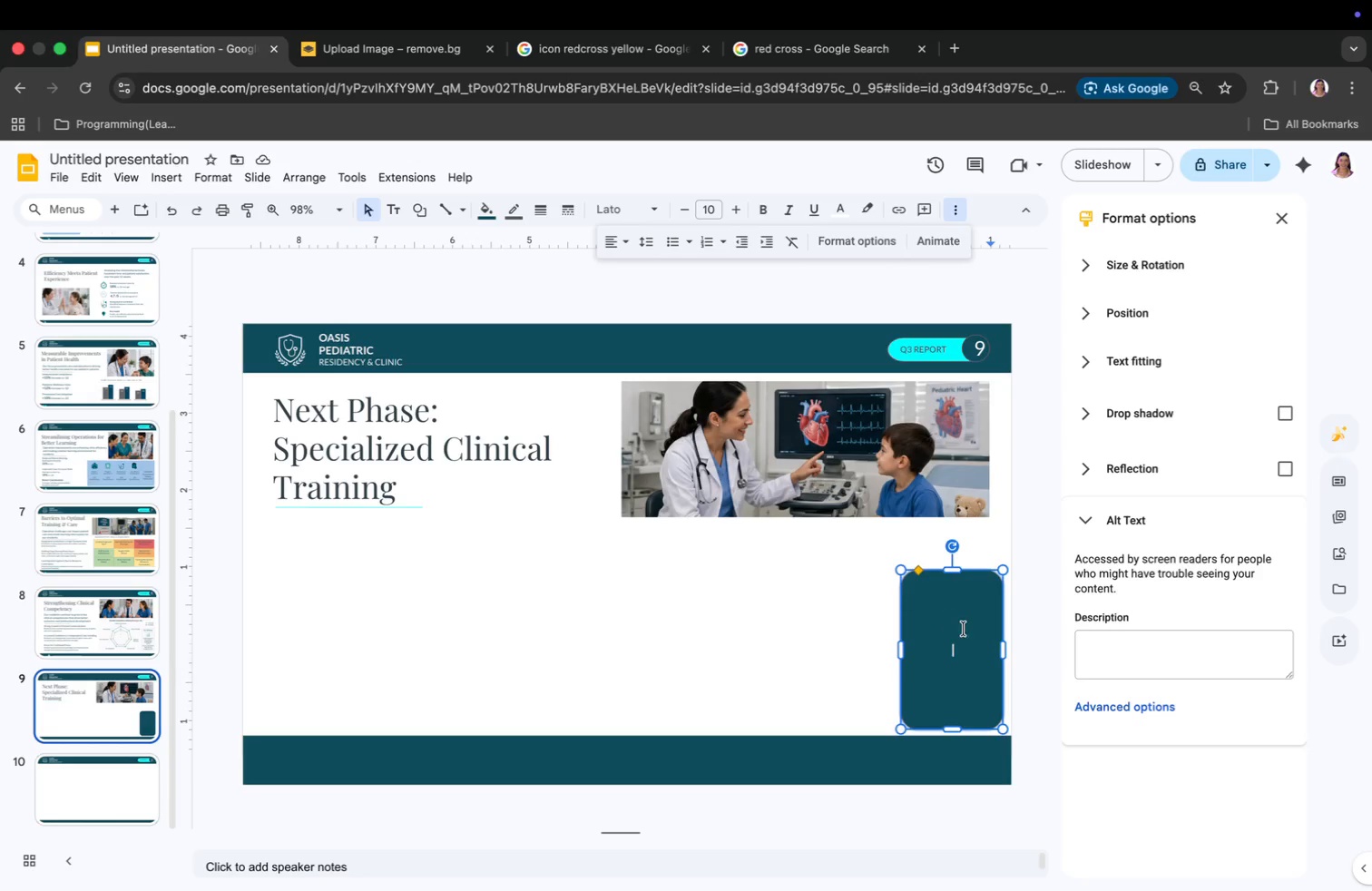 
left_click([965, 630])
 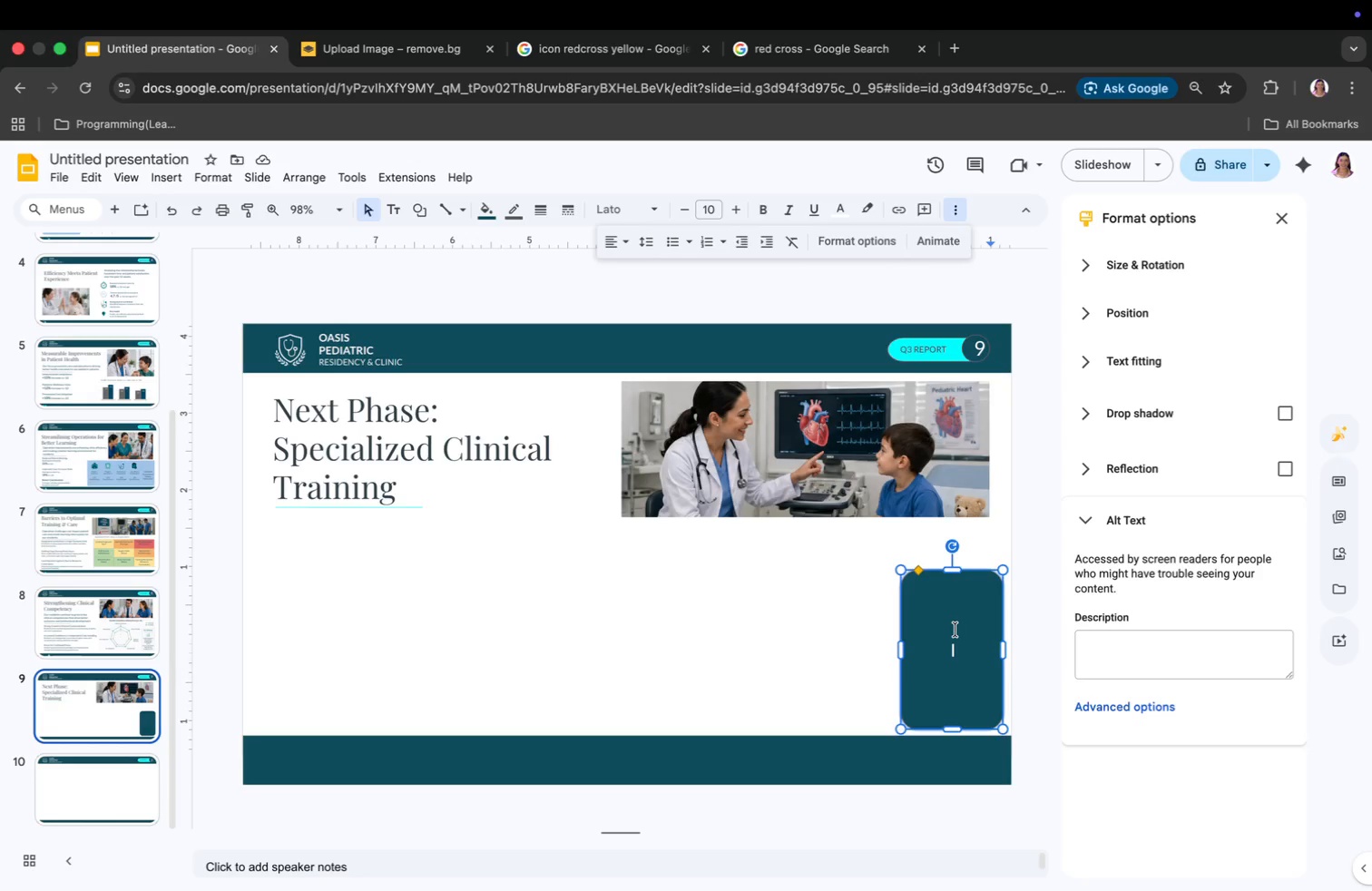 
right_click([939, 621])
 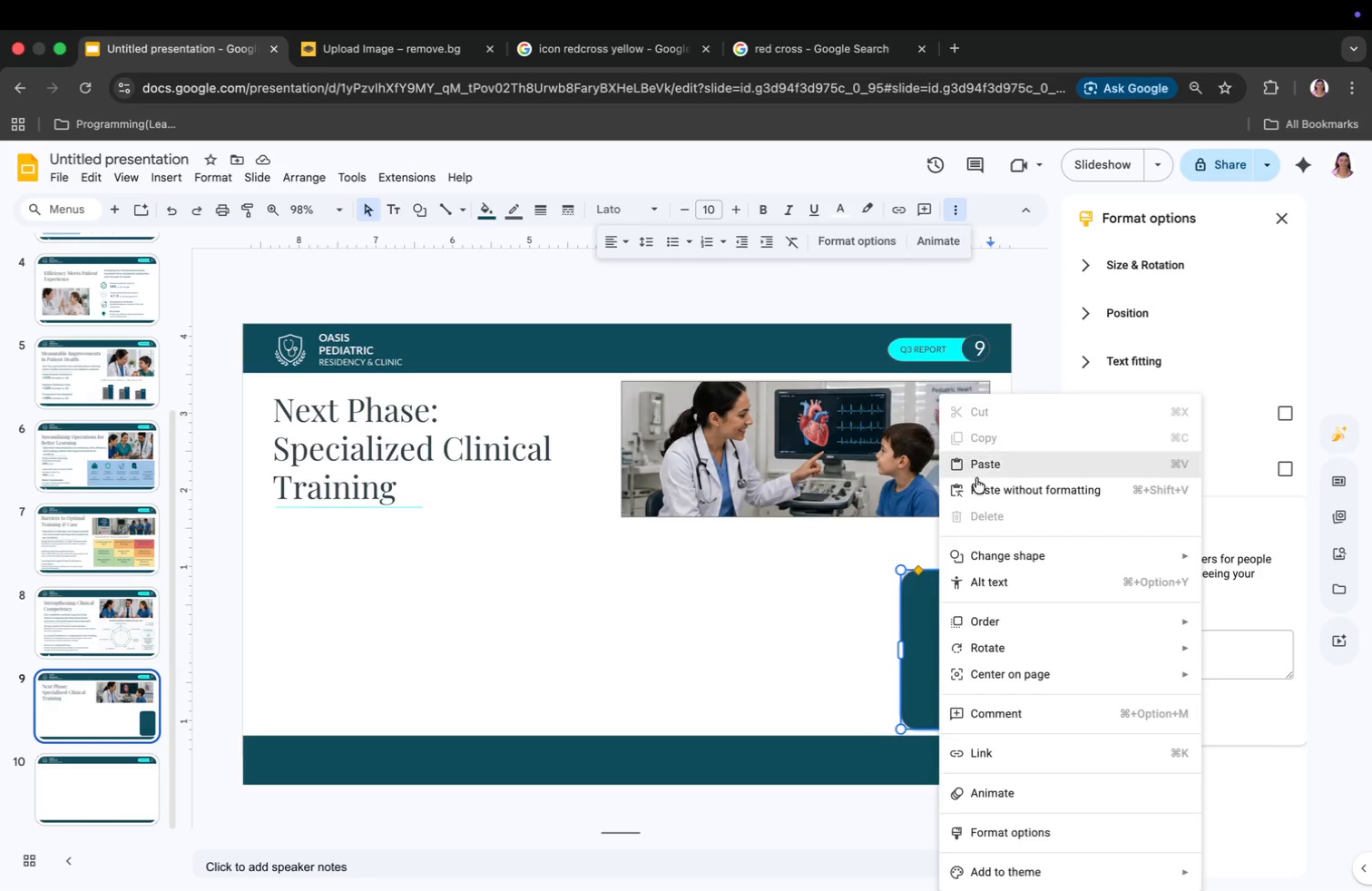 
left_click([879, 580])
 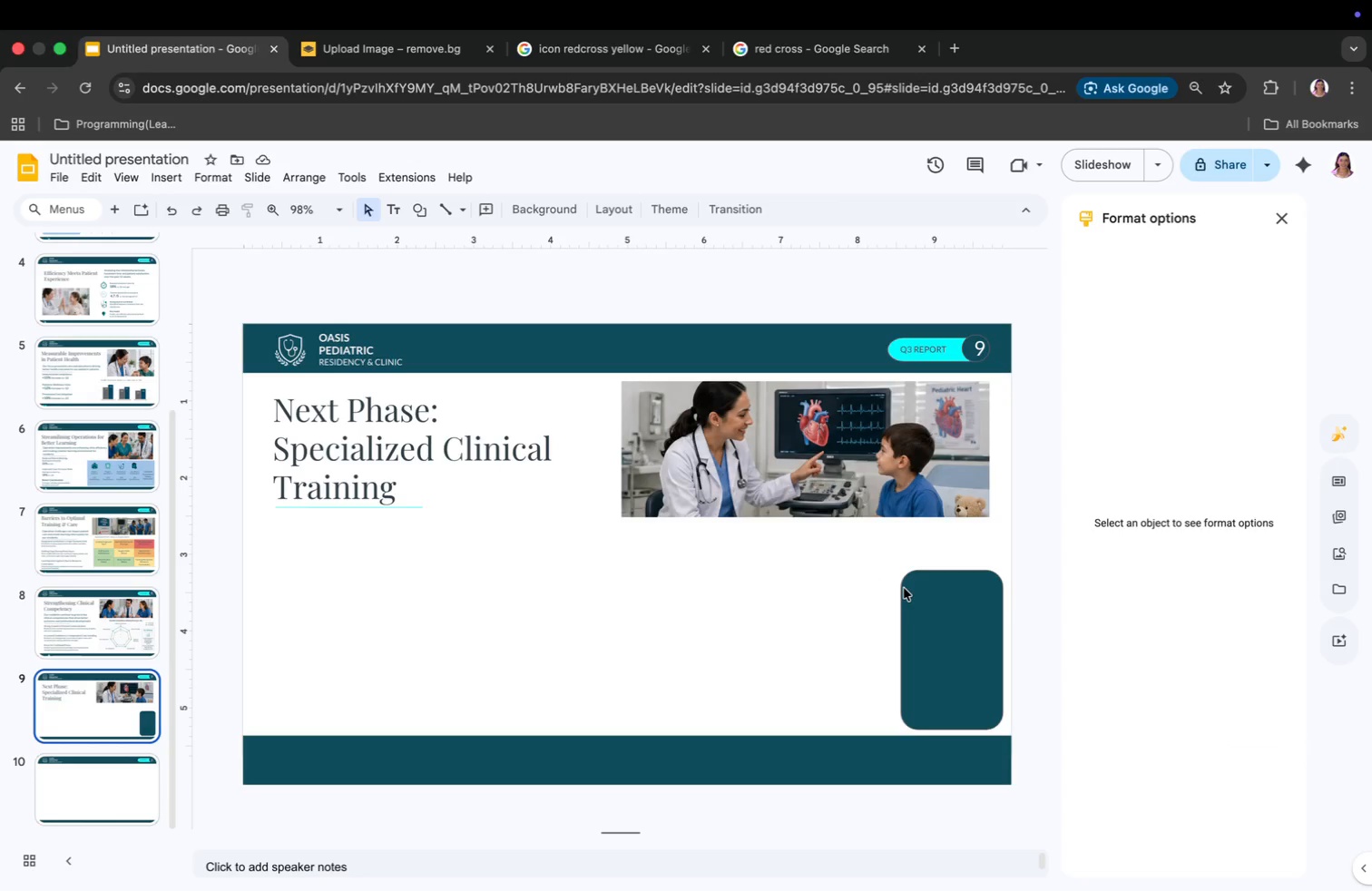 
right_click([904, 589])
 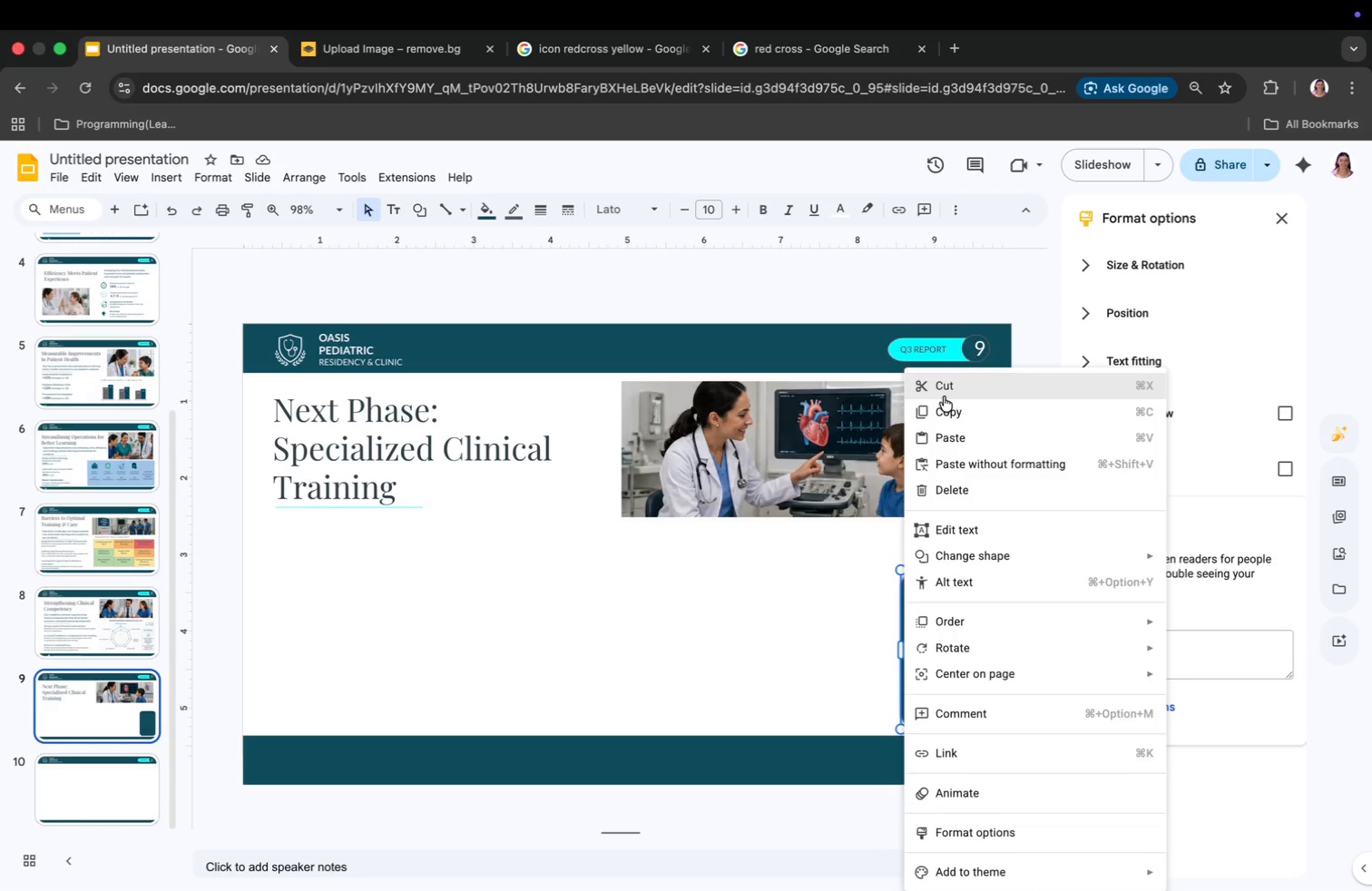 
left_click([941, 413])
 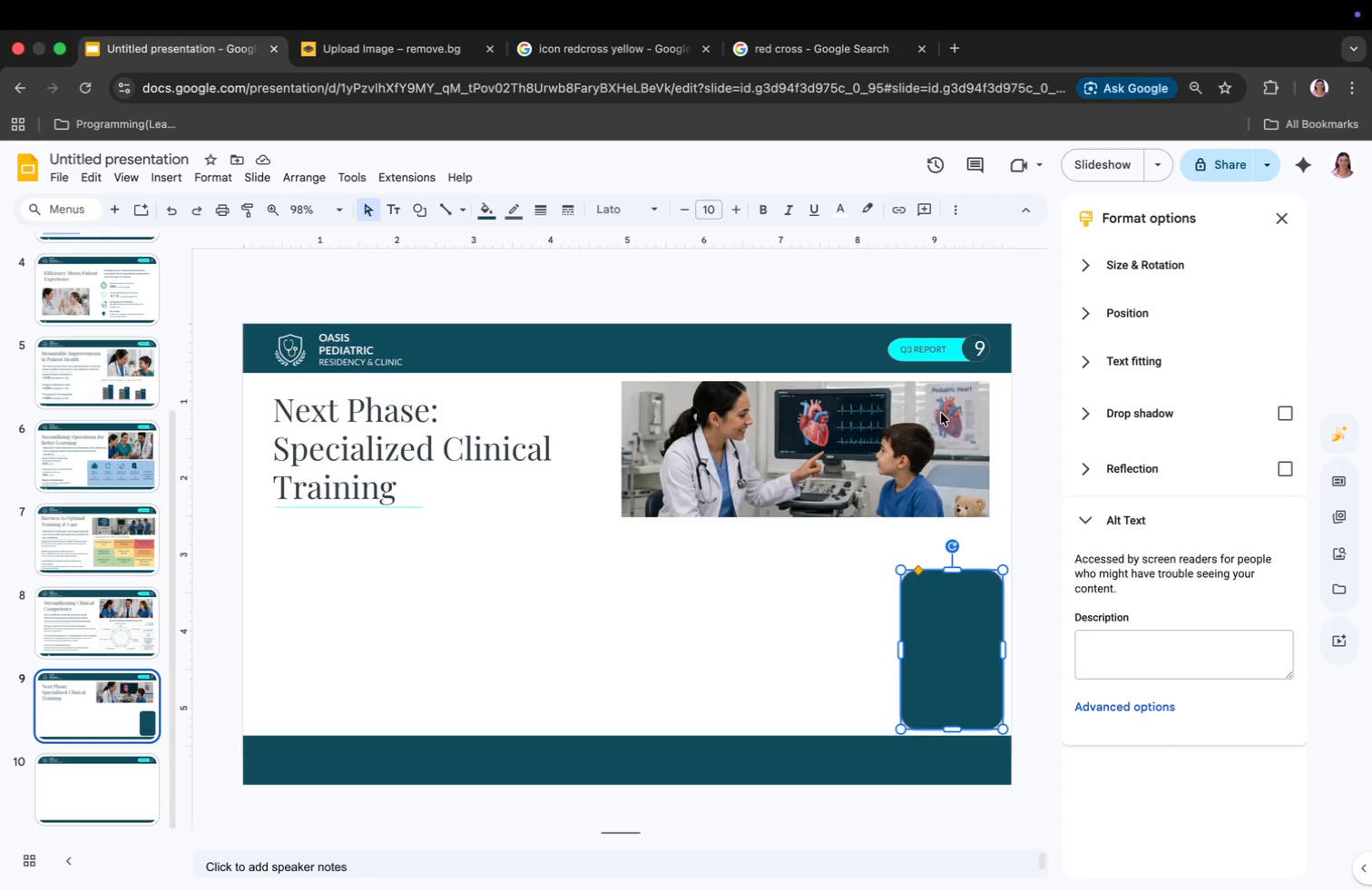 
key(Meta+V)
 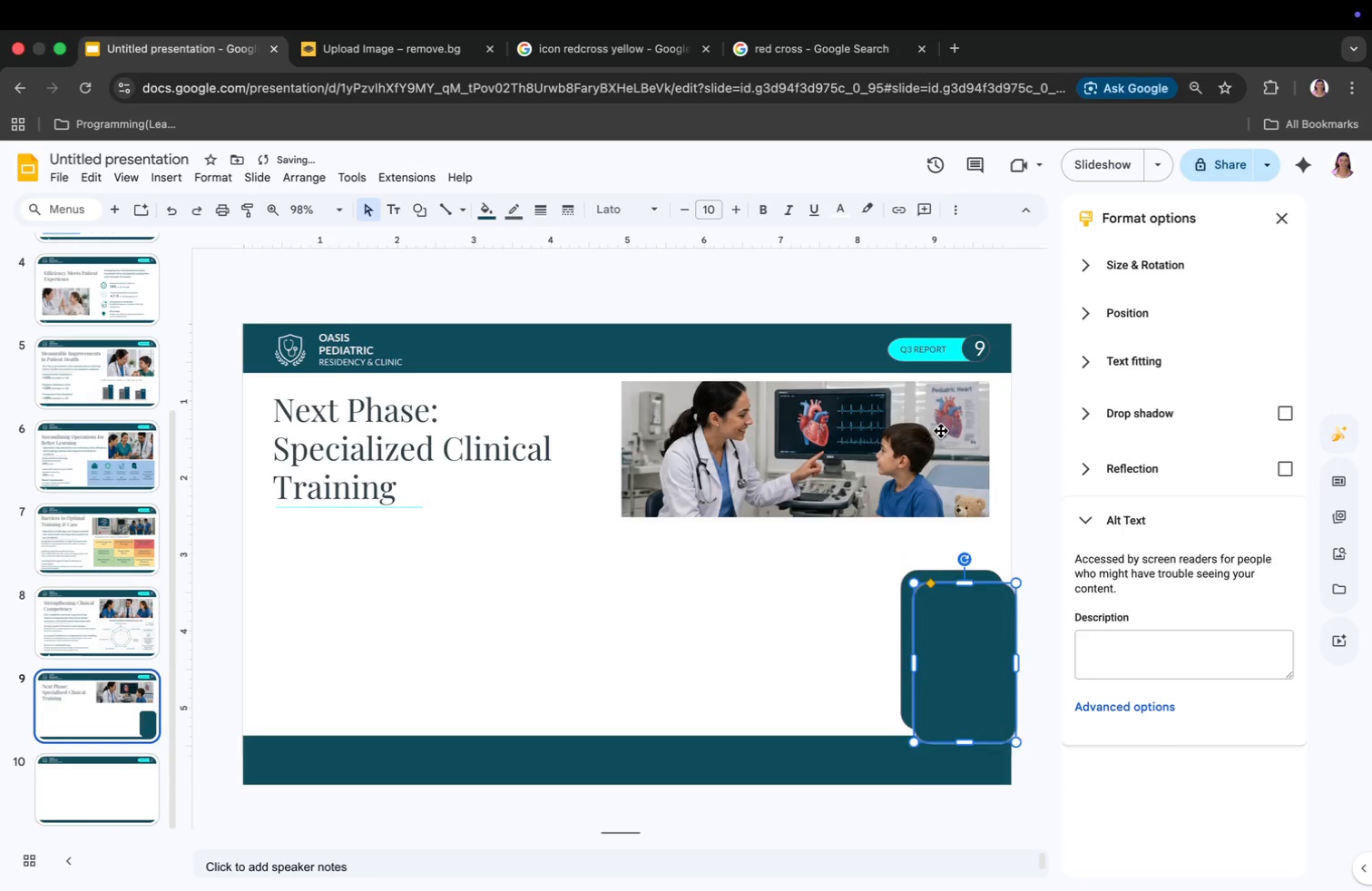 
key(Meta+V)
 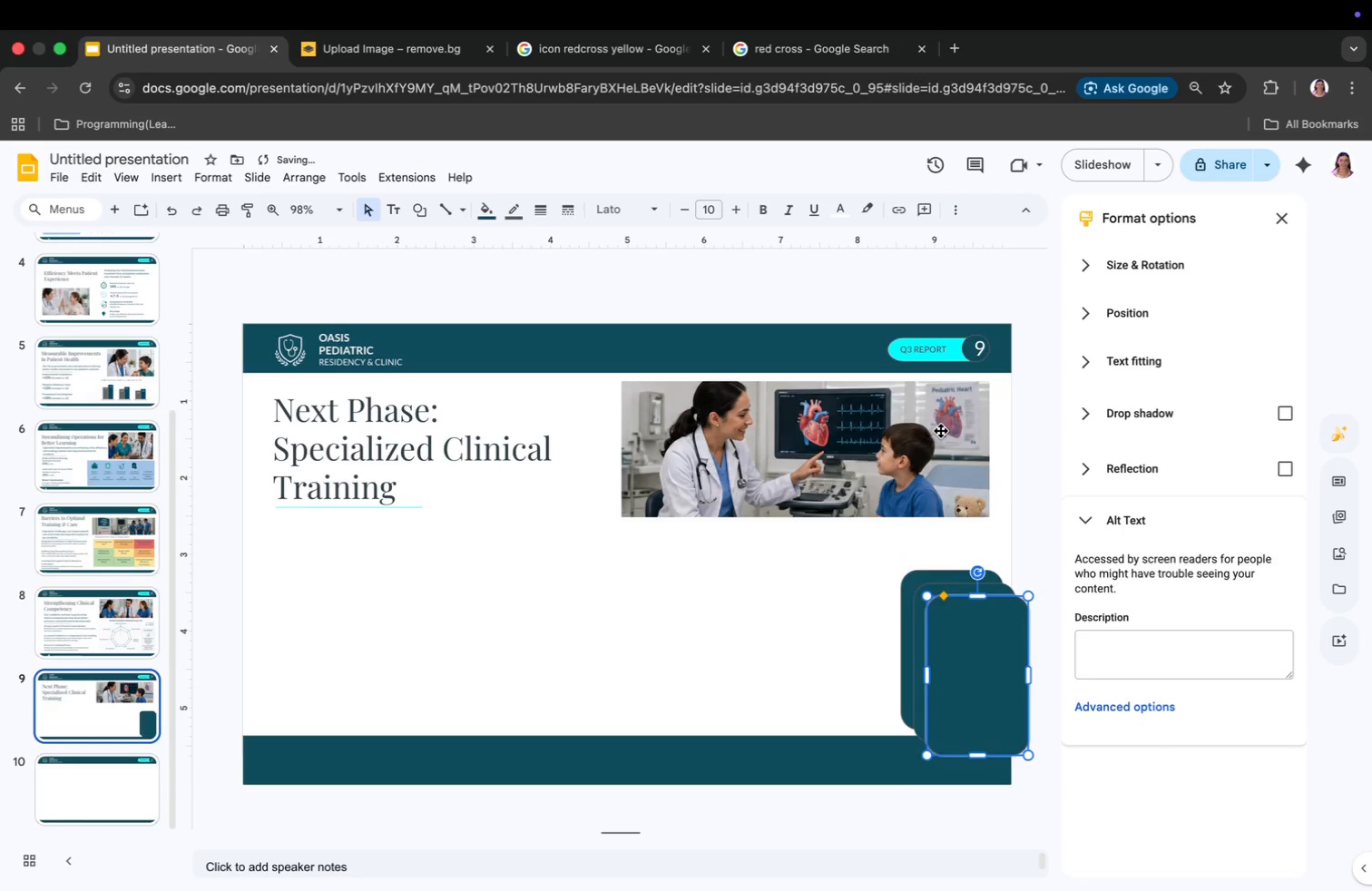 
key(Meta+V)
 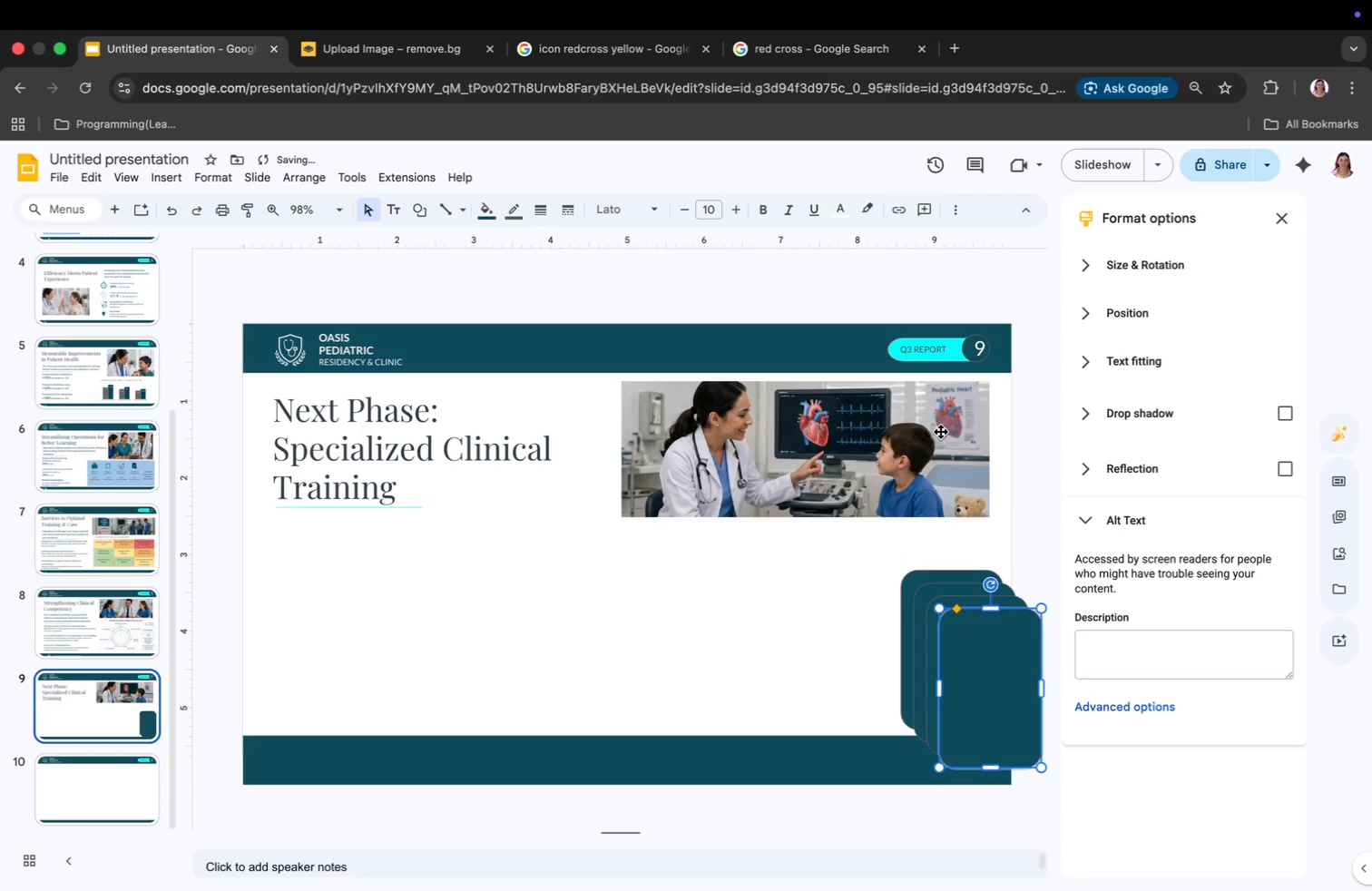 
key(Meta+V)
 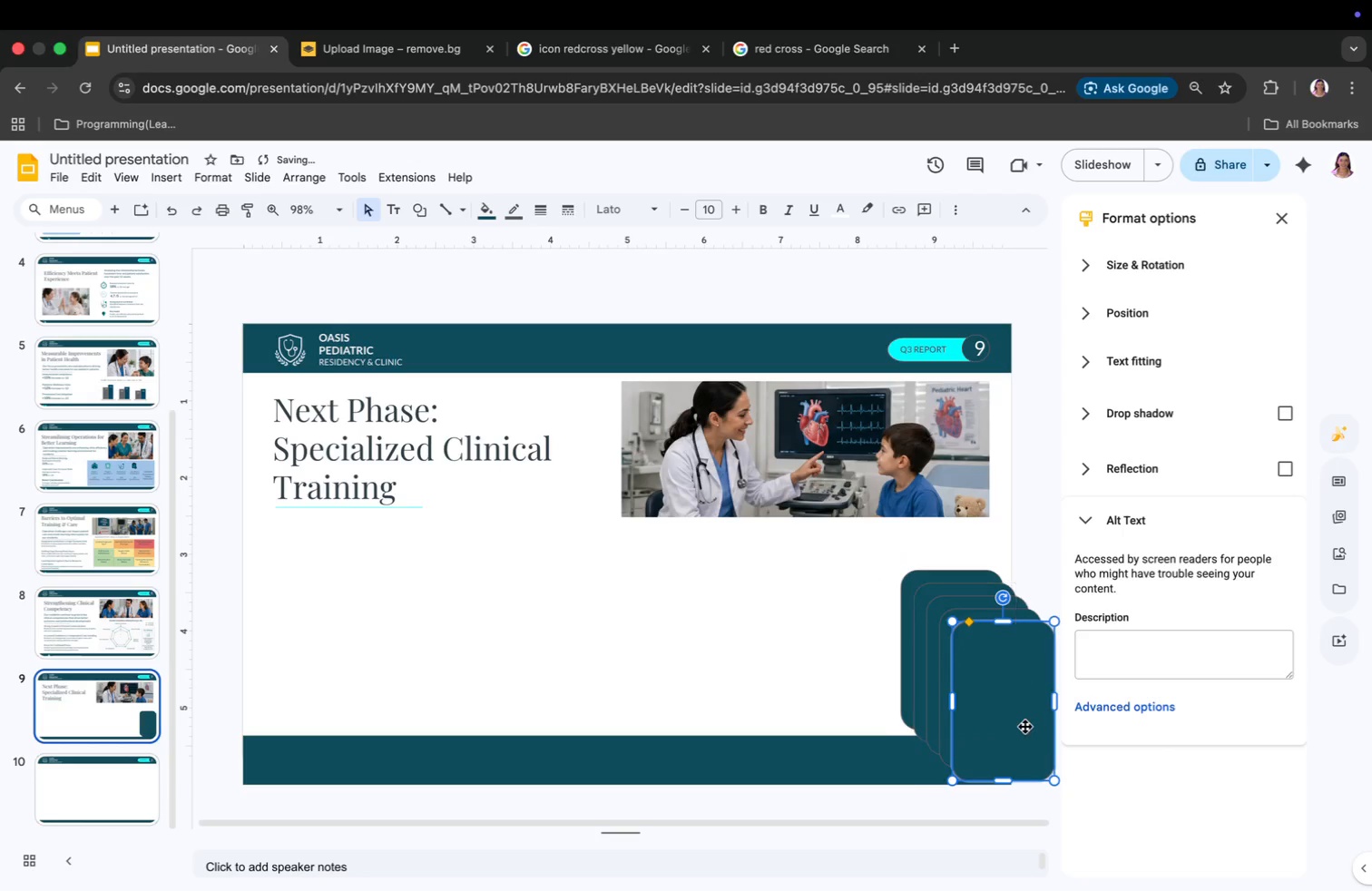 
left_click_drag(start_coordinate=[1022, 722], to_coordinate=[861, 668])
 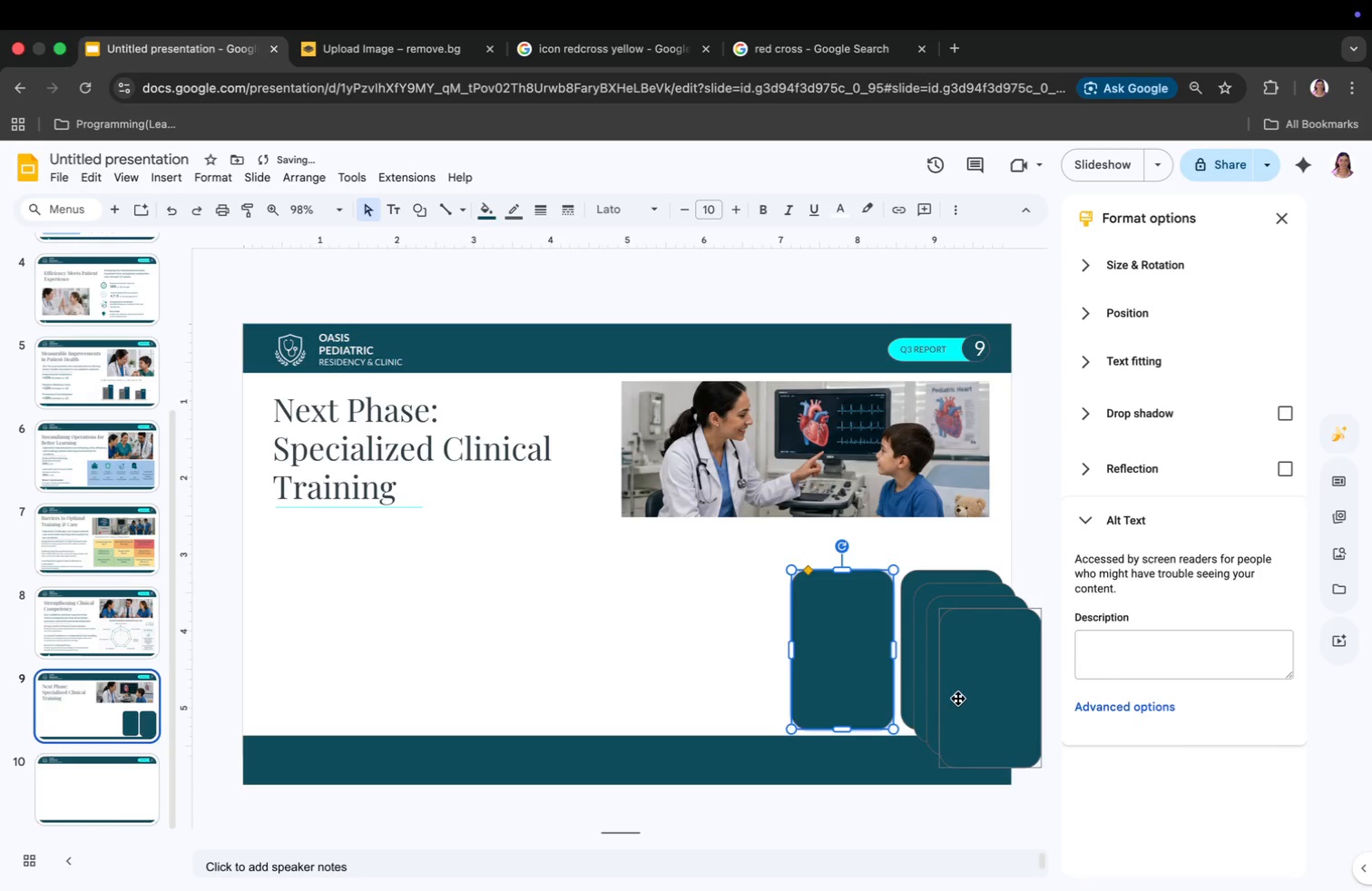 
left_click_drag(start_coordinate=[959, 699], to_coordinate=[699, 653])
 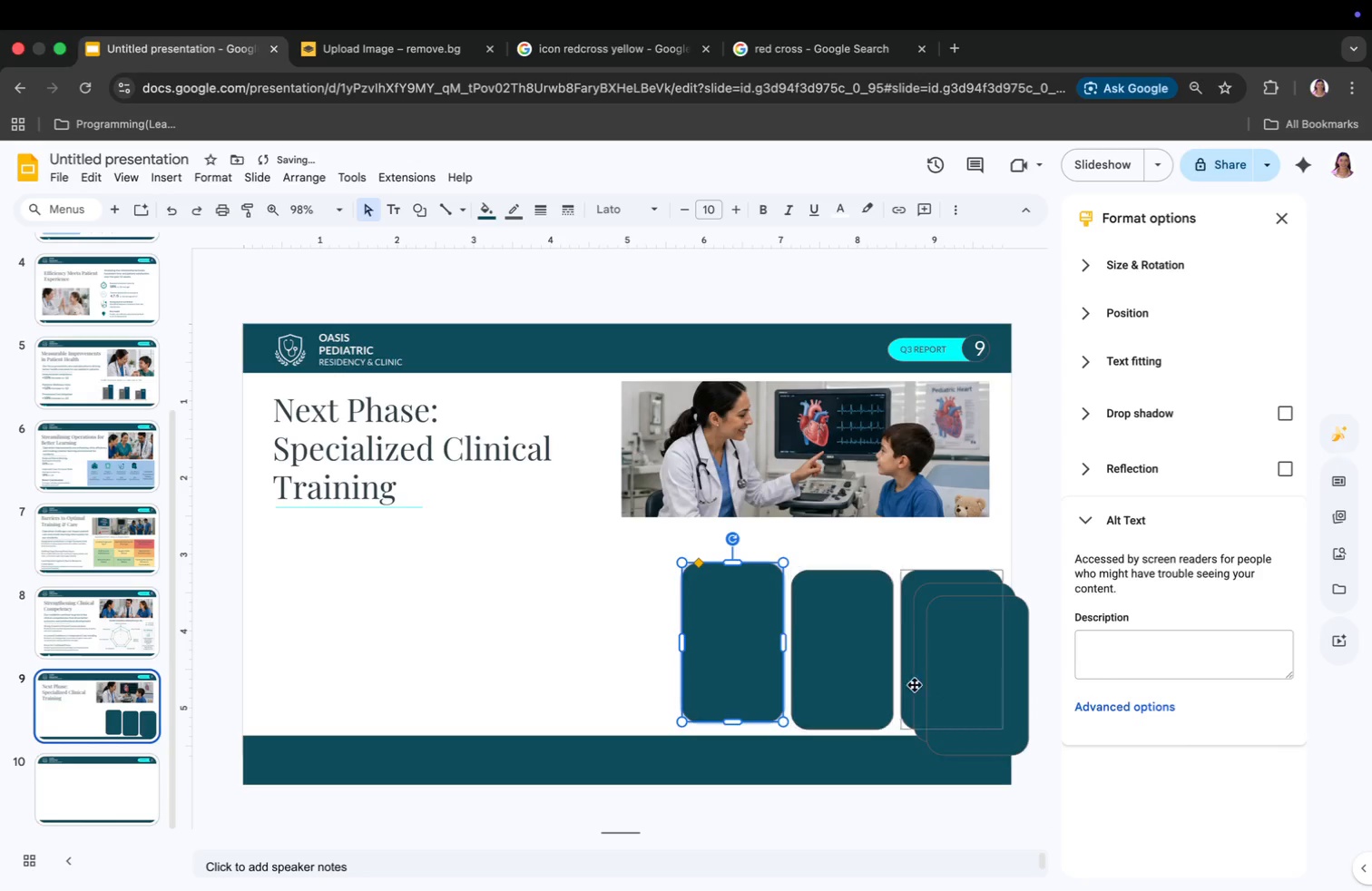 
left_click_drag(start_coordinate=[934, 684], to_coordinate=[584, 650])
 